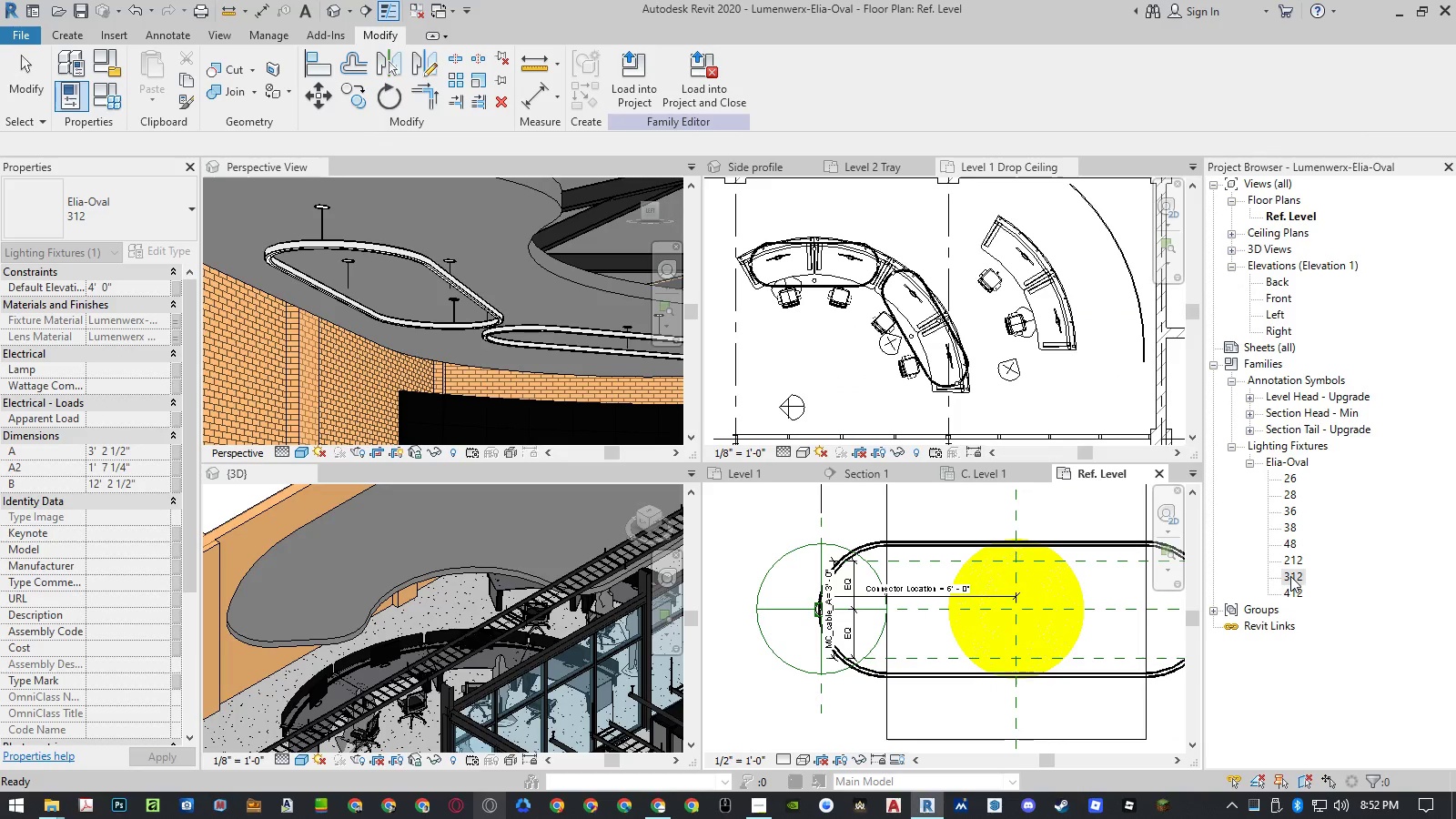 
scroll: coordinate [793, 601], scroll_direction: down, amount: 5.0
 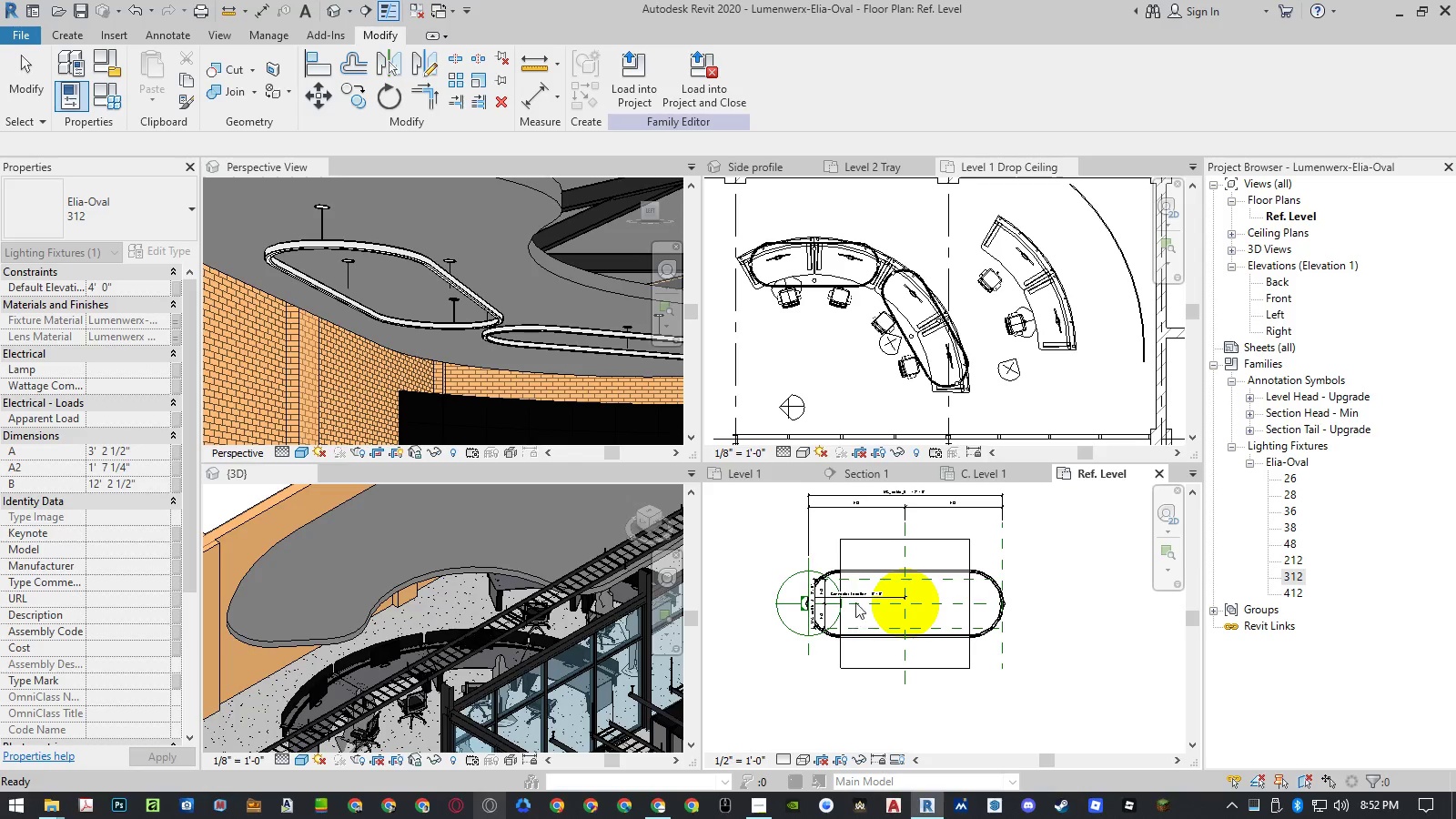 
scroll: coordinate [892, 486], scroll_direction: up, amount: 6.0
 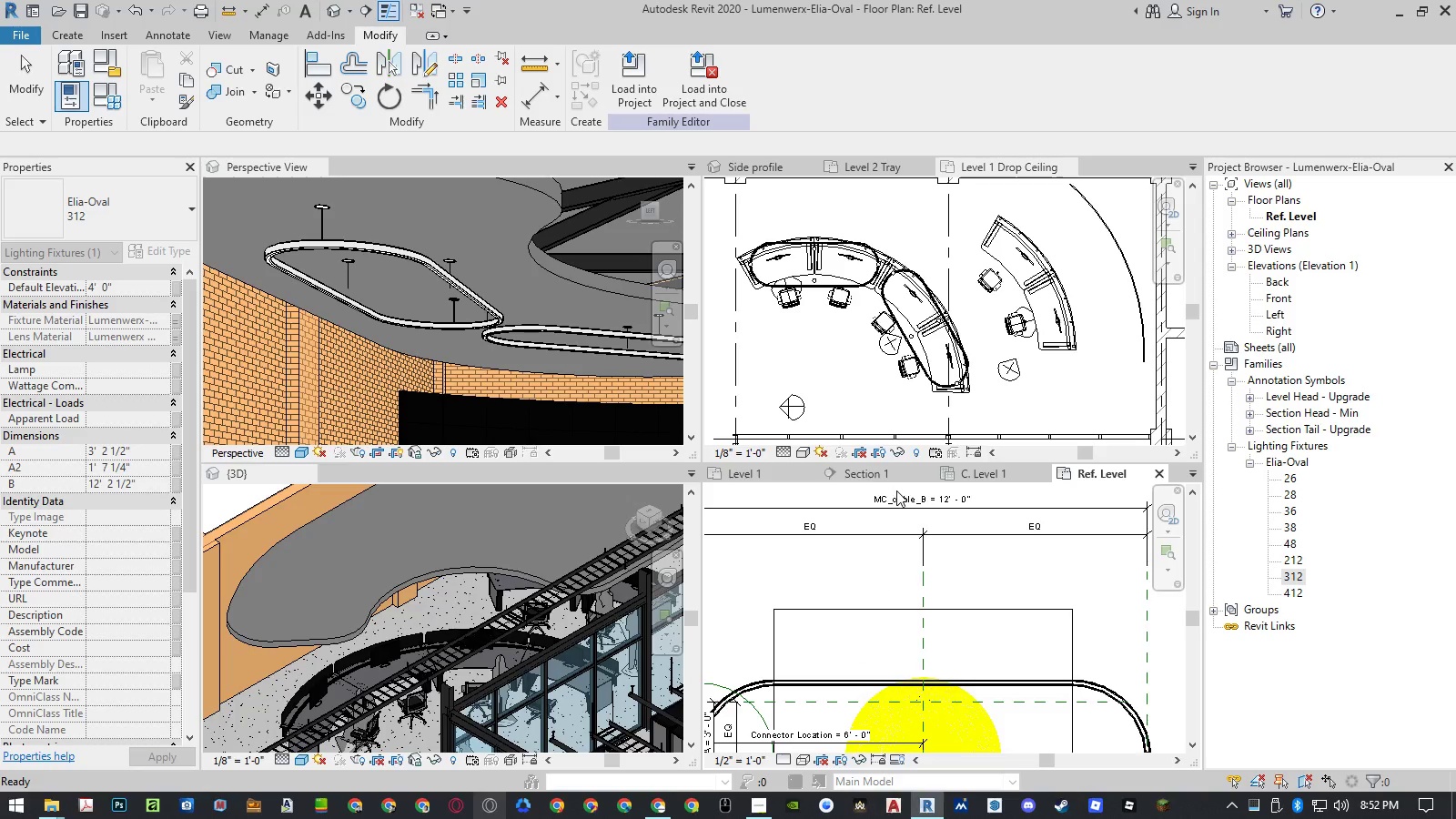 
scroll: coordinate [898, 493], scroll_direction: down, amount: 4.0
 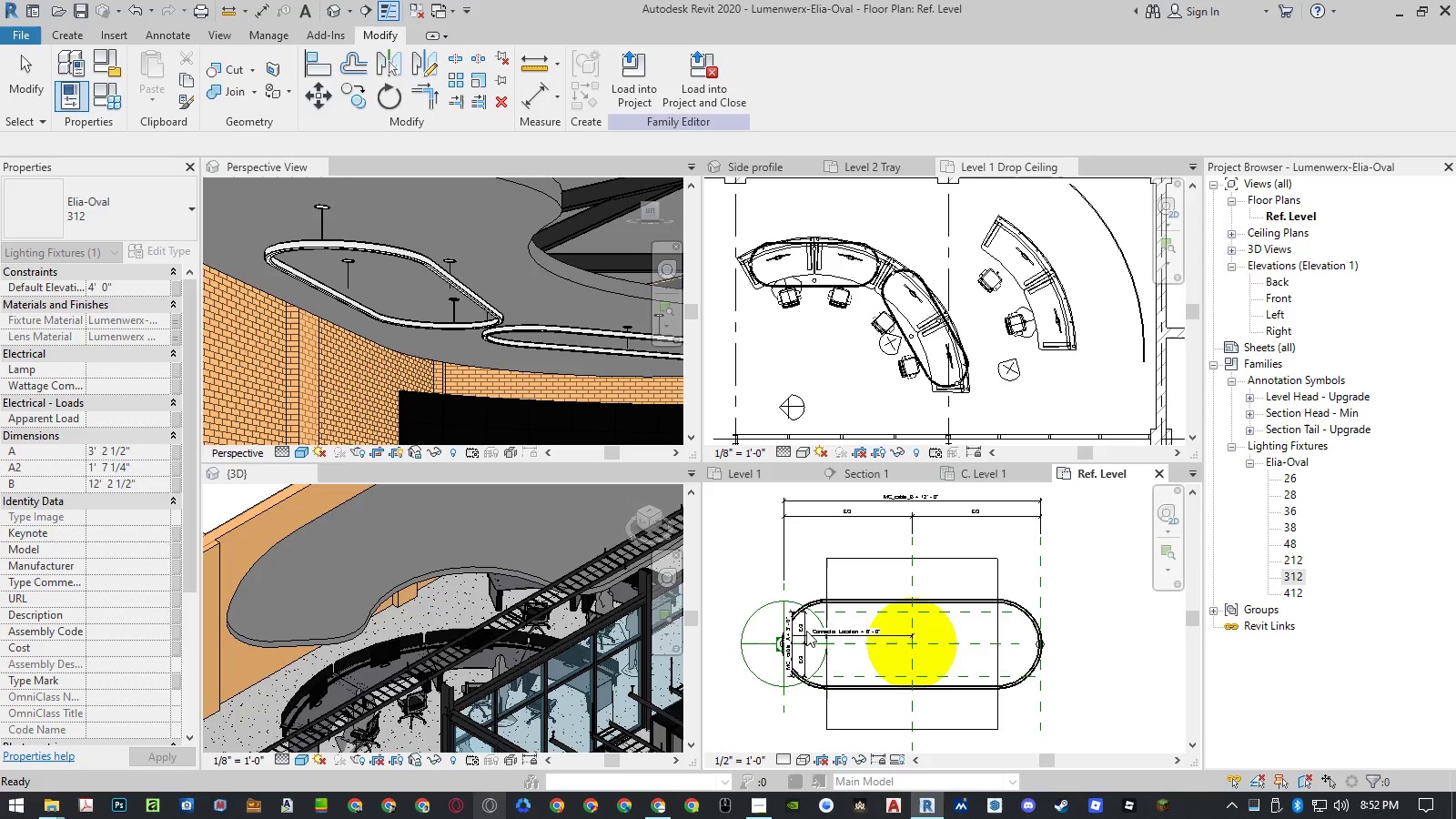 
scroll: coordinate [773, 657], scroll_direction: up, amount: 7.0
 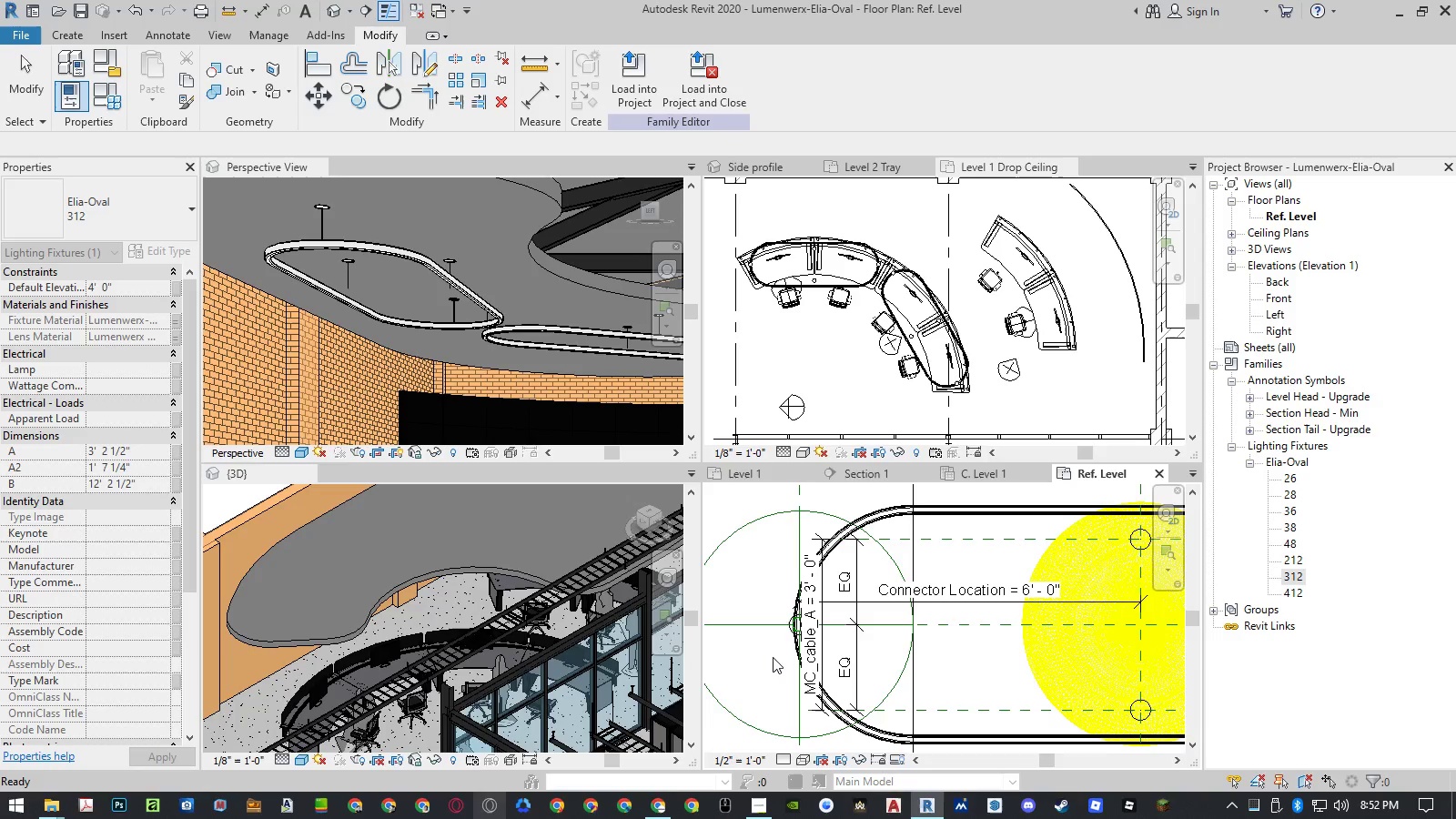 
scroll: coordinate [773, 657], scroll_direction: down, amount: 5.0
 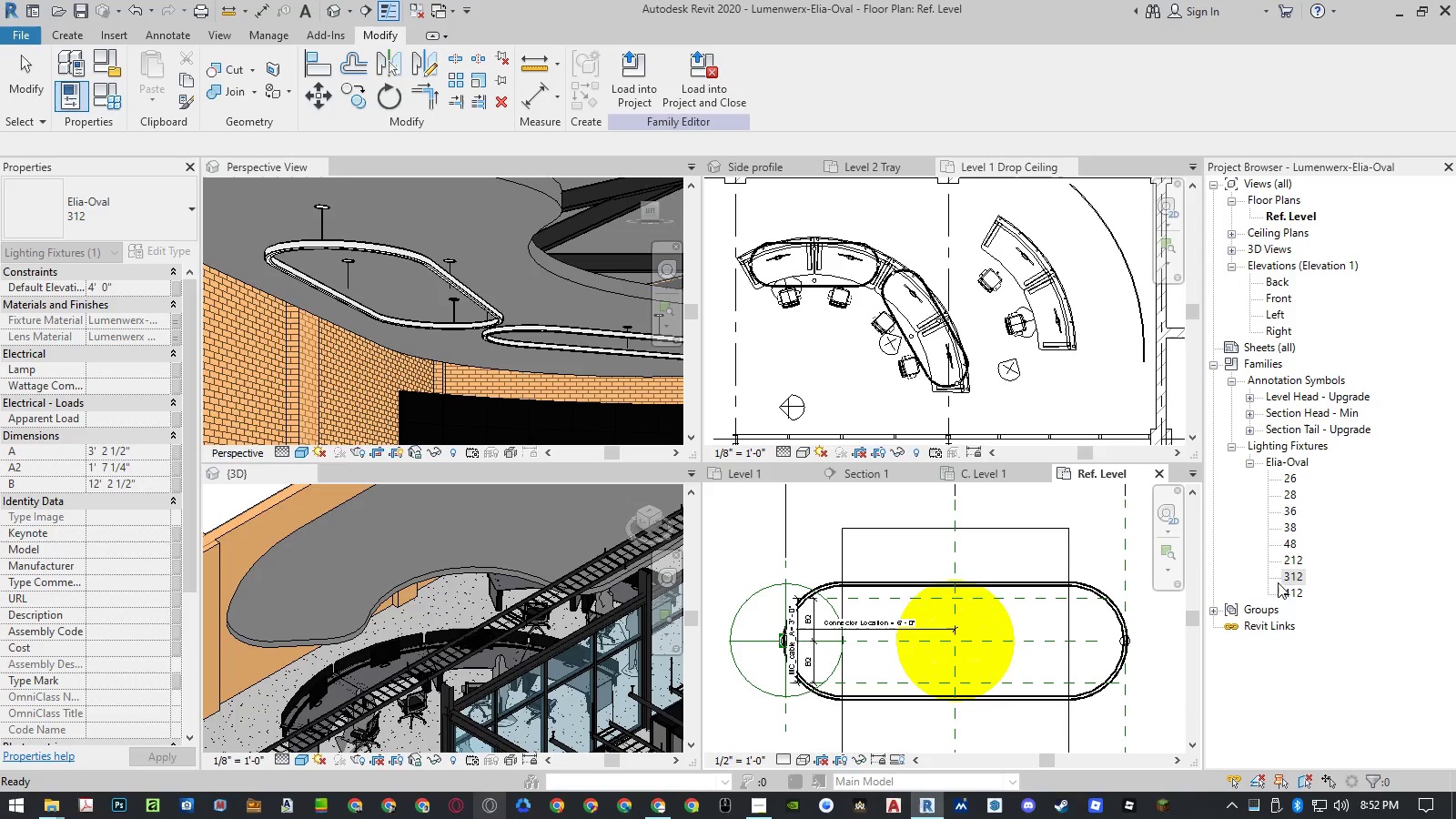 
double_click([1289, 577])
 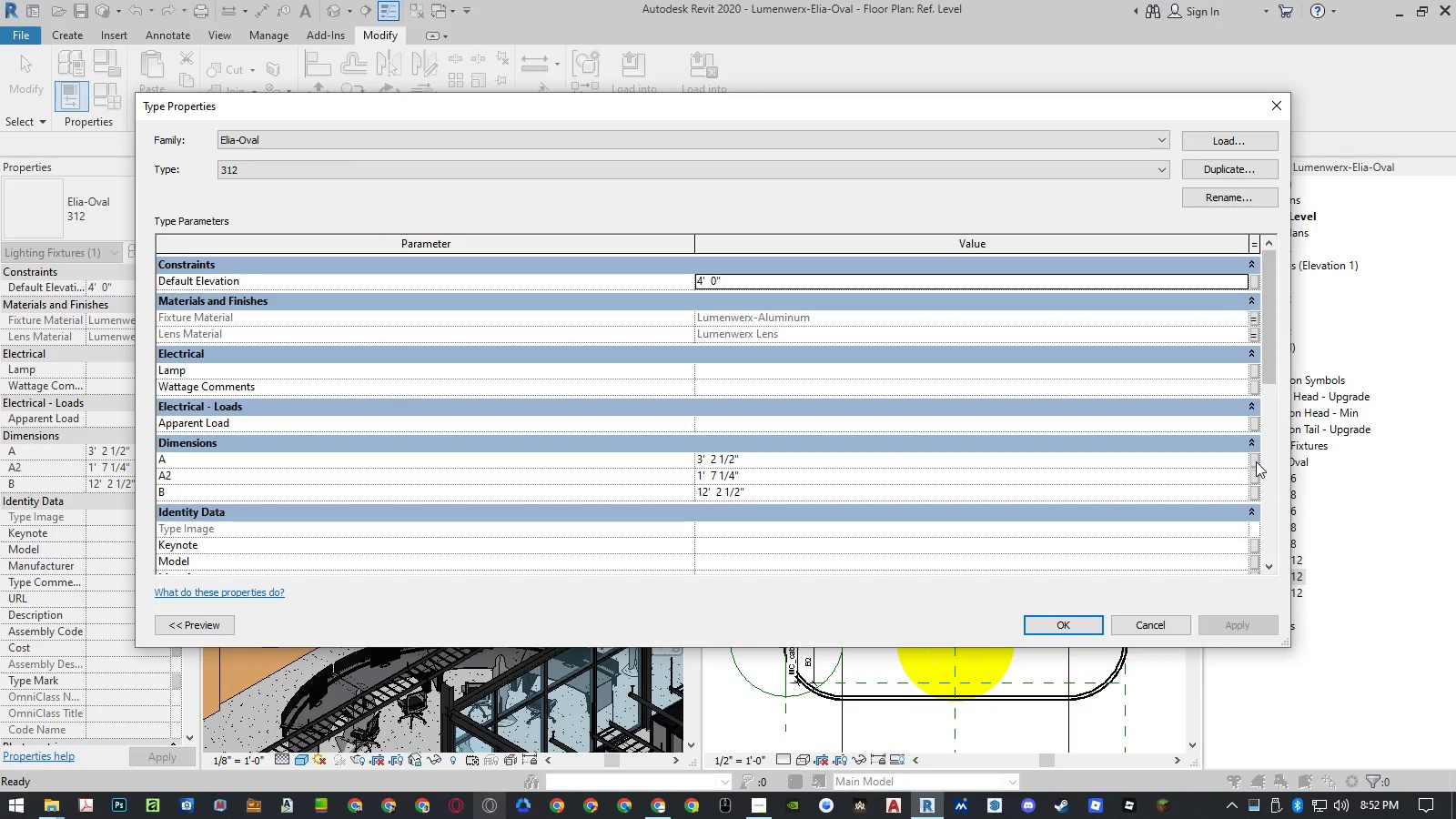 
left_click([1256, 461])
 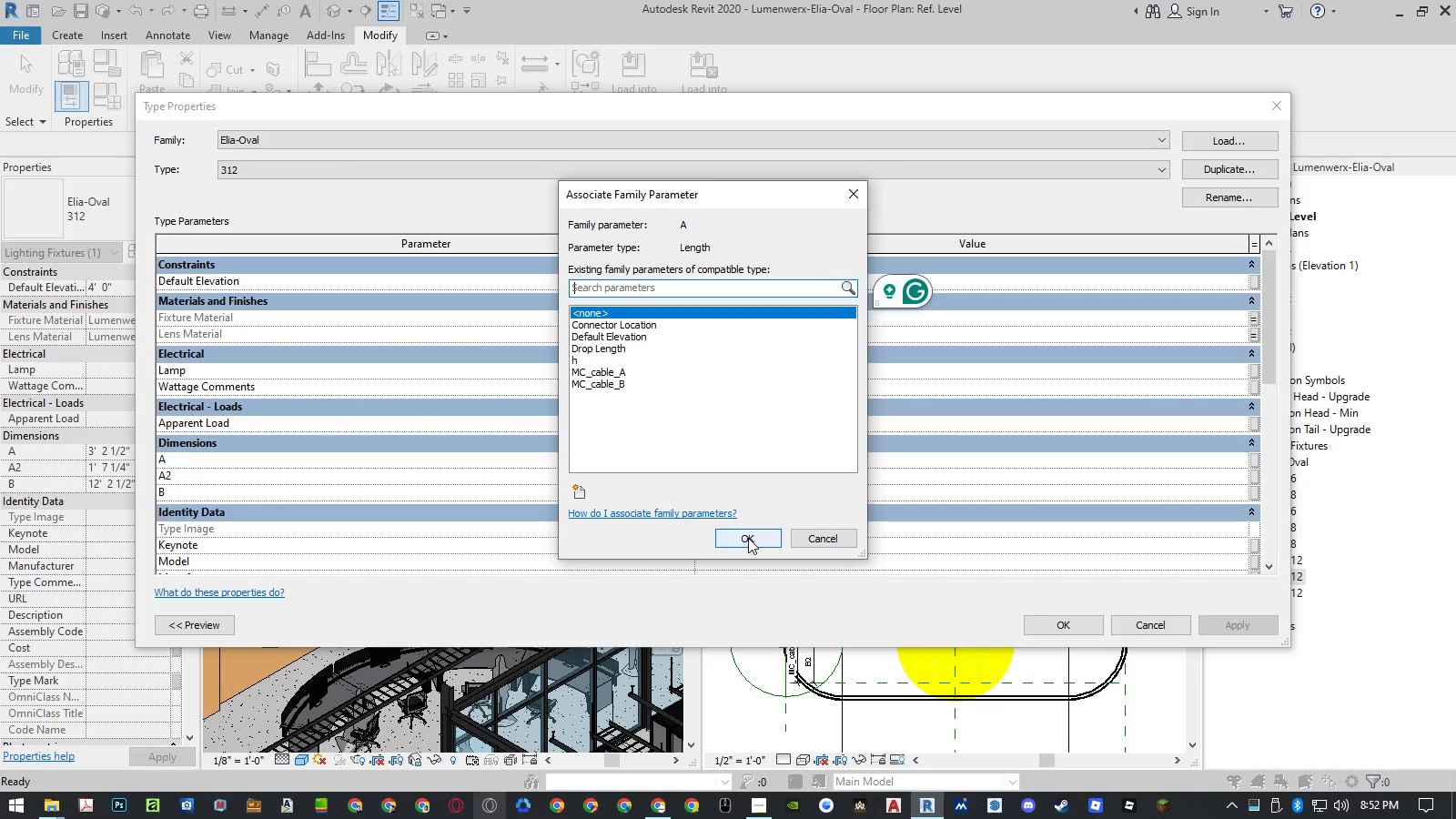 
left_click([647, 372])
 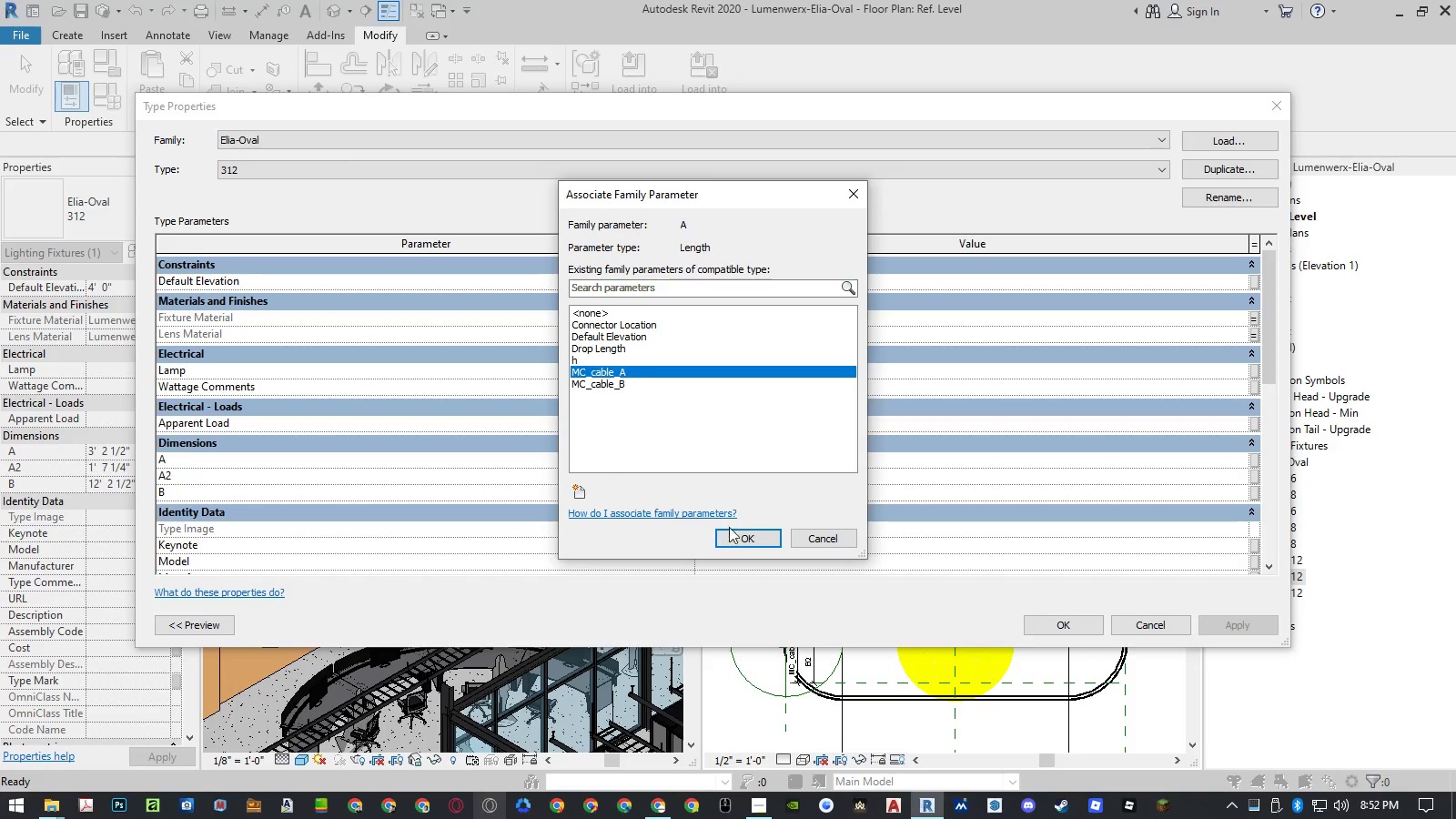 
left_click([738, 537])
 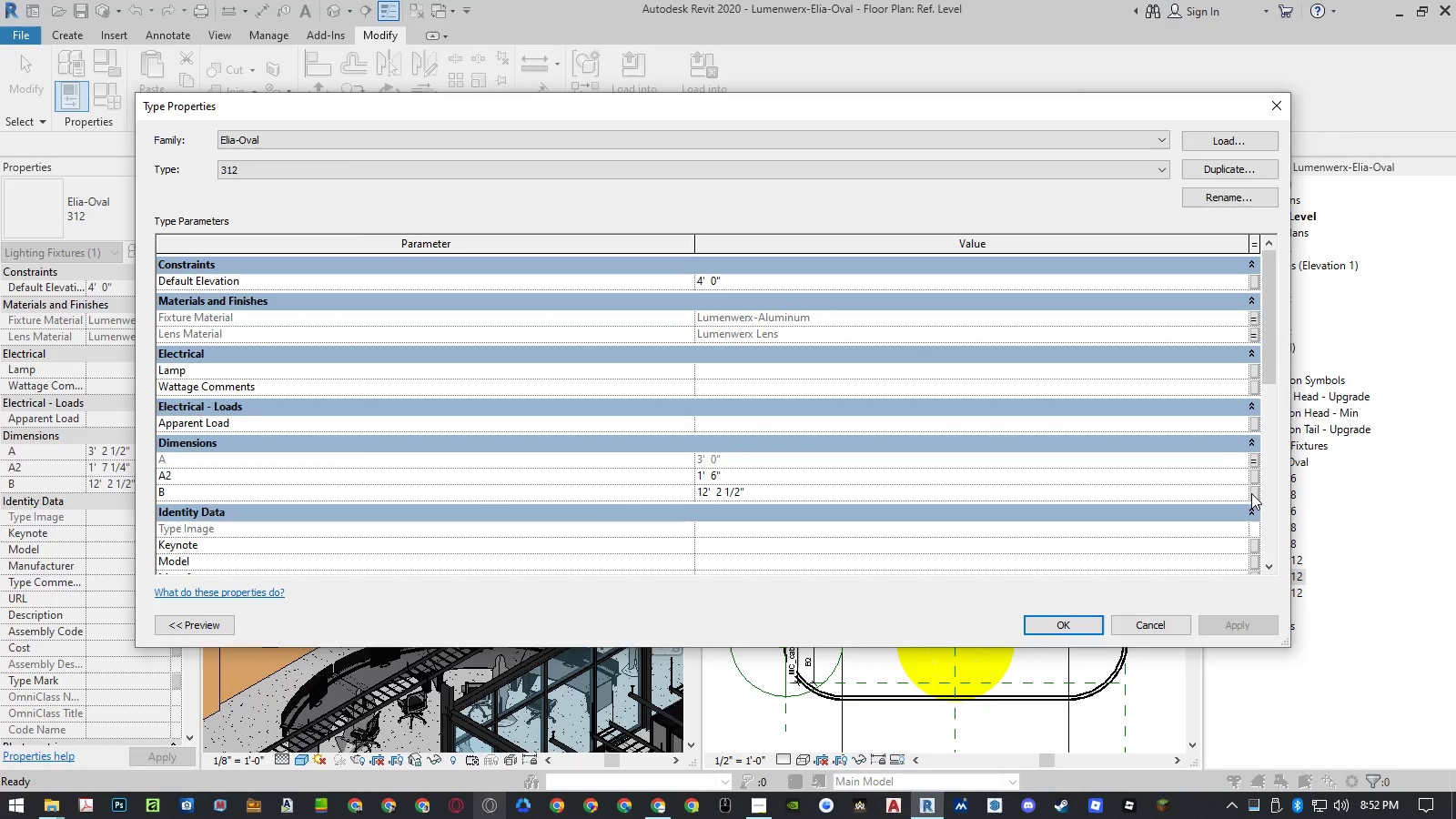 
left_click([1250, 493])
 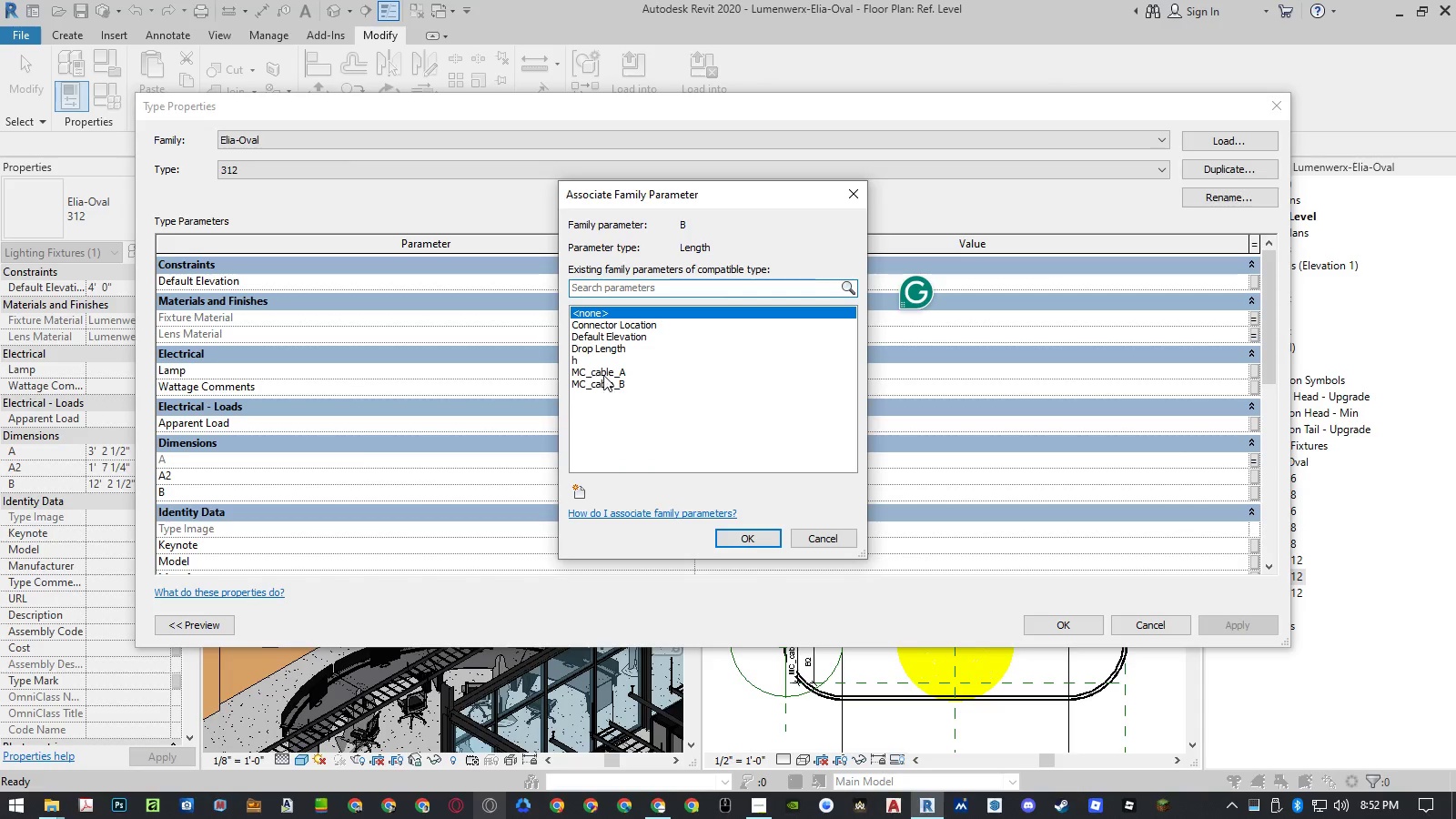 
left_click([603, 382])
 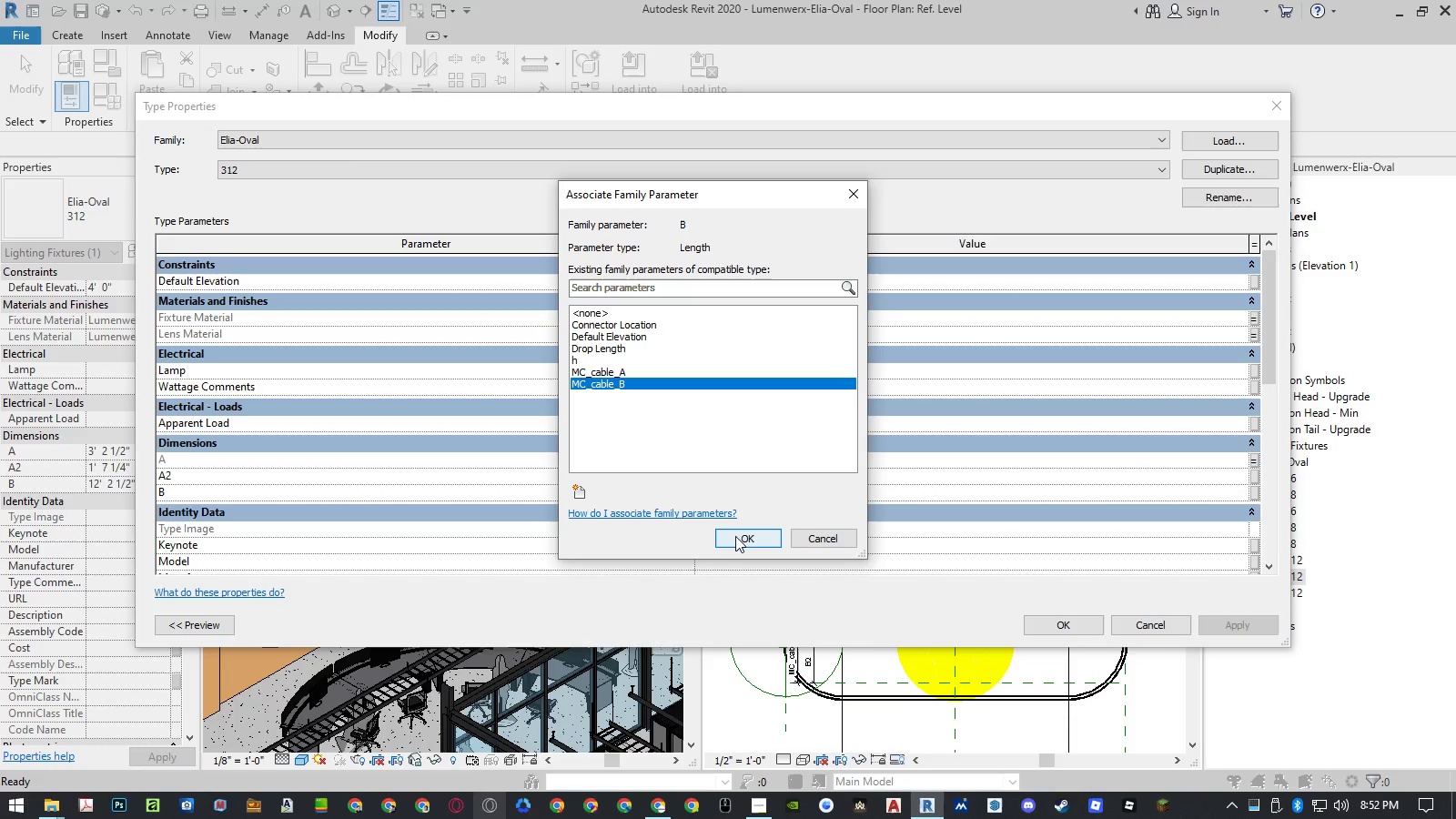 
left_click([735, 540])
 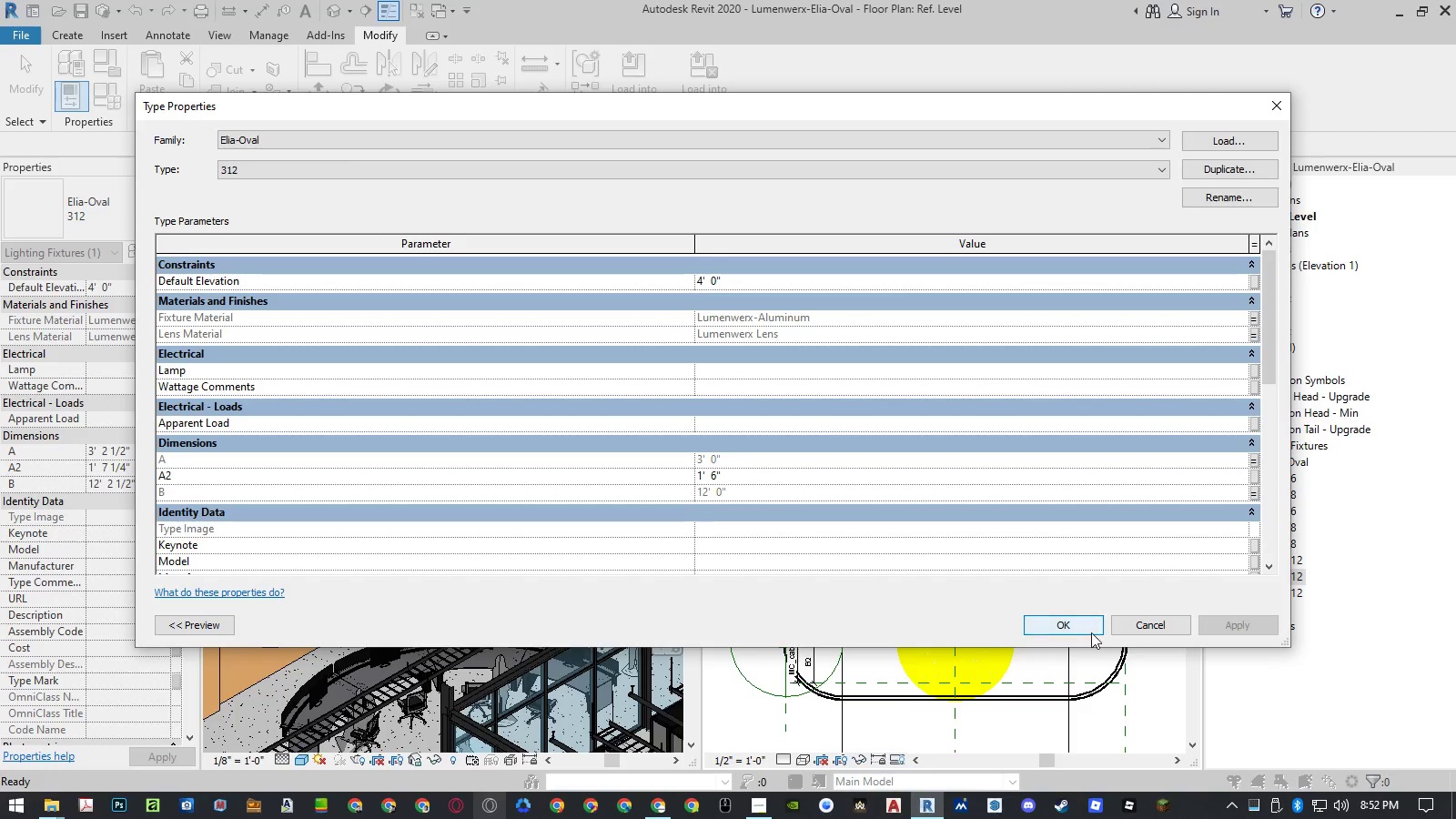 
left_click([1091, 632])
 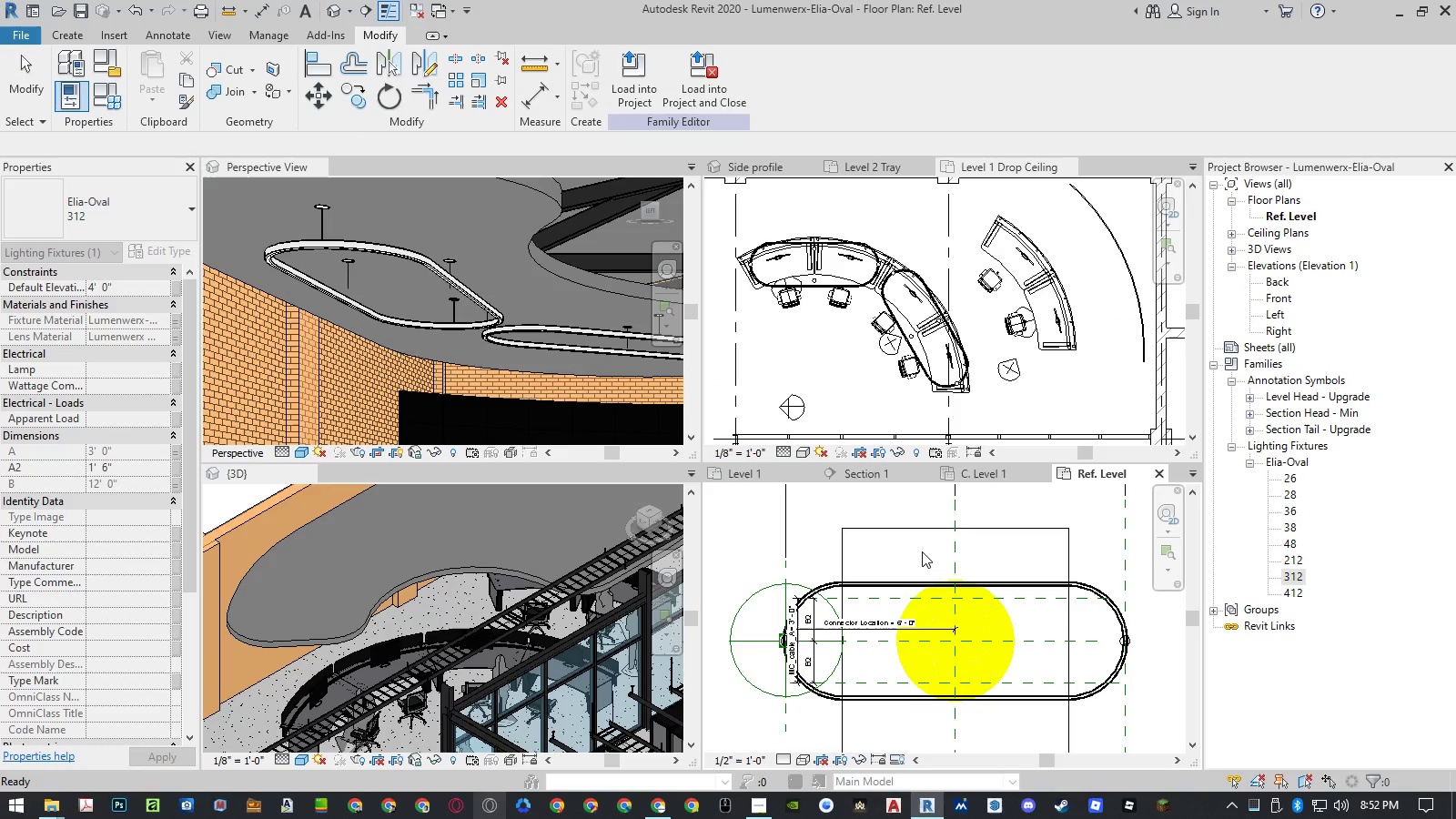 
wait(5.64)
 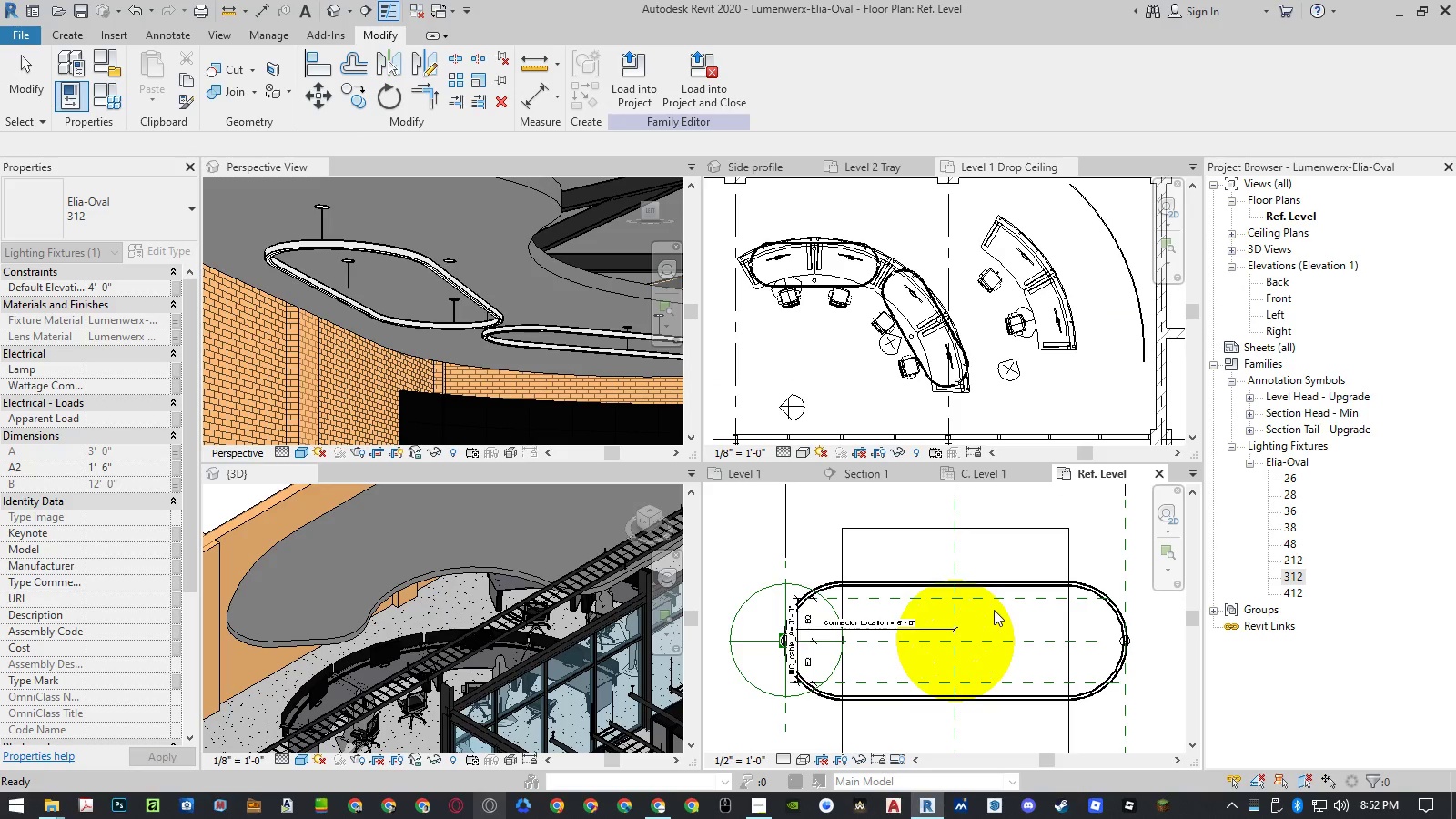 
left_click([918, 547])
 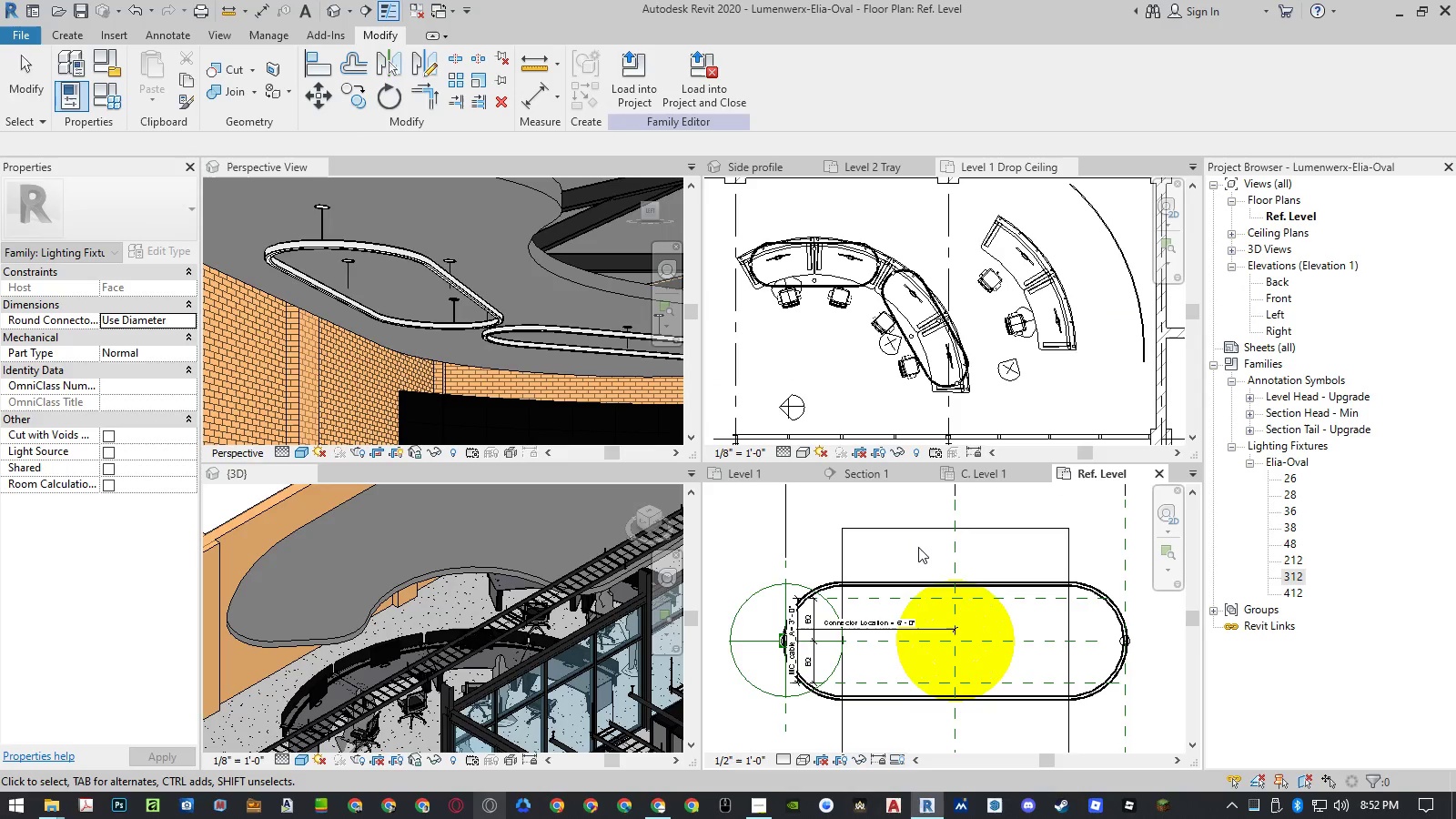 
key(Control+Z)
 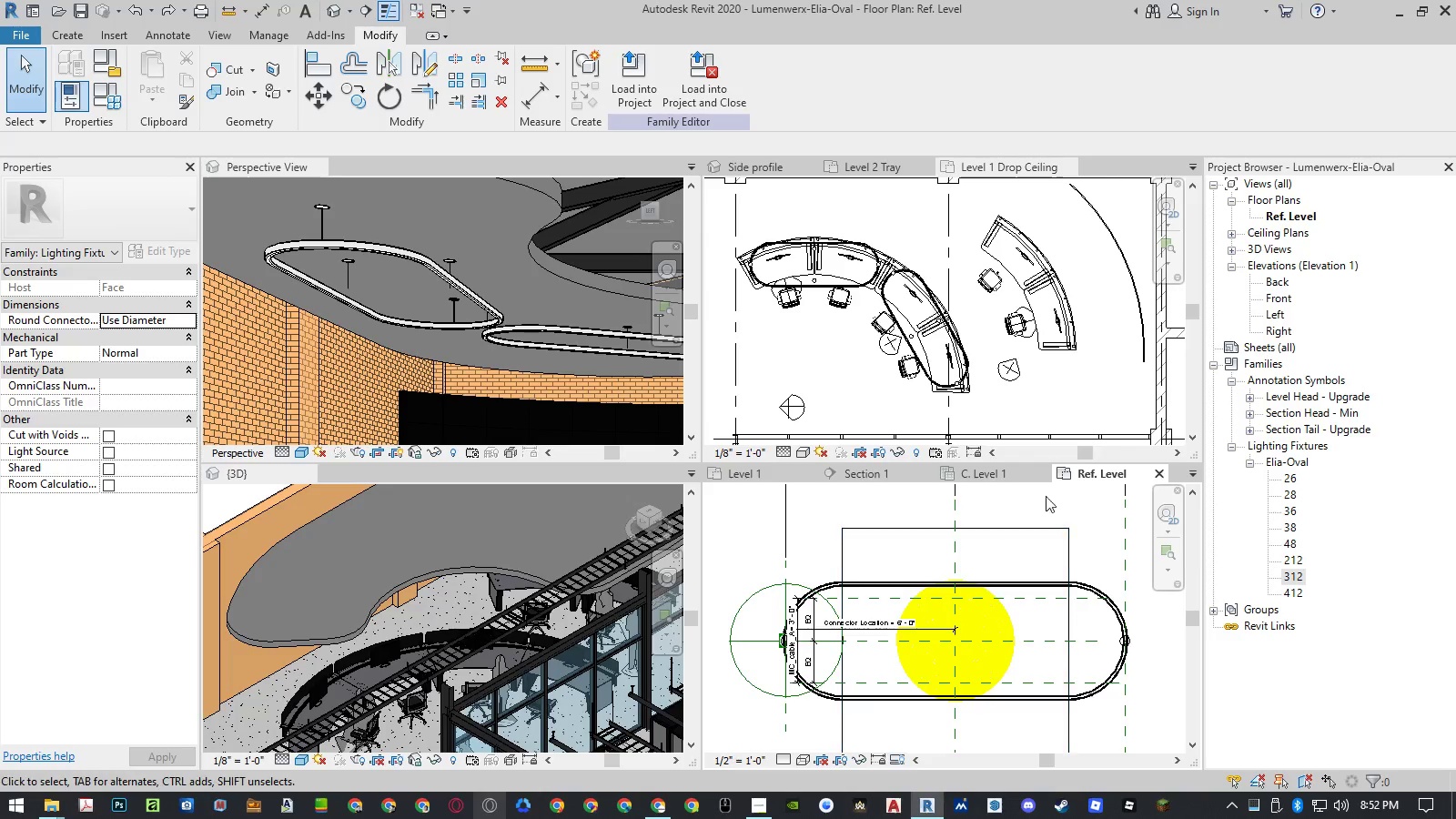 
mouse_move([1143, 490])
 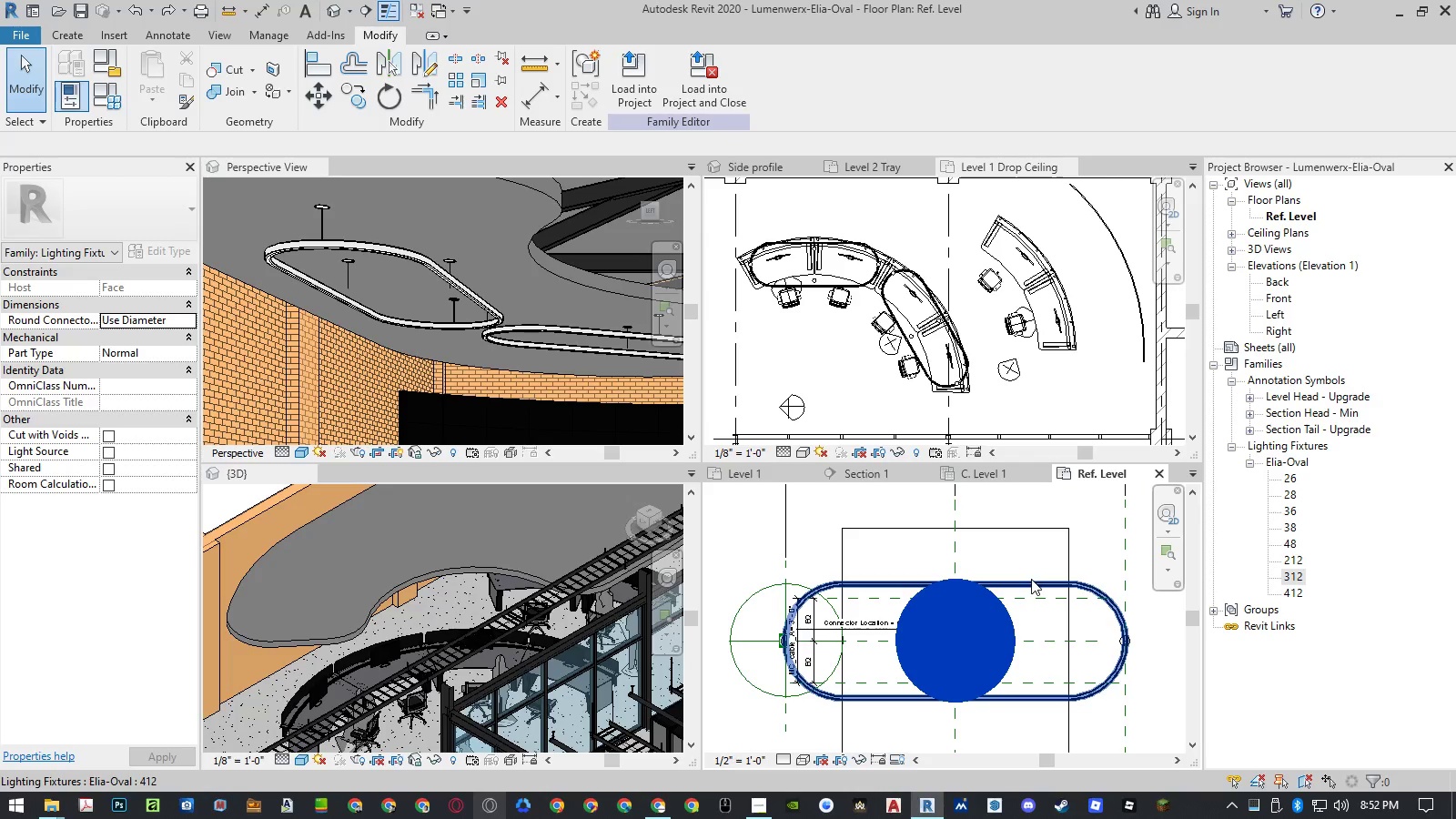 
left_click([1031, 579])
 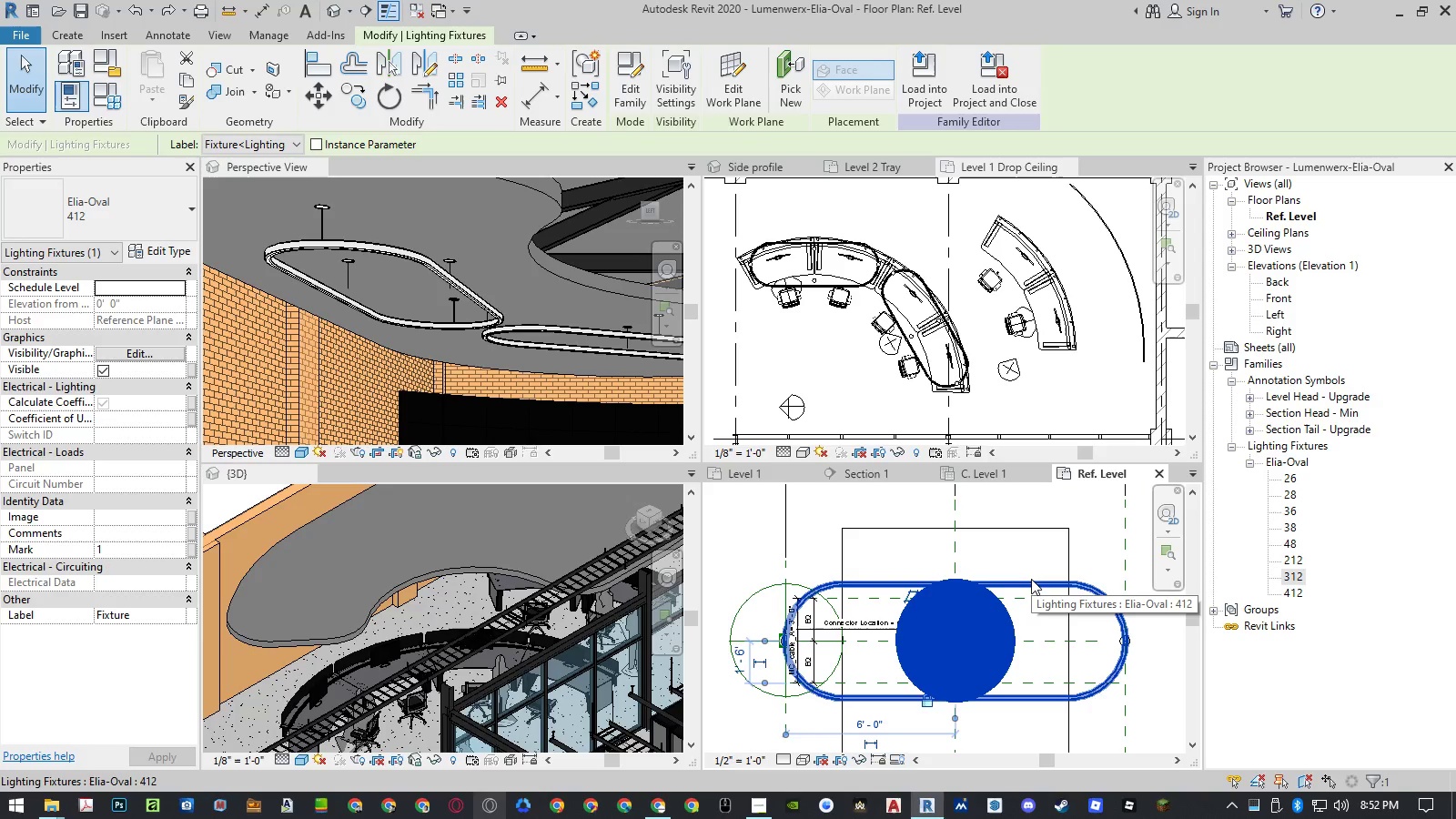 
right_click([1031, 579])
 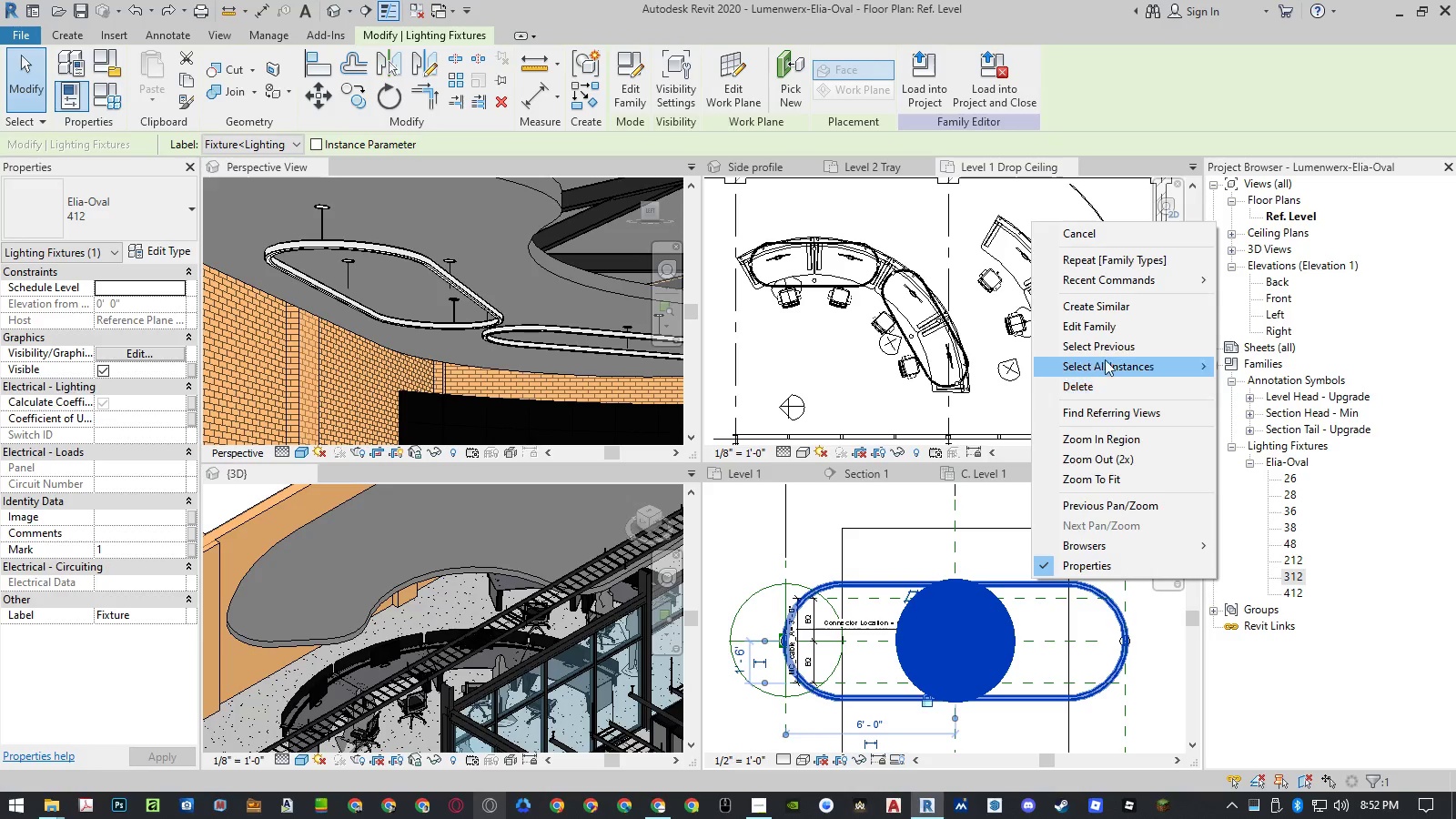 
left_click([1108, 334])
 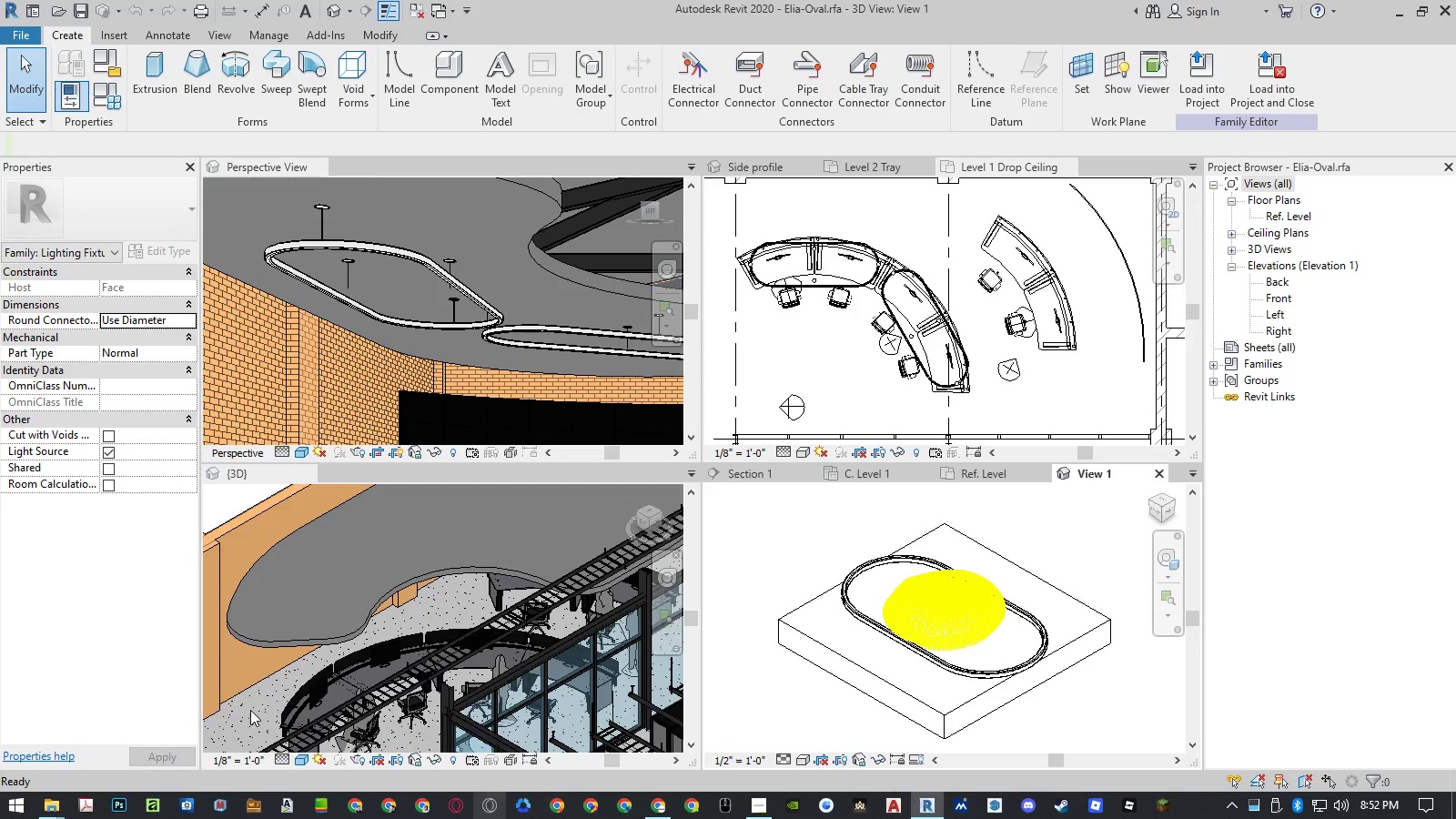 
left_click([810, 517])
 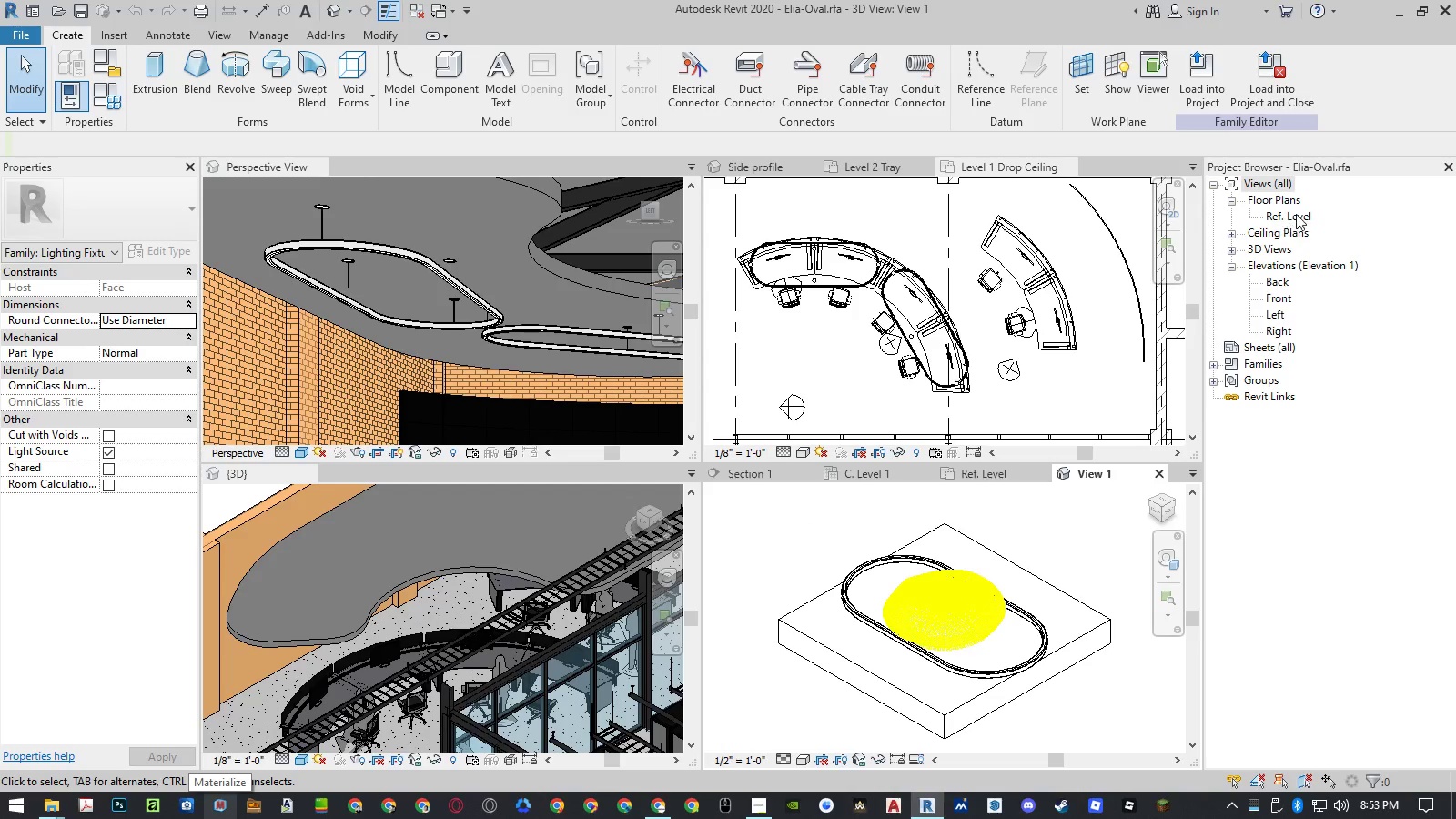 
double_click([1297, 214])
 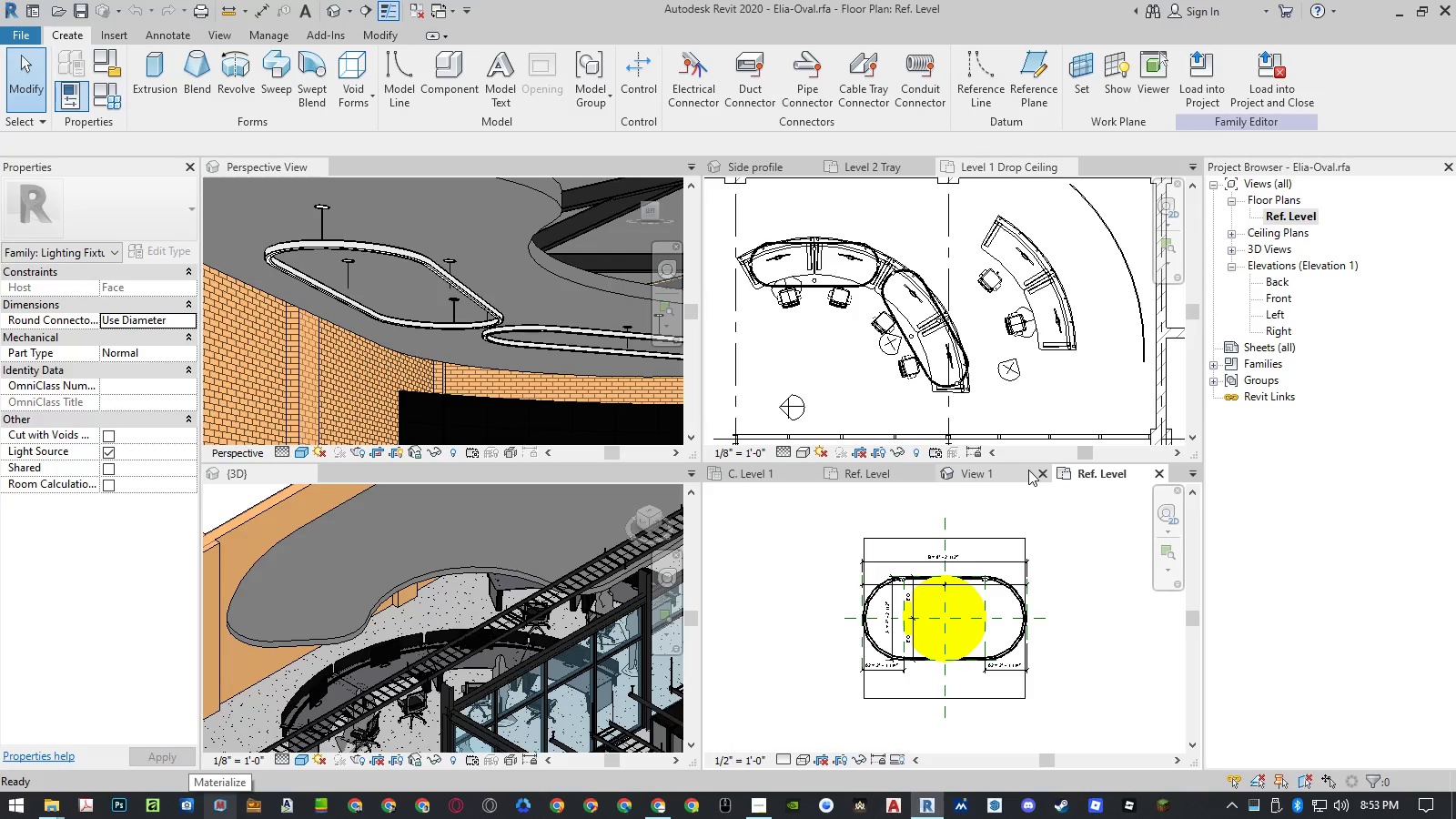 
left_click([1192, 476])
 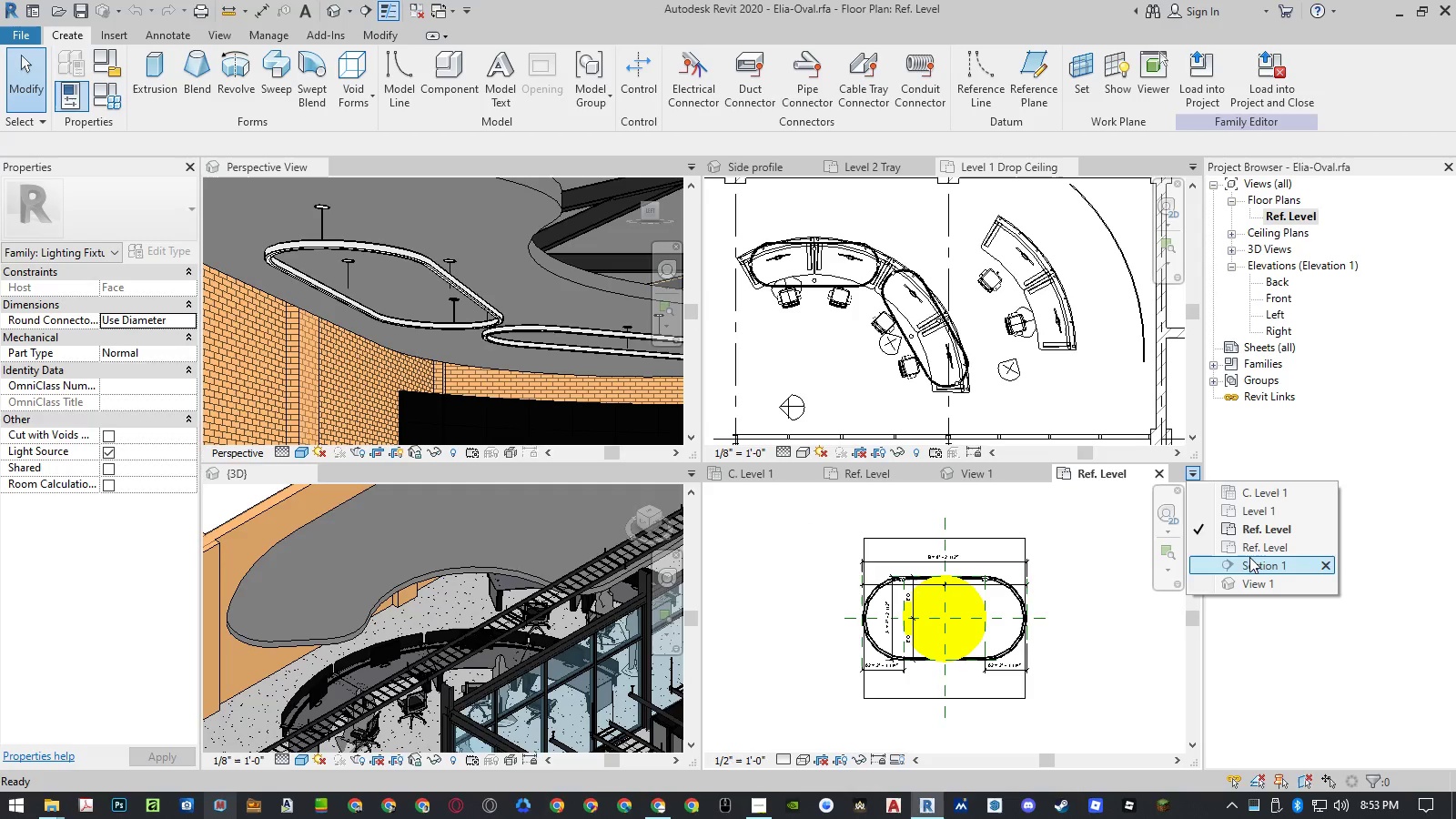 
left_click([1248, 579])
 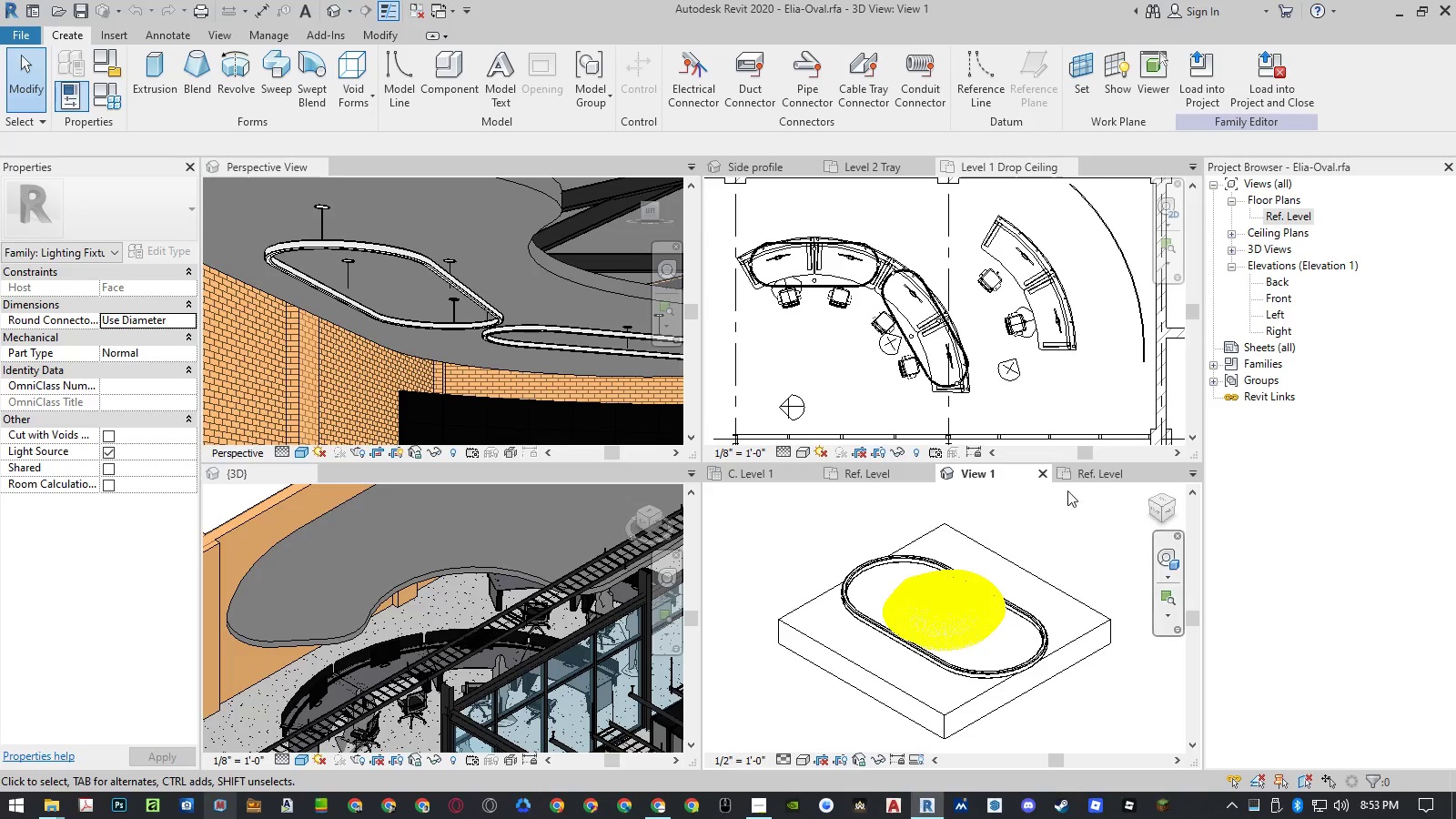 
left_click([1044, 476])
 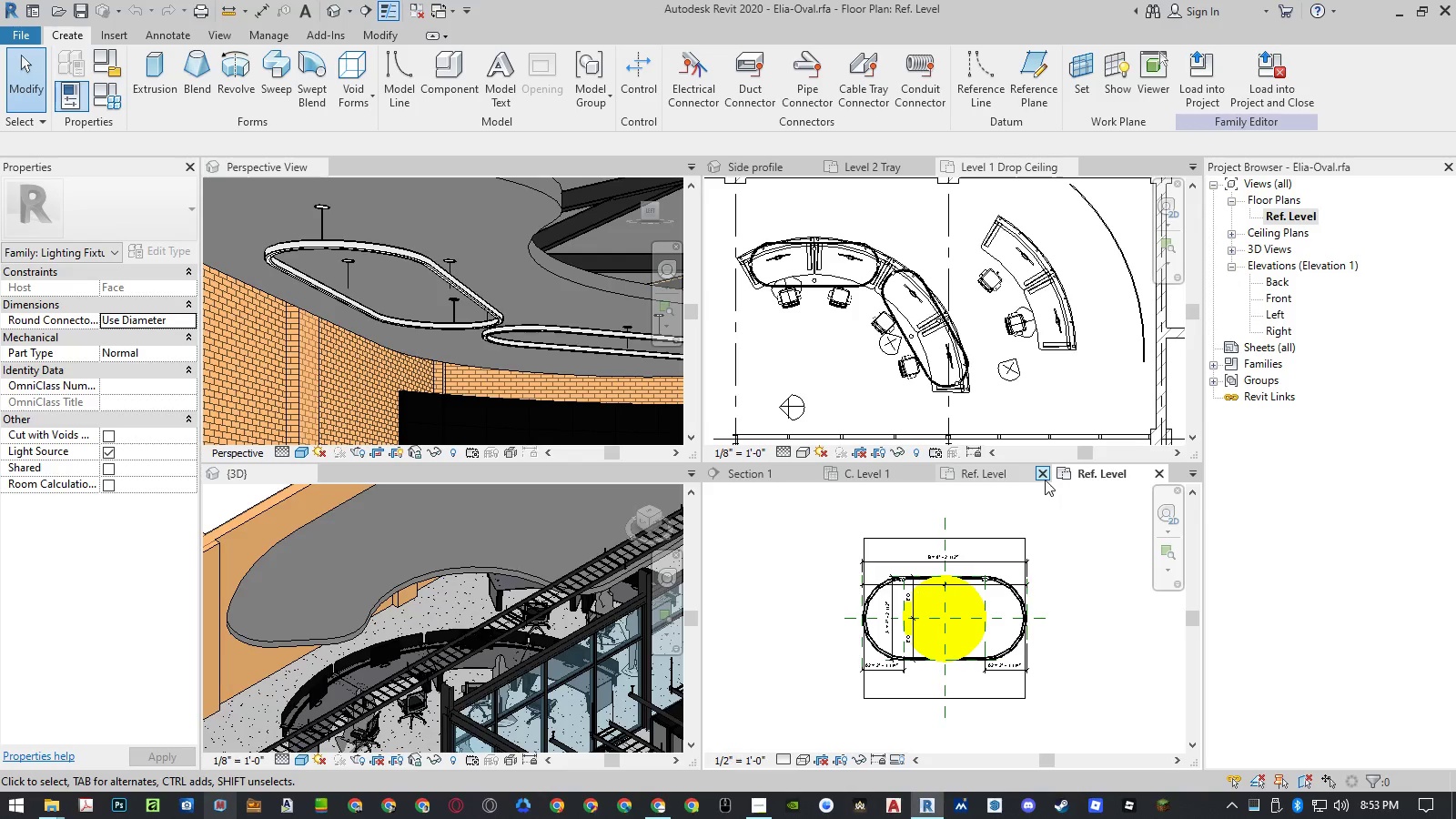 
left_click_drag(start_coordinate=[1016, 473], to_coordinate=[266, 671])
 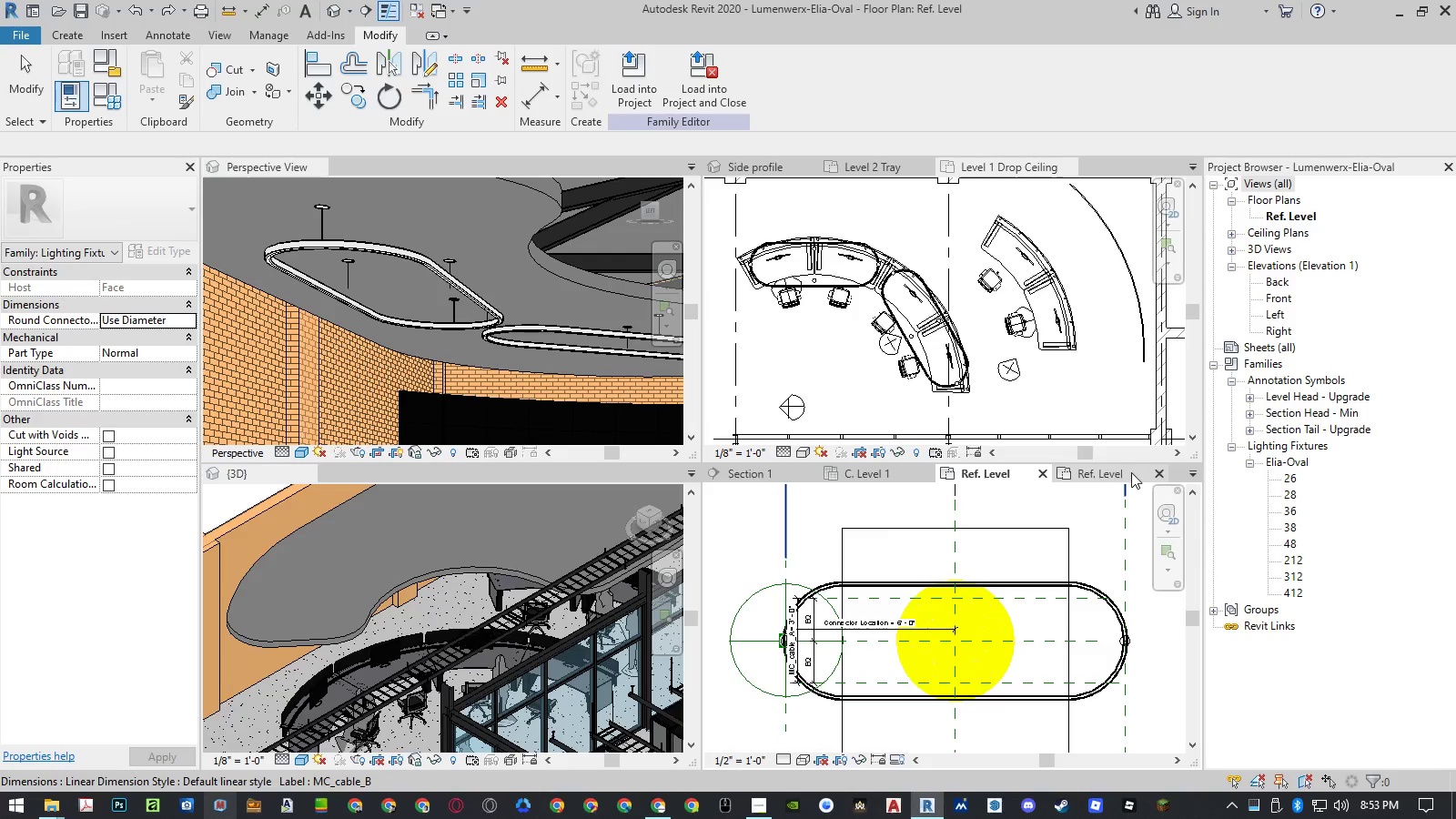 
left_click([1043, 475])
 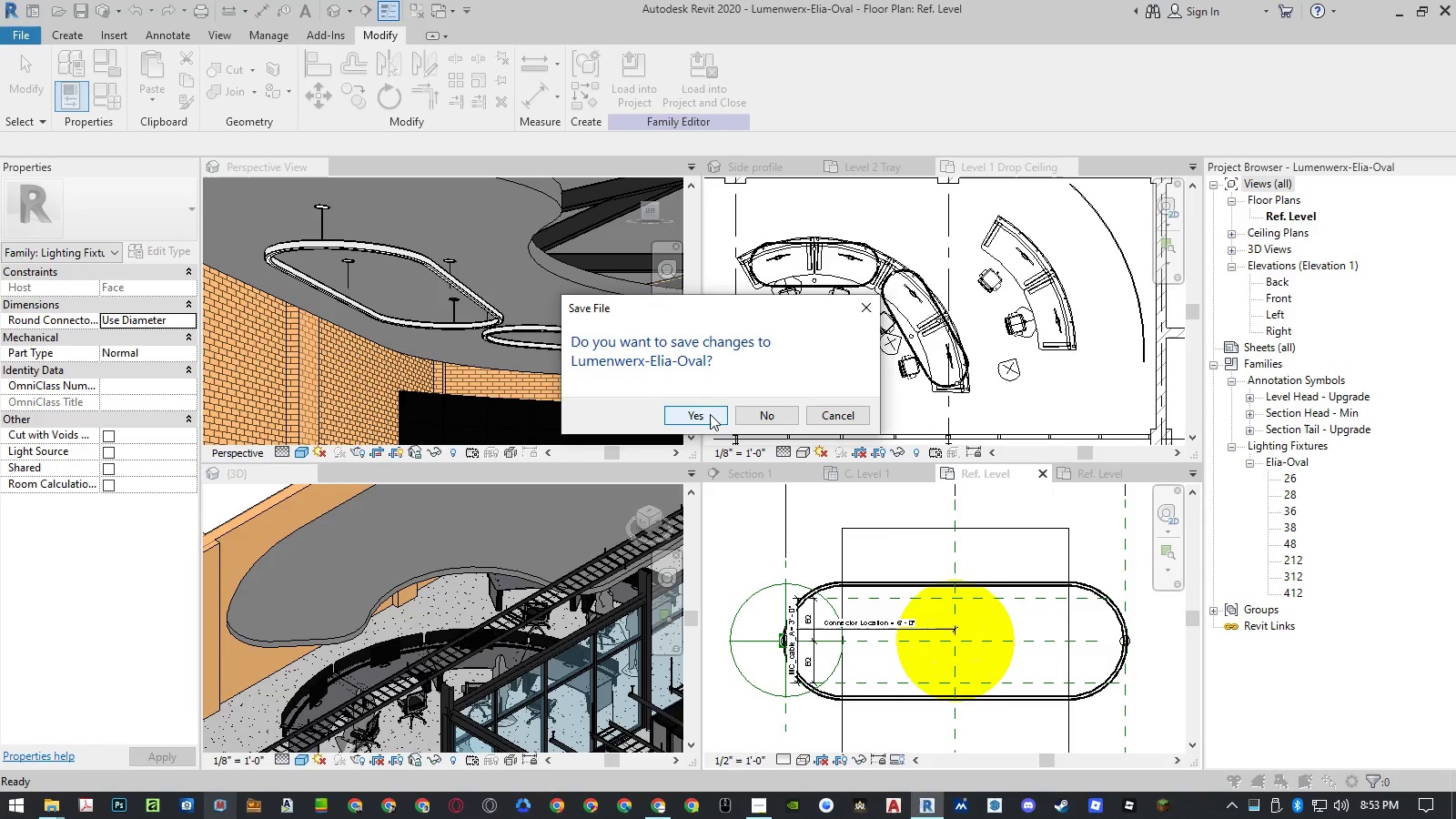 
left_click([761, 418])
 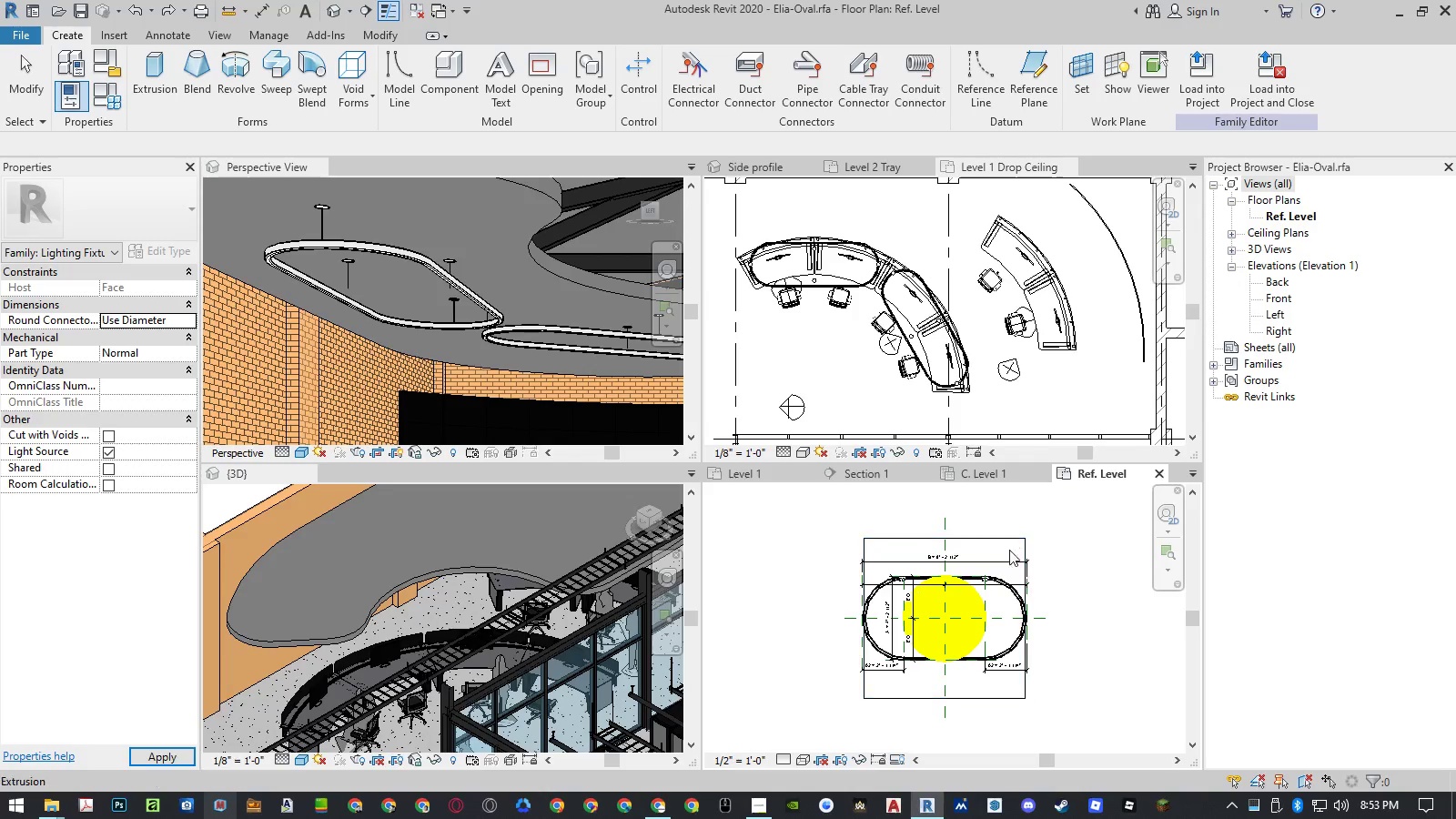 
scroll: coordinate [950, 621], scroll_direction: up, amount: 7.0
 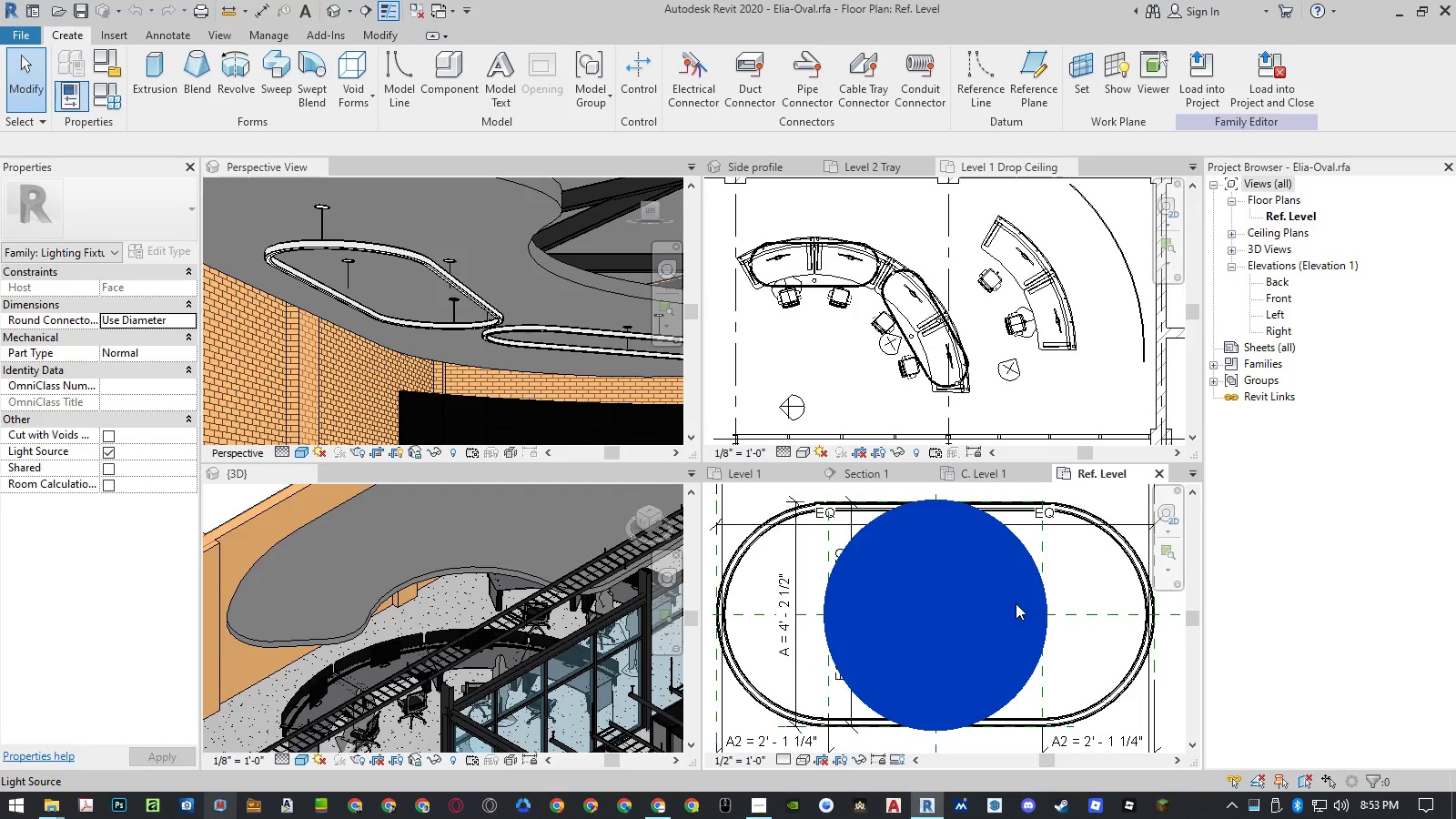 
scroll: coordinate [1016, 603], scroll_direction: down, amount: 2.0
 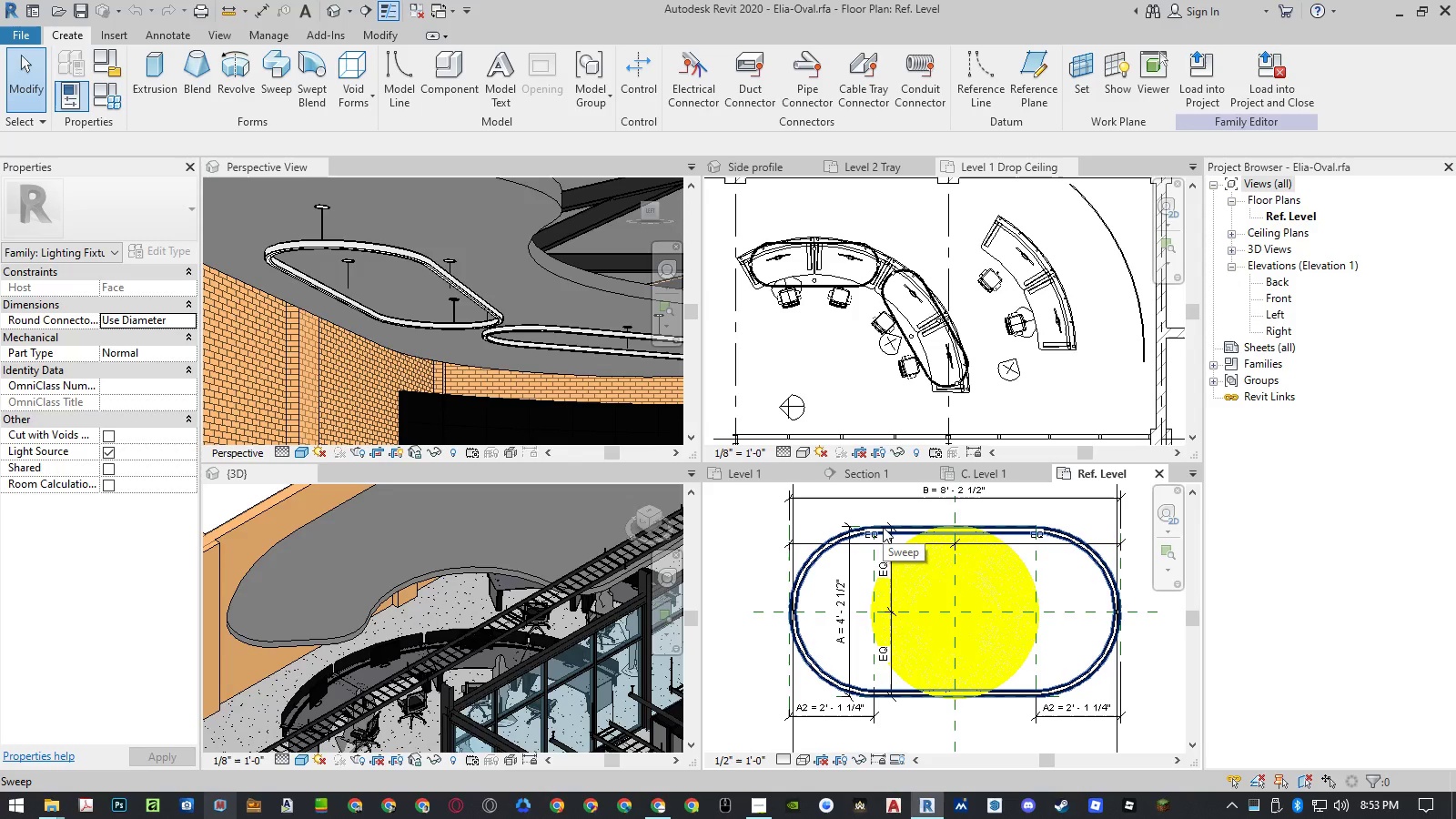 
left_click([884, 527])
 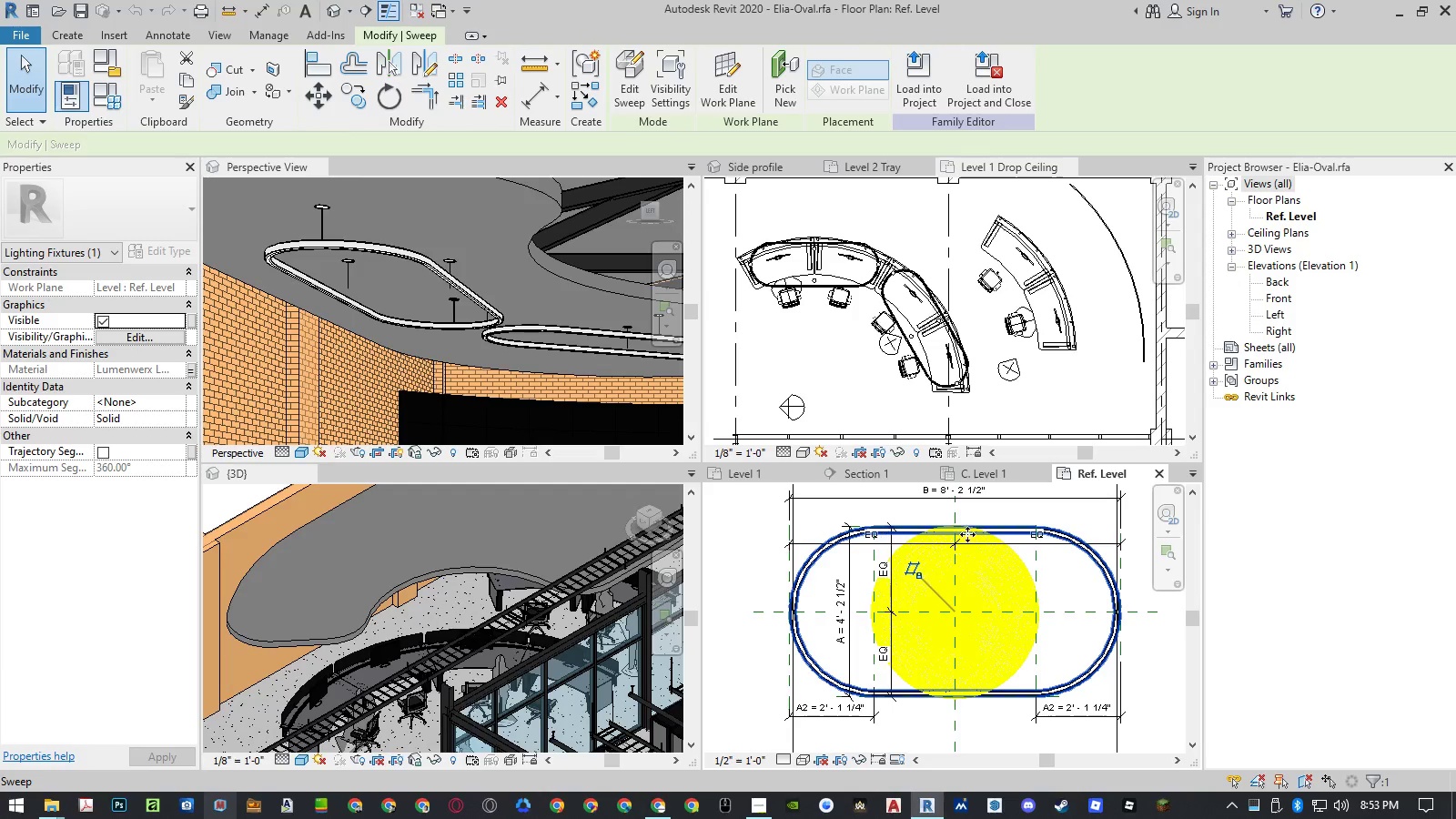 
left_click([1093, 504])
 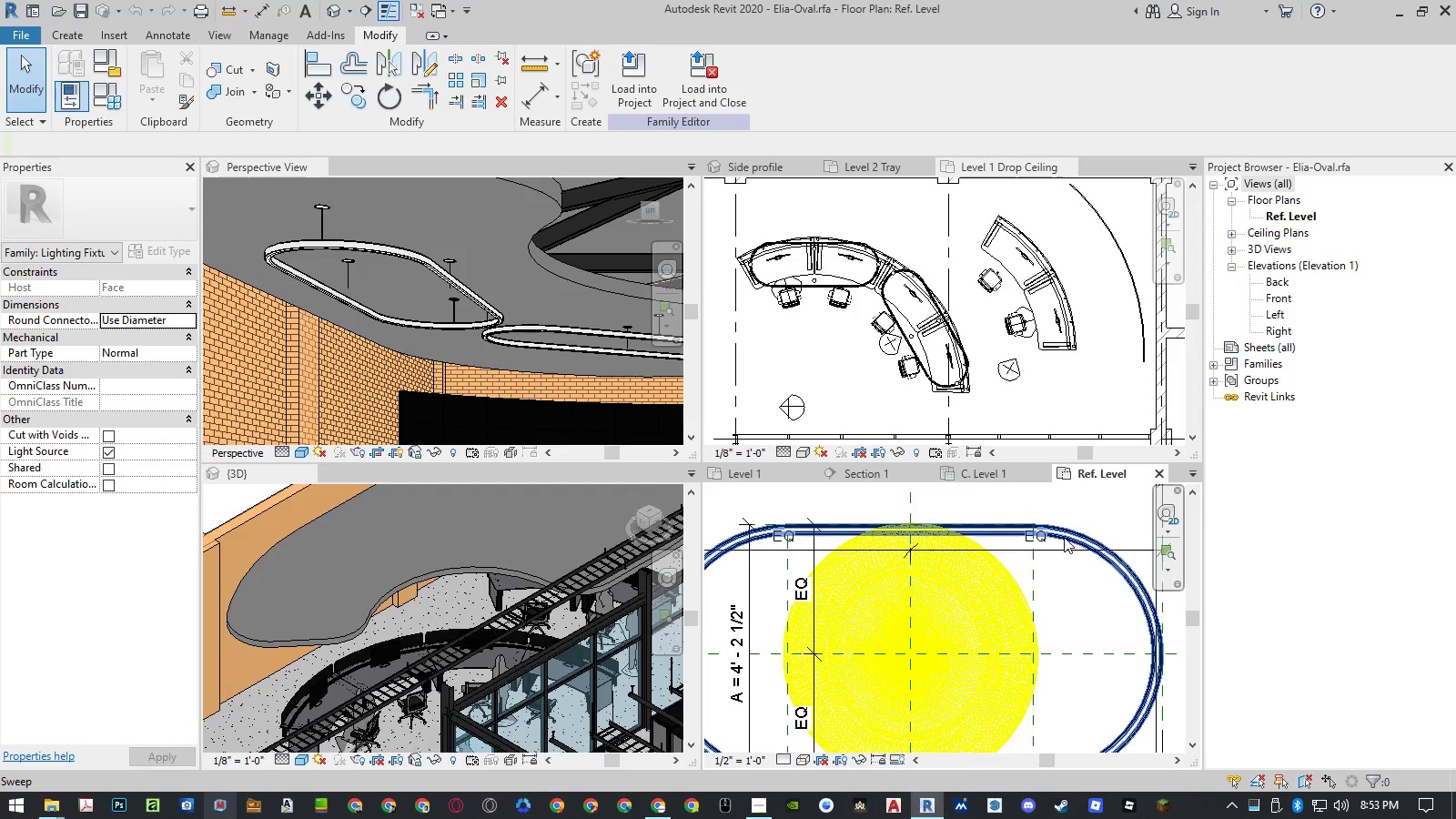 
scroll: coordinate [1067, 525], scroll_direction: up, amount: 9.0
 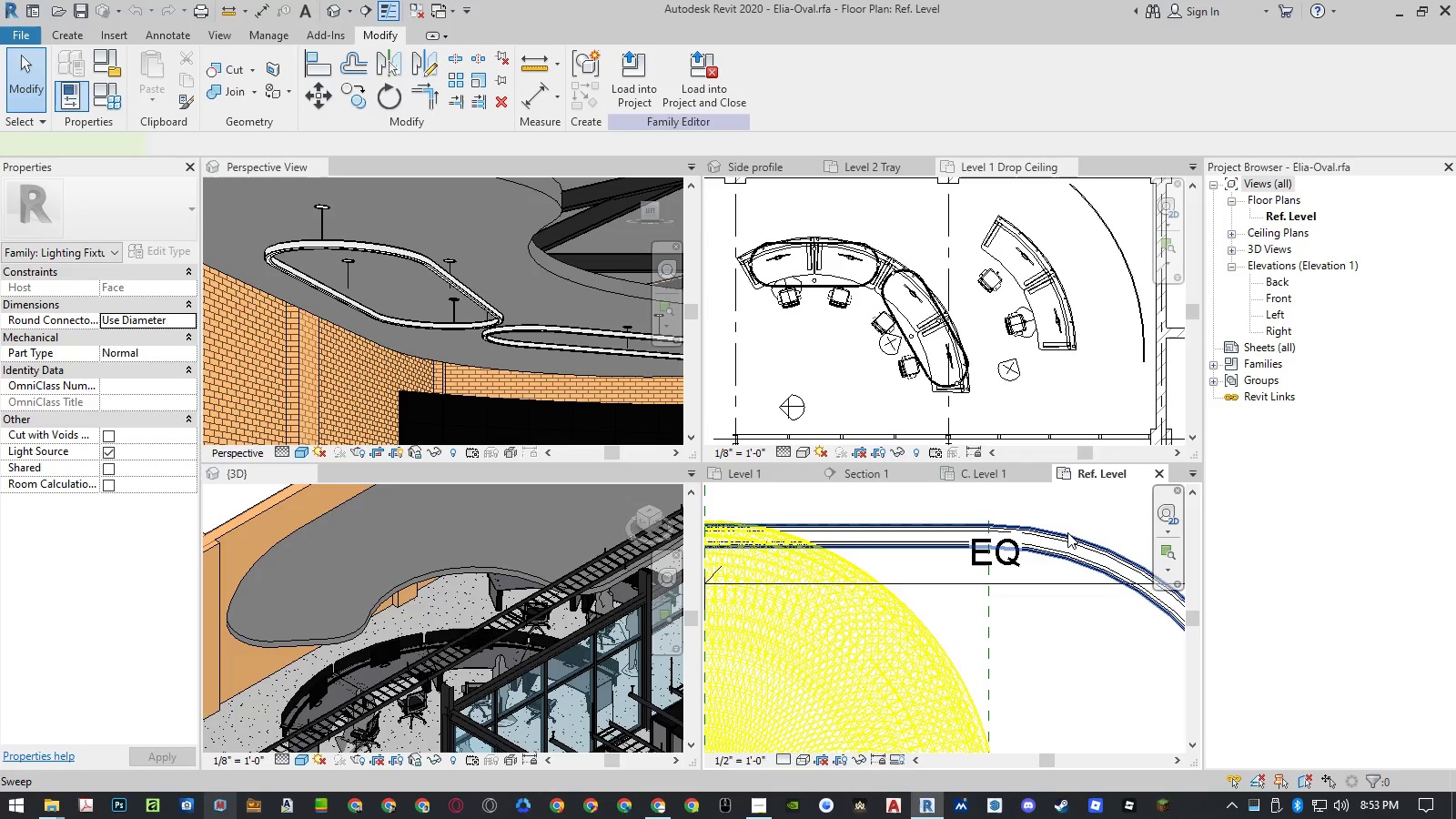 
double_click([1067, 532])
 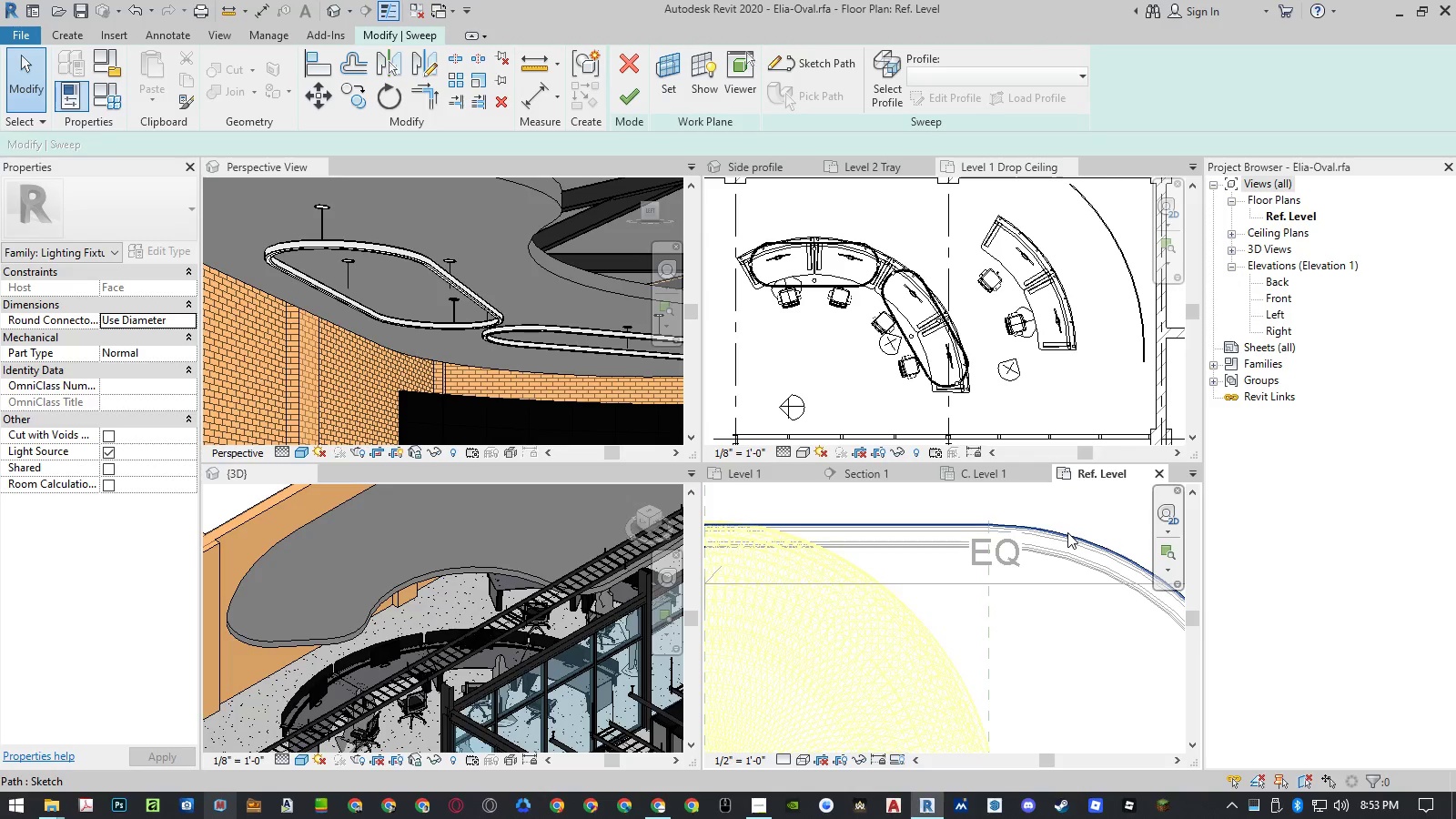 
scroll: coordinate [1067, 532], scroll_direction: down, amount: 9.0
 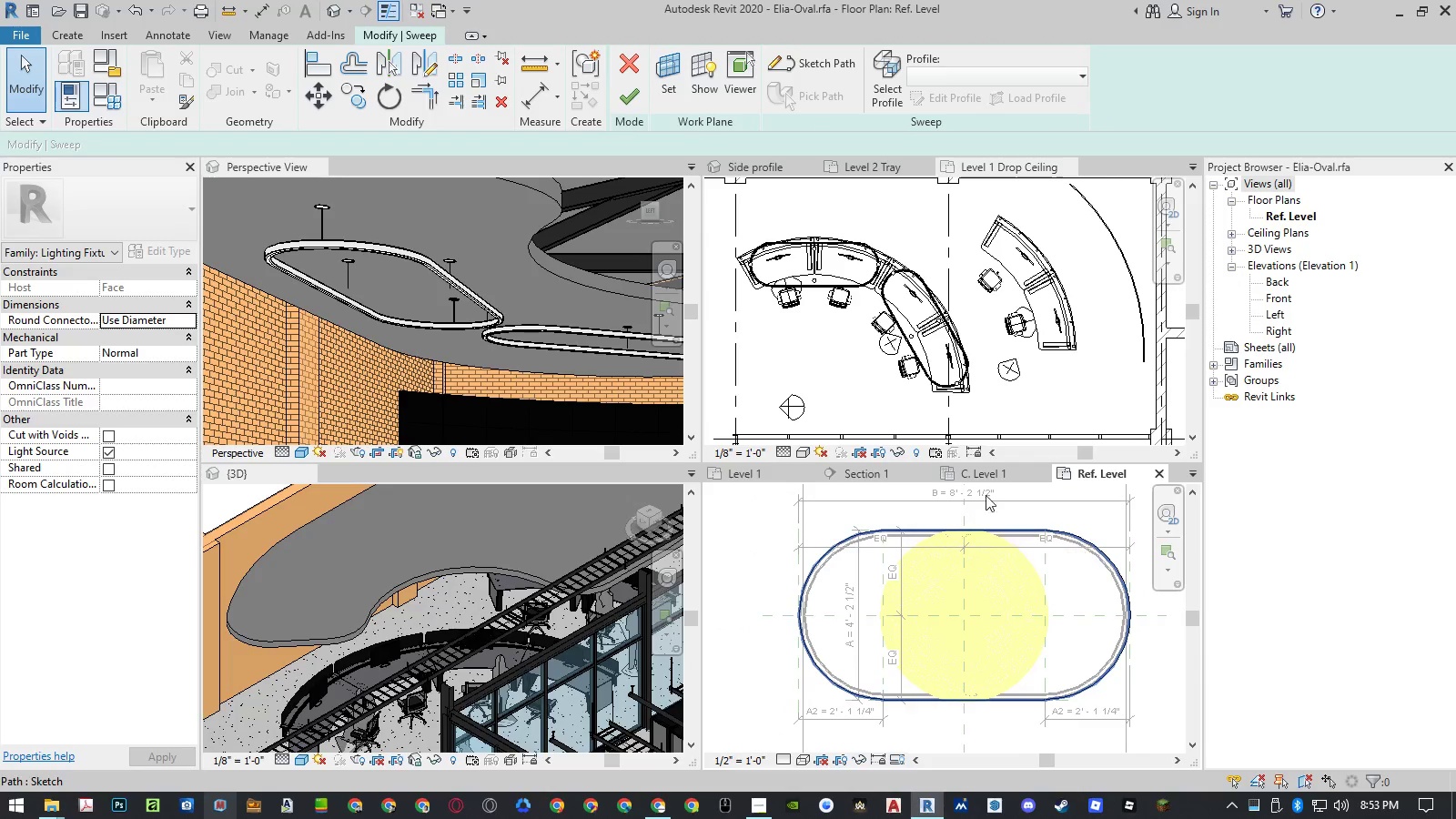 
left_click([628, 62])
 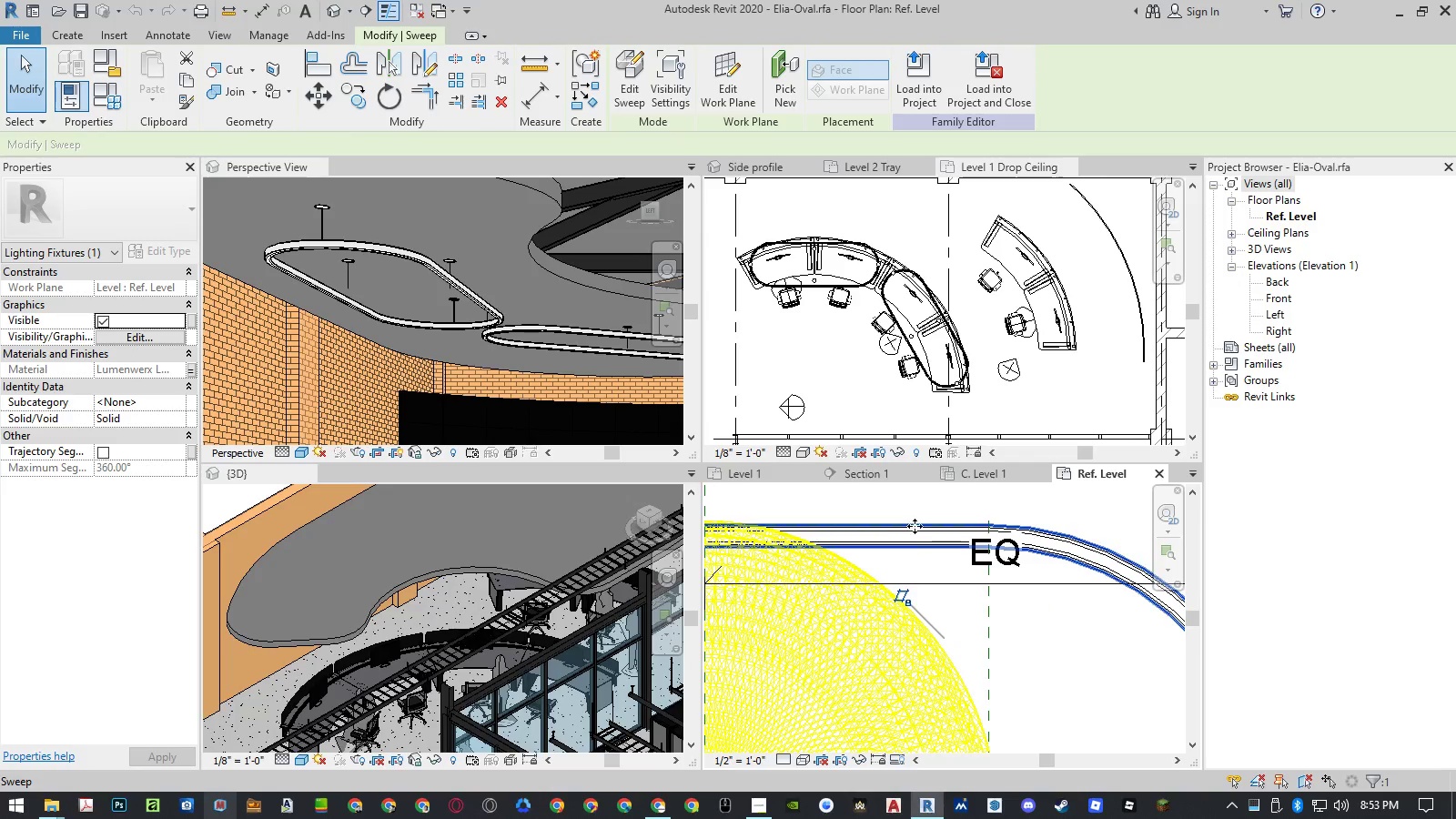 
scroll: coordinate [1052, 542], scroll_direction: down, amount: 10.0
 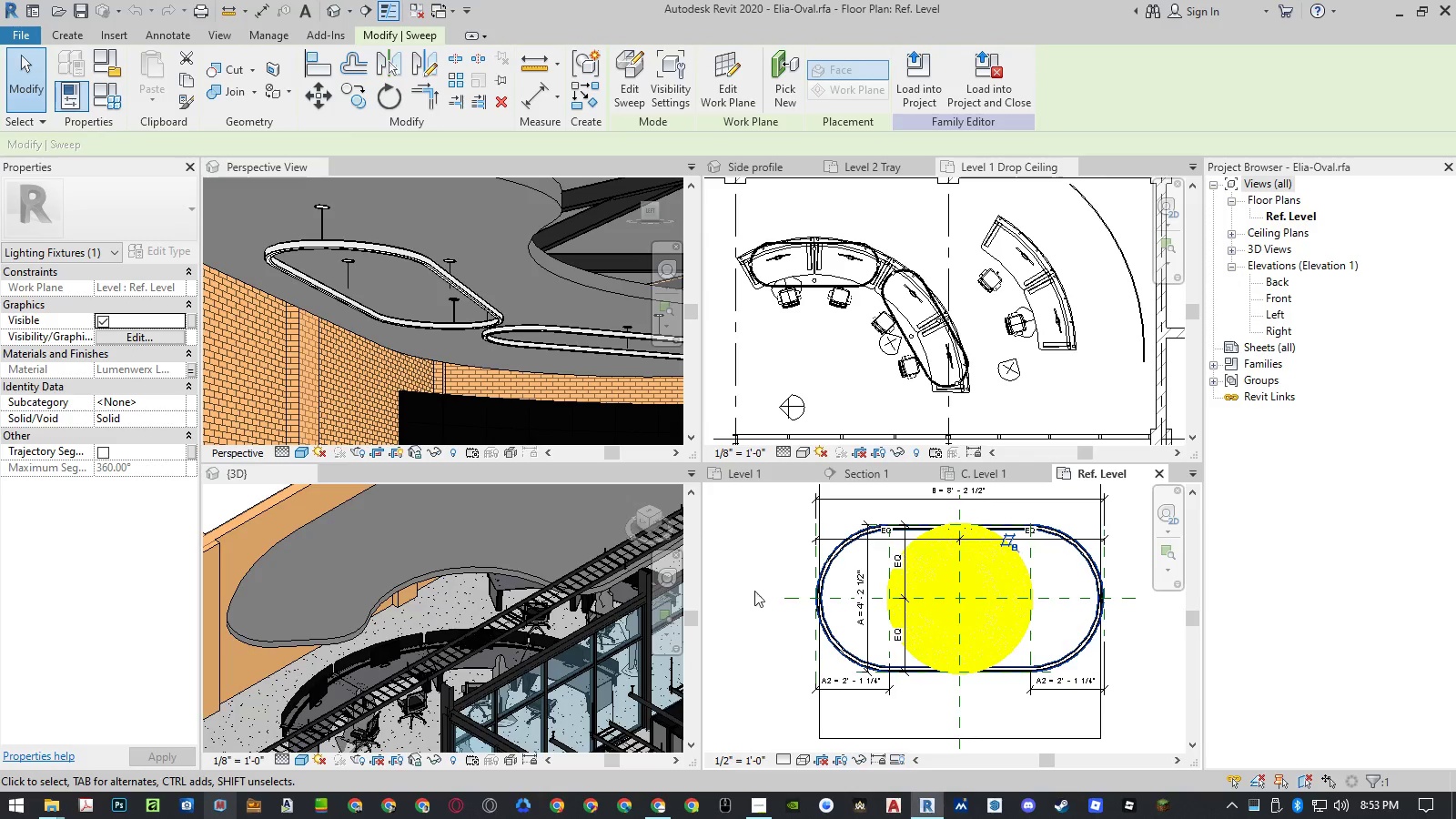 
left_click([761, 585])
 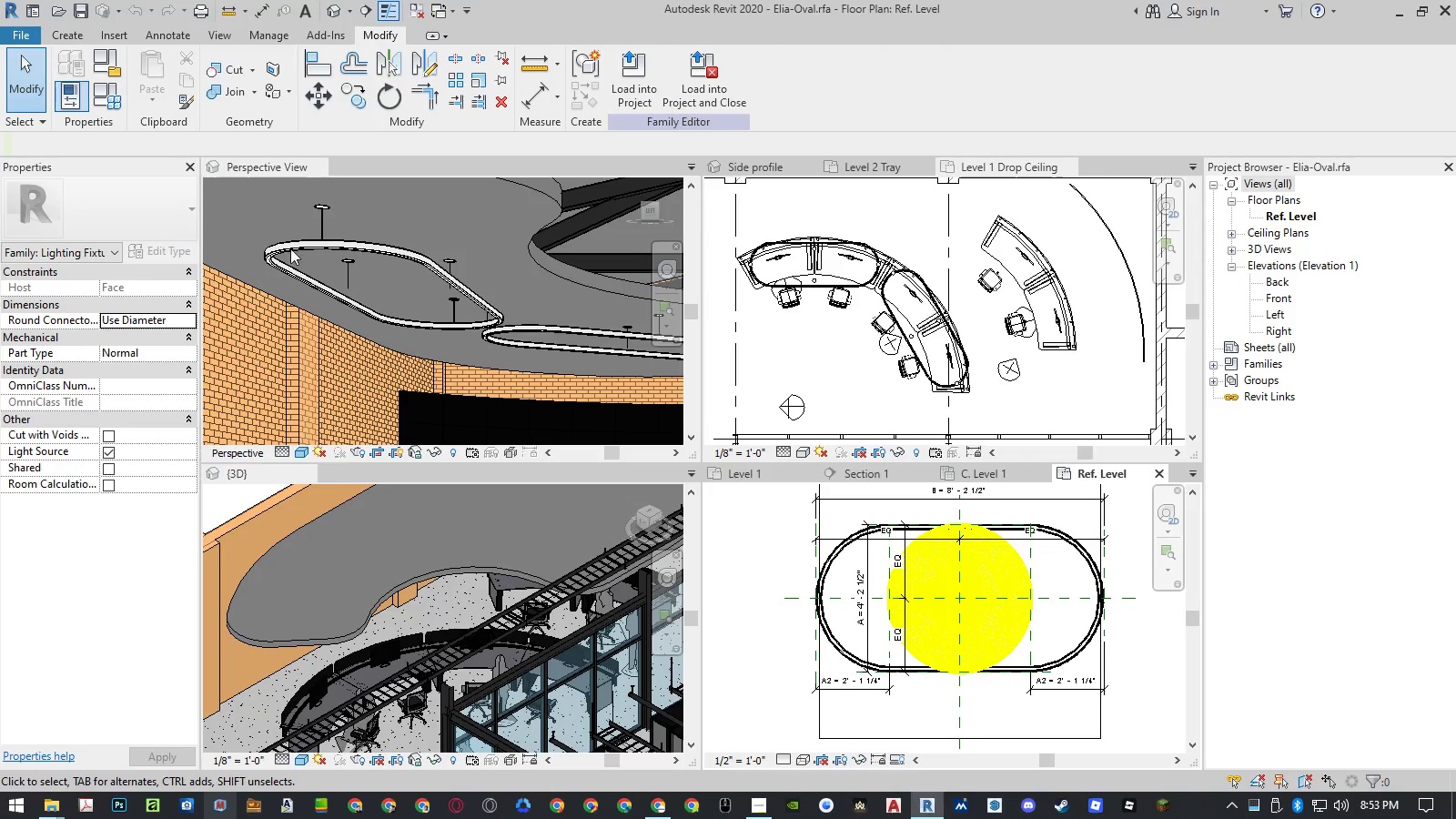 
left_click([118, 106])
 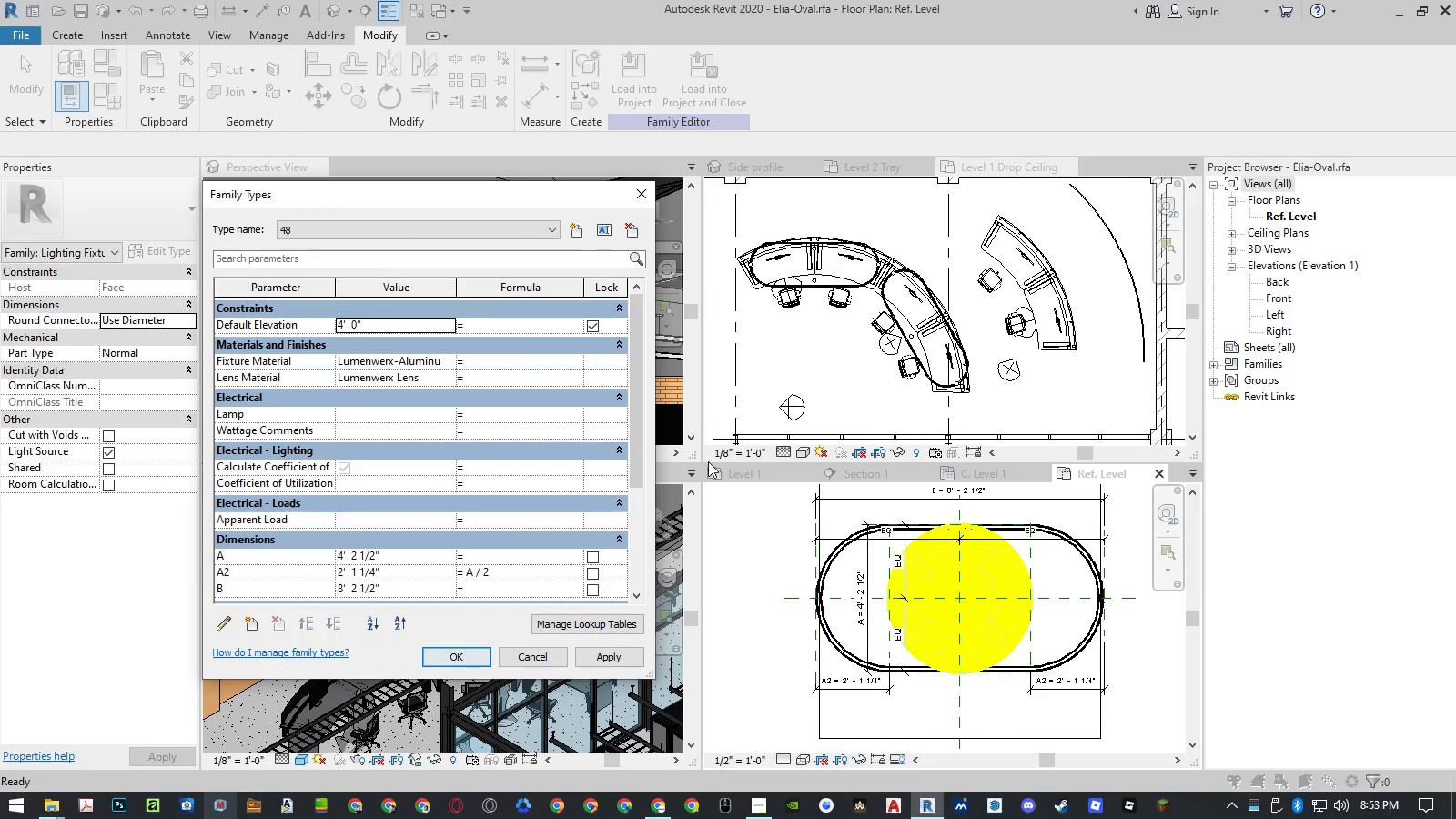 
left_click([442, 223])
 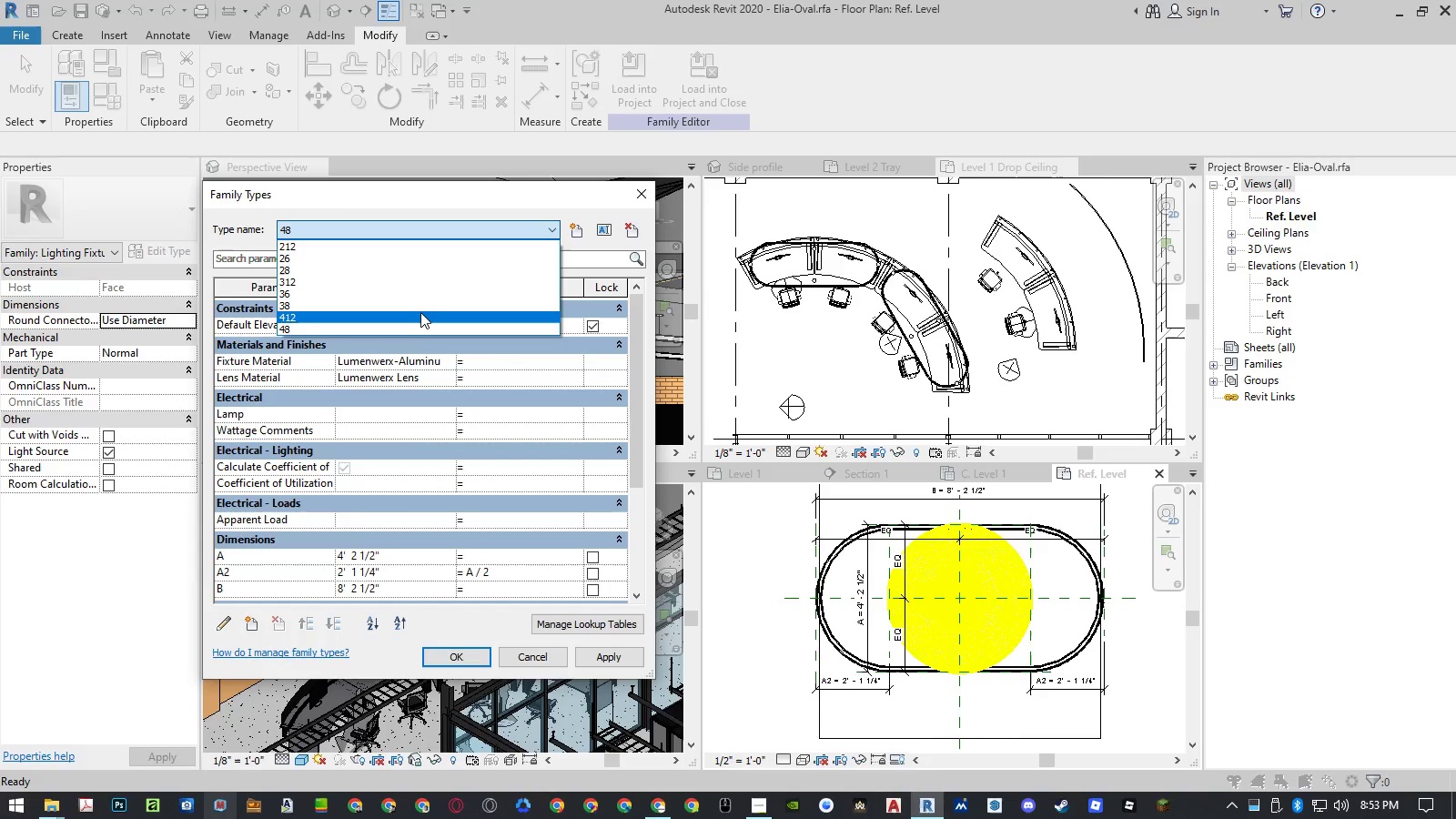 
left_click([420, 286])
 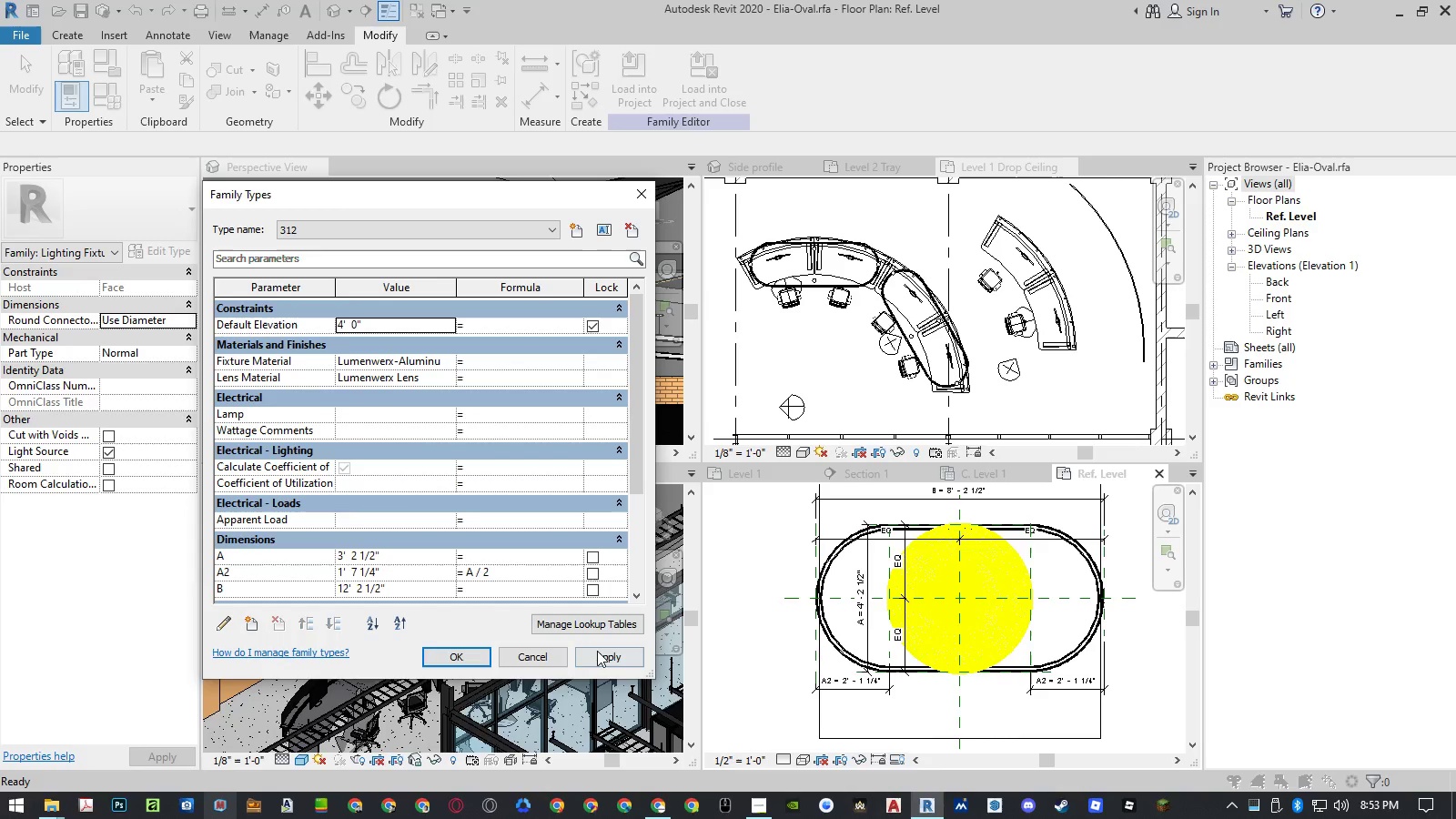 
left_click([598, 652])
 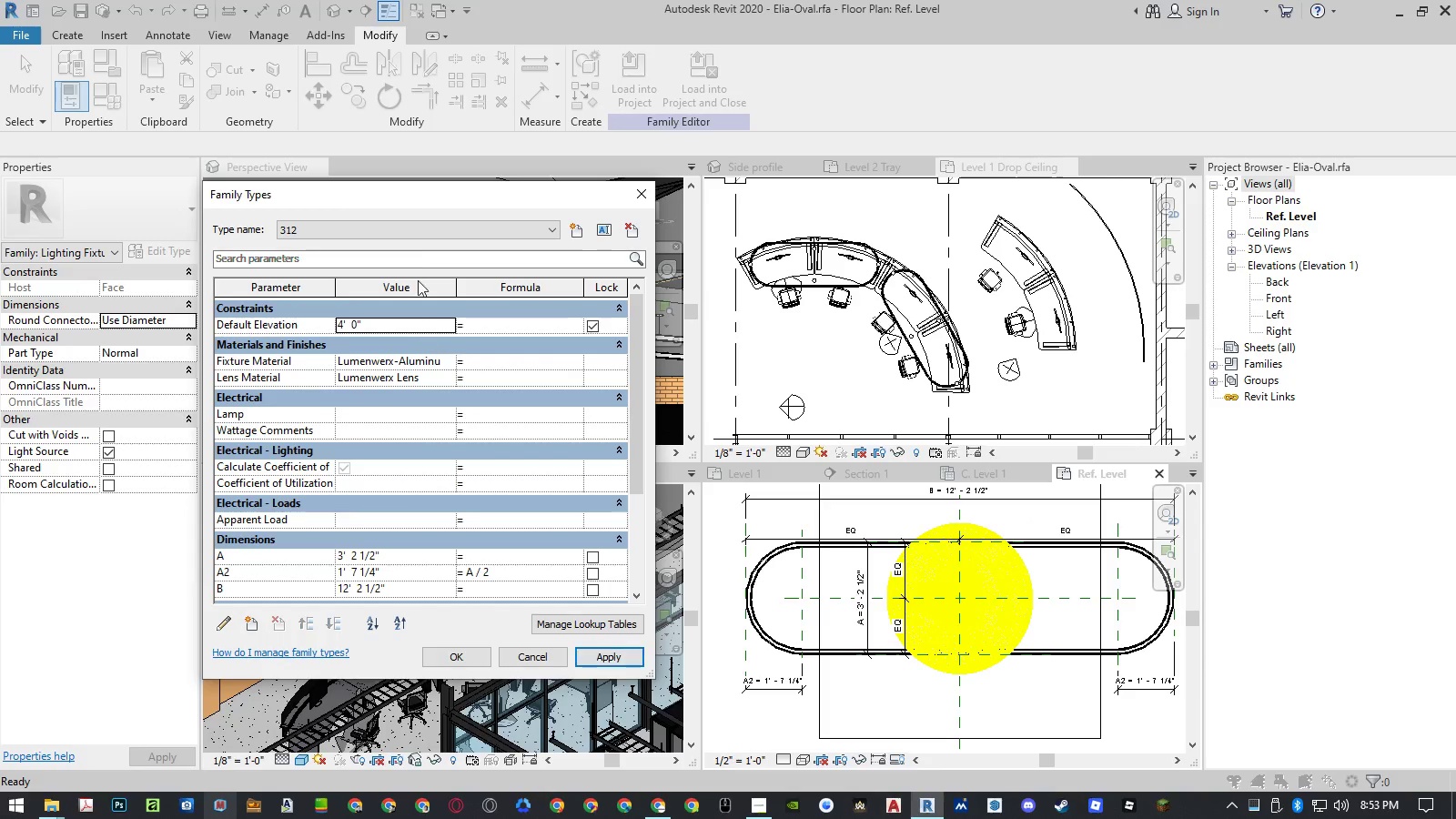 
left_click([538, 235])
 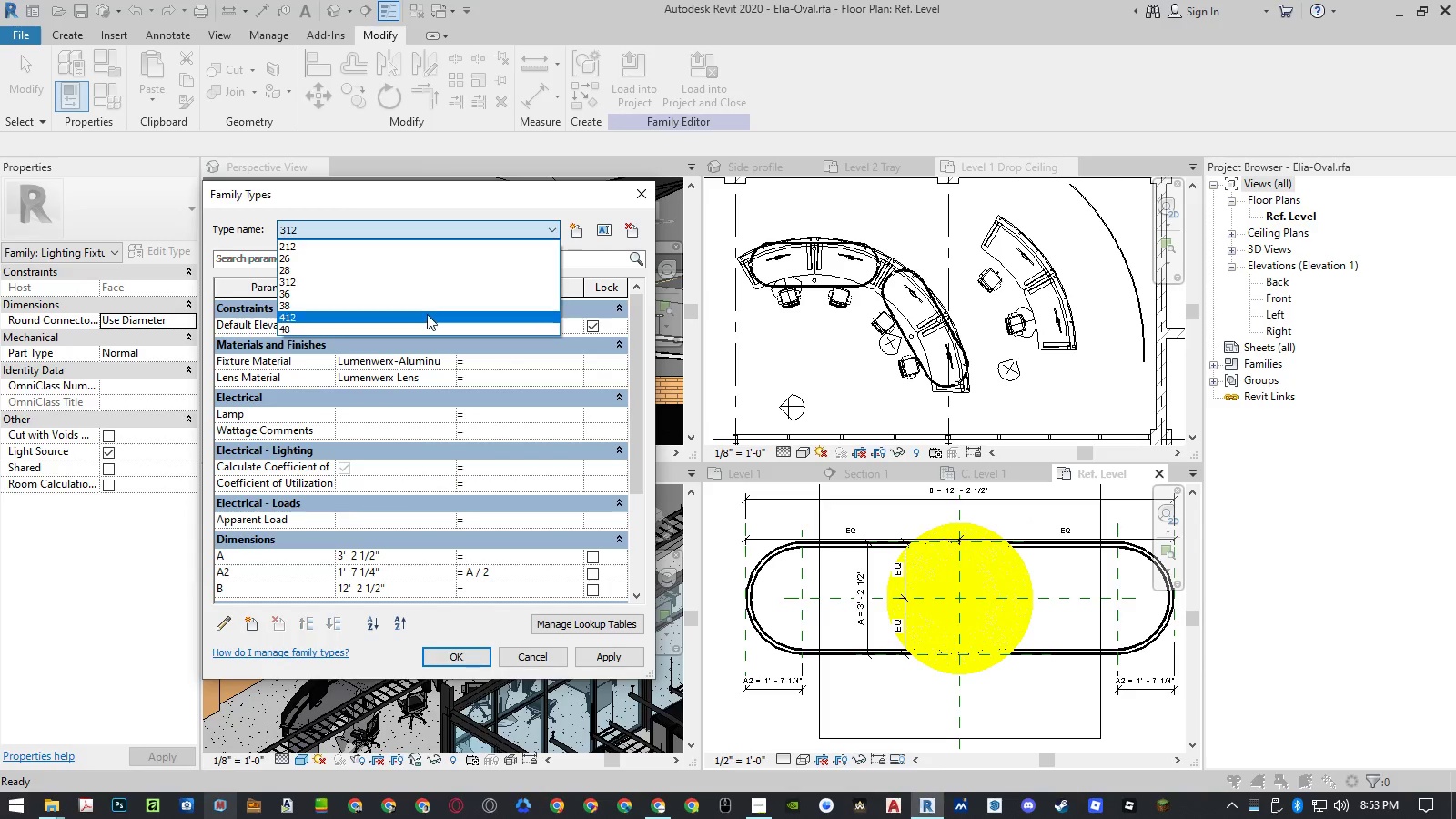 
left_click([427, 314])
 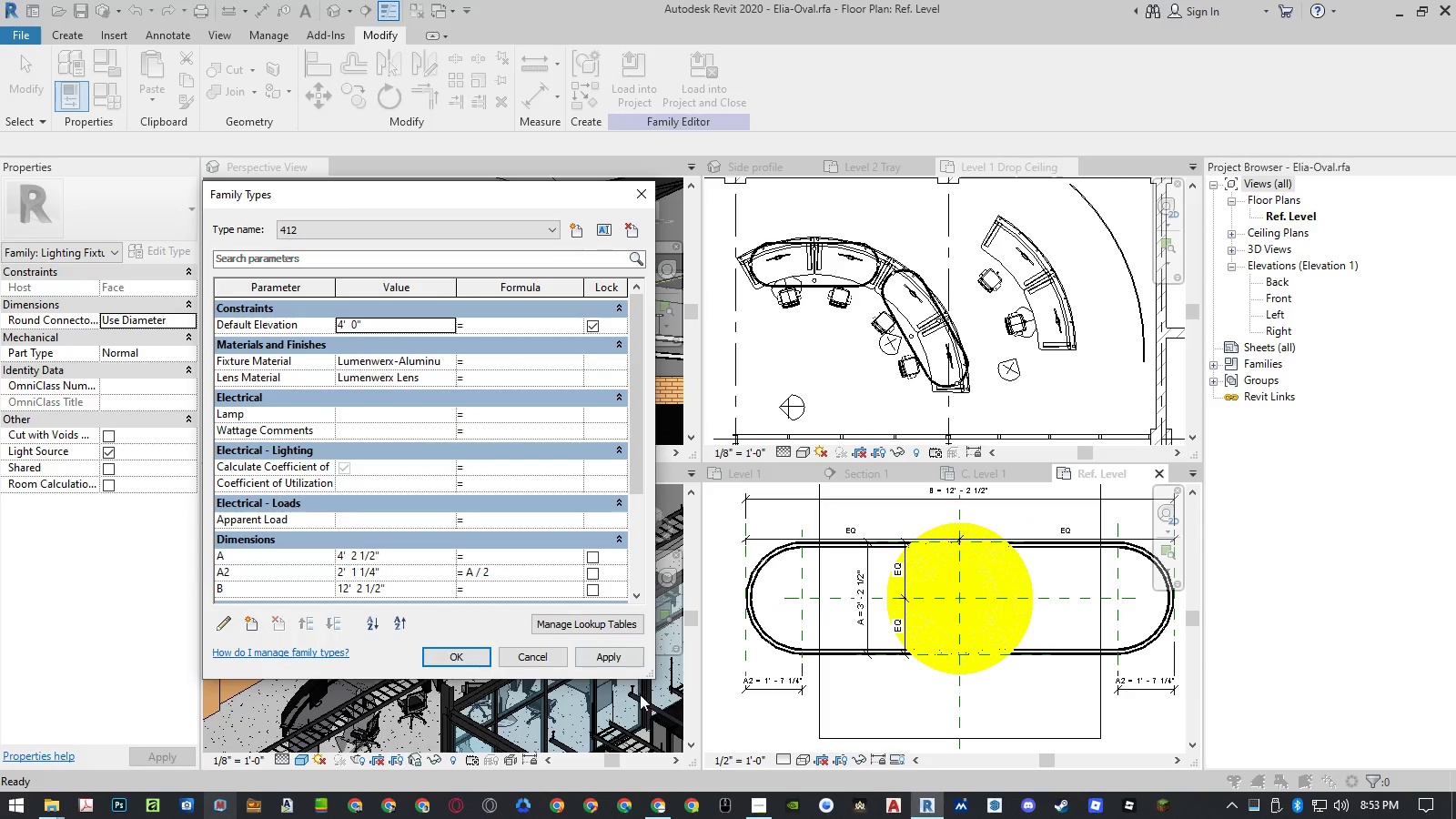 
left_click([605, 657])
 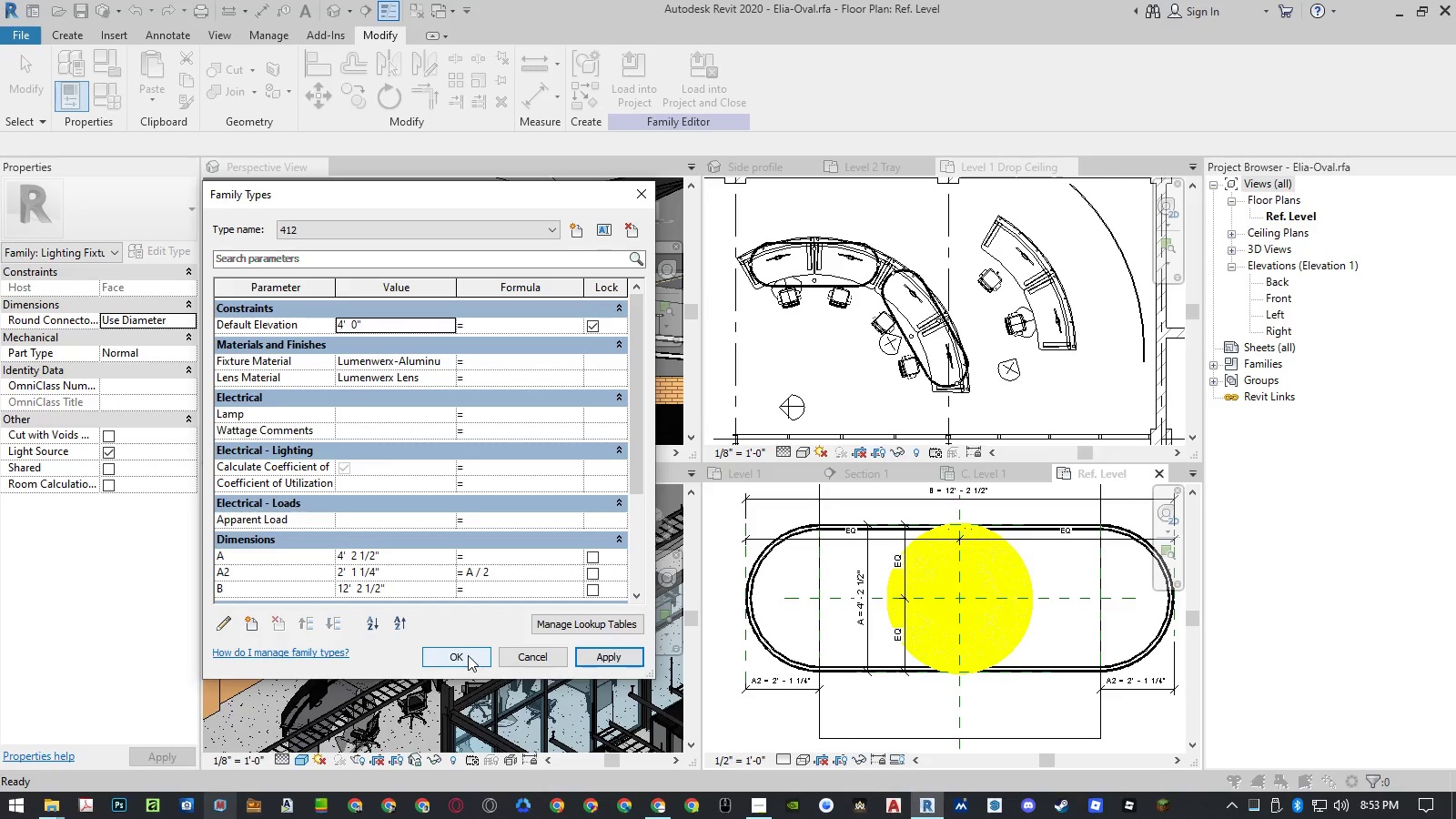 
wait(5.48)
 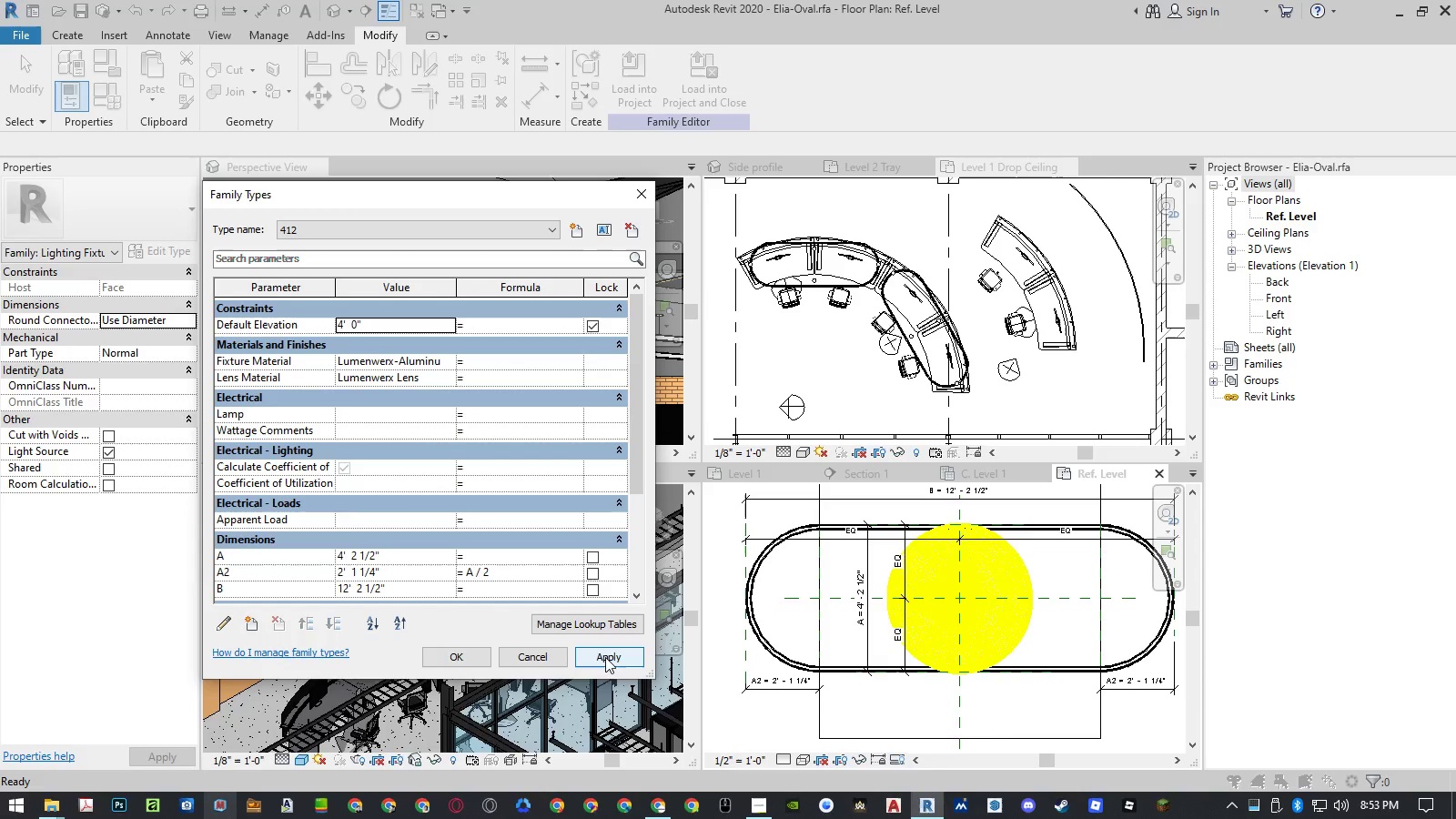 
left_click([521, 662])
 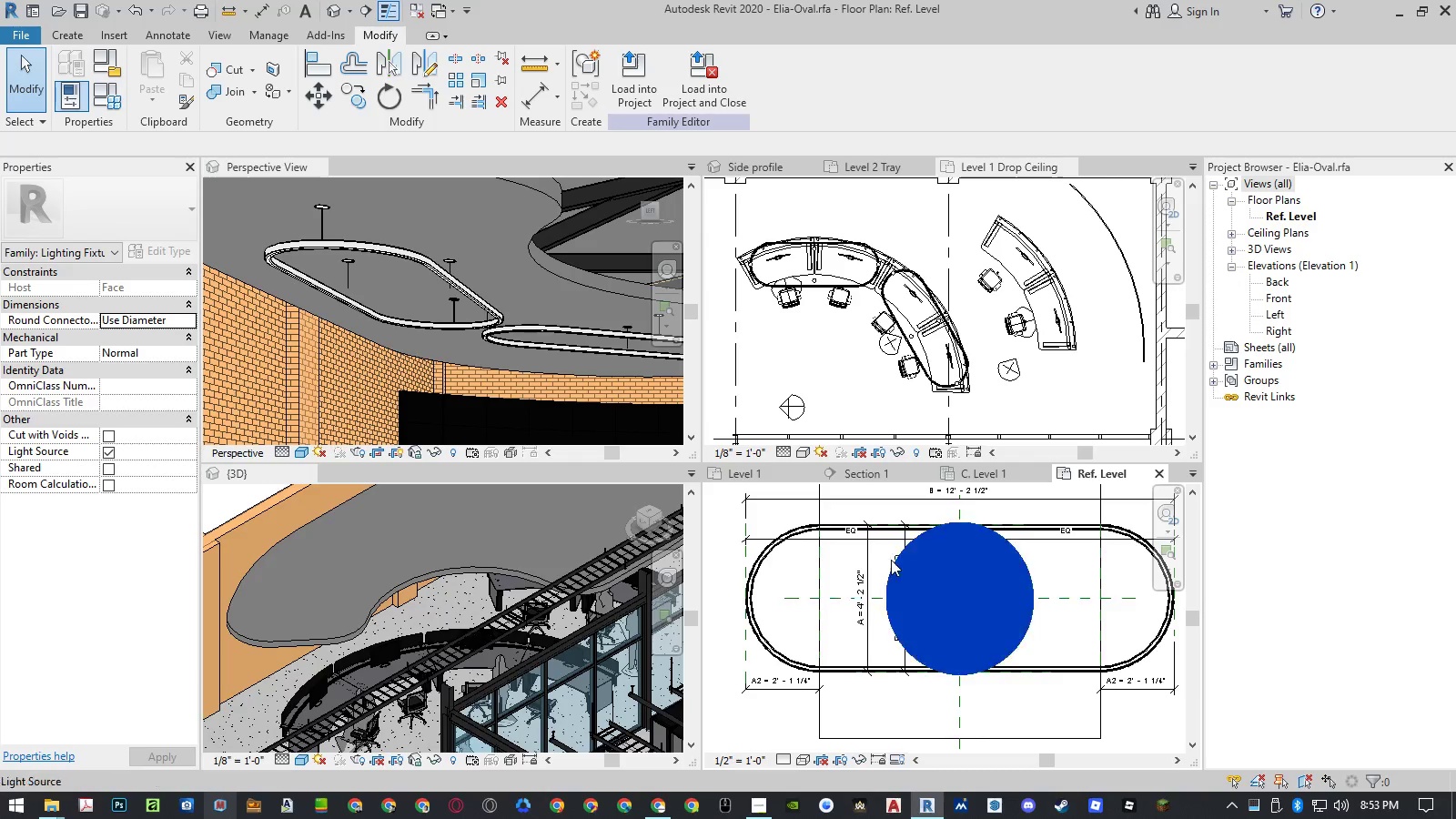 
wait(5.03)
 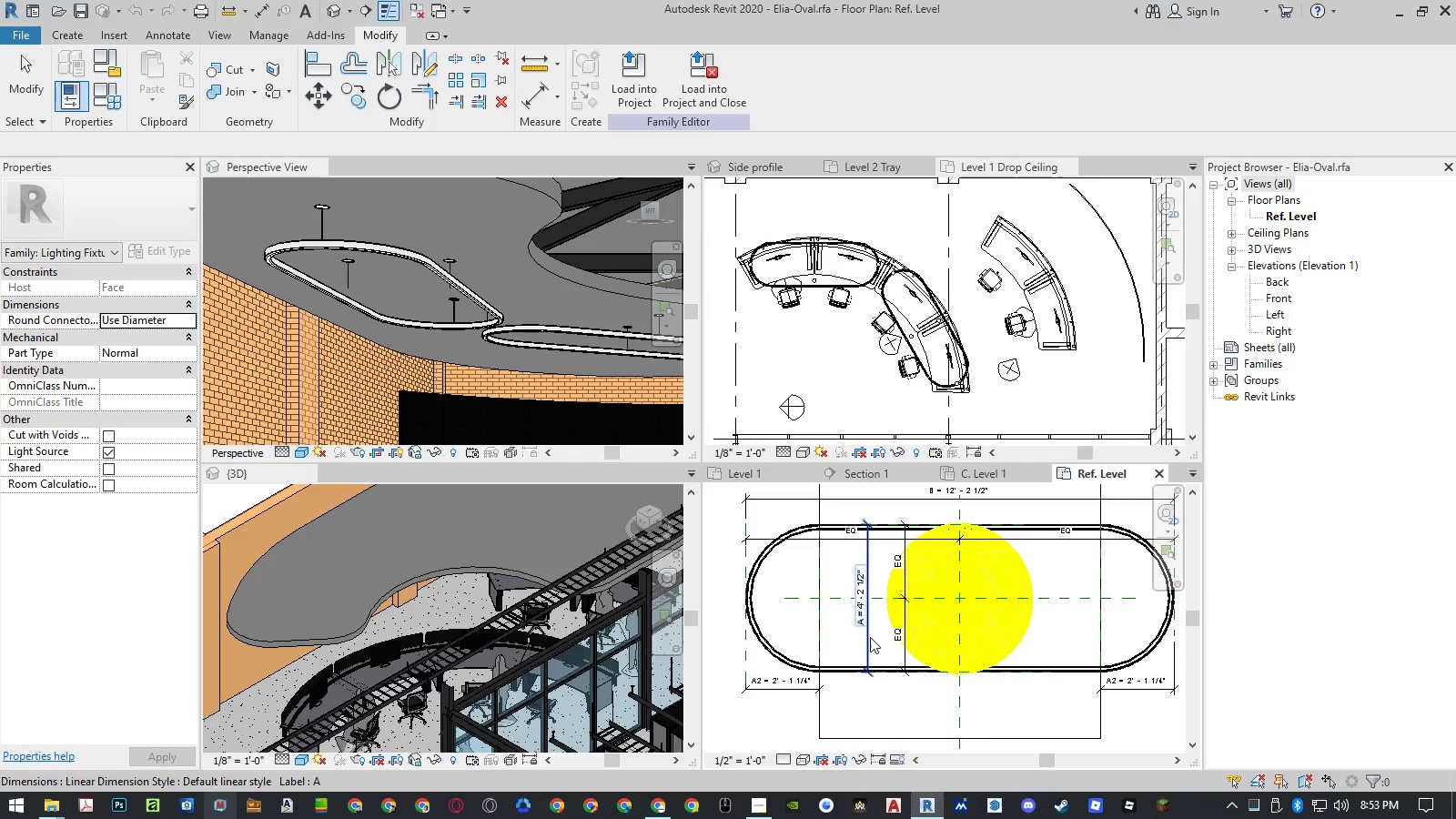 
left_click([639, 86])
 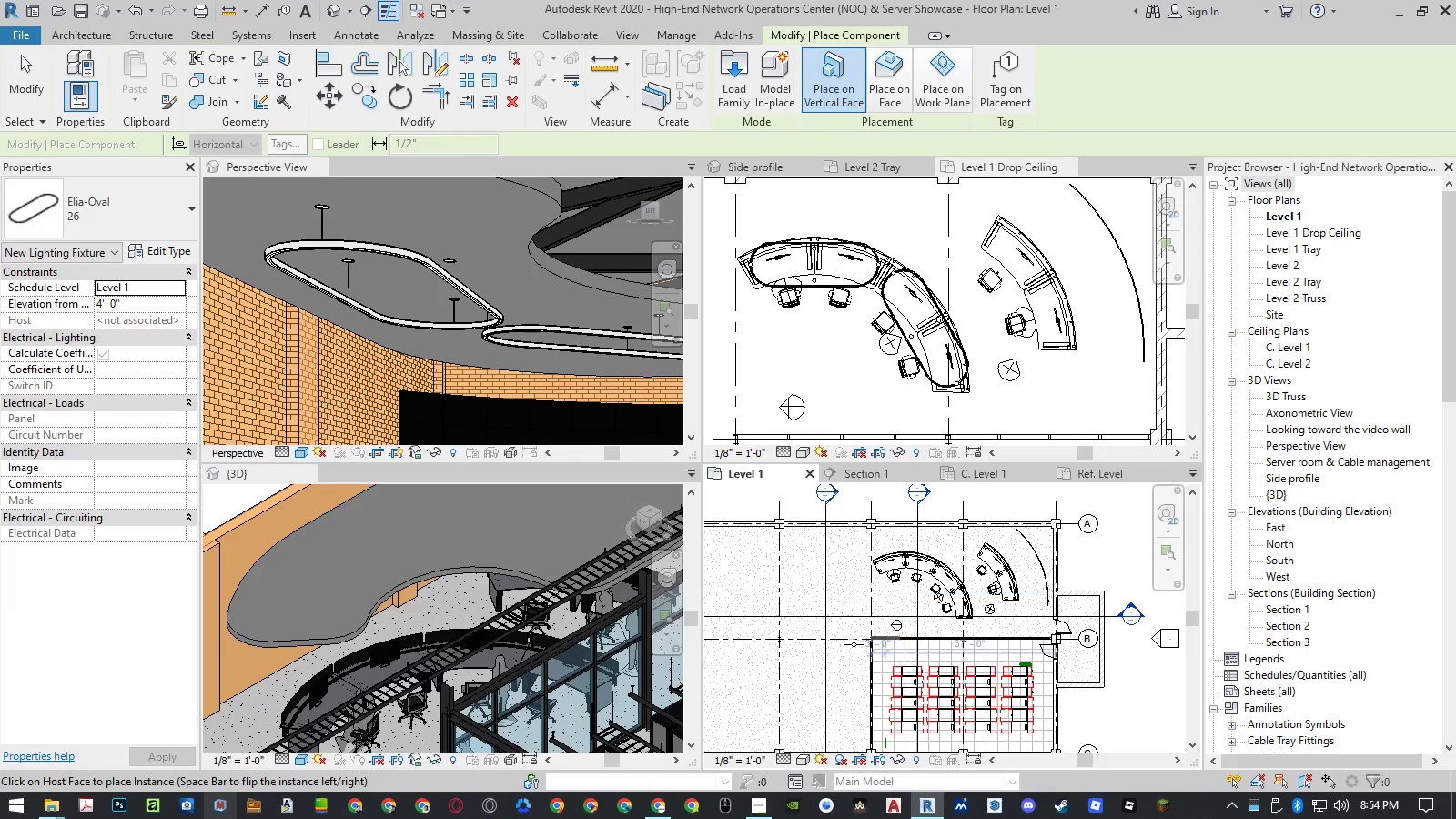 
wait(6.86)
 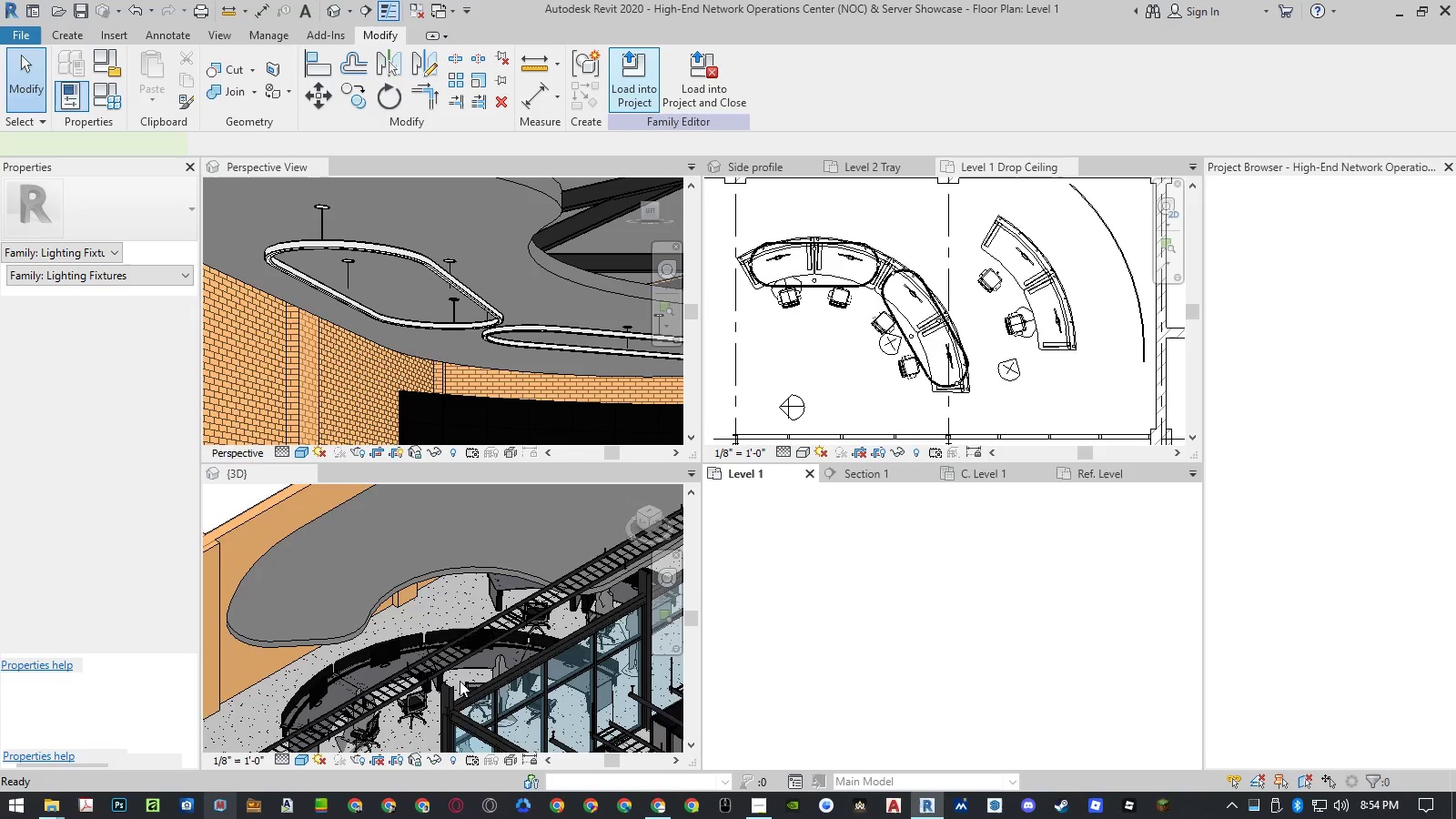 
key(Escape)
 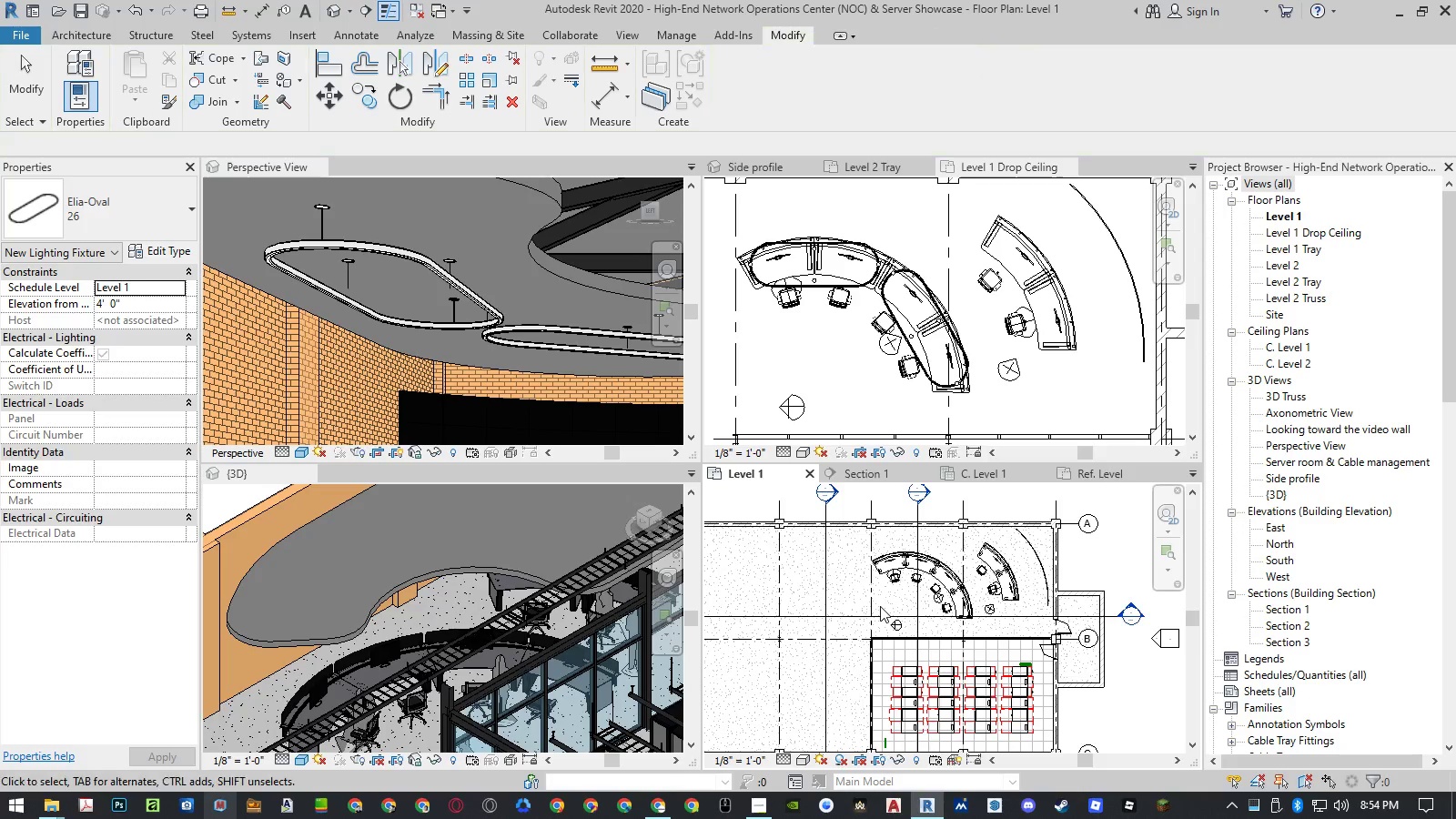 
key(Escape)
 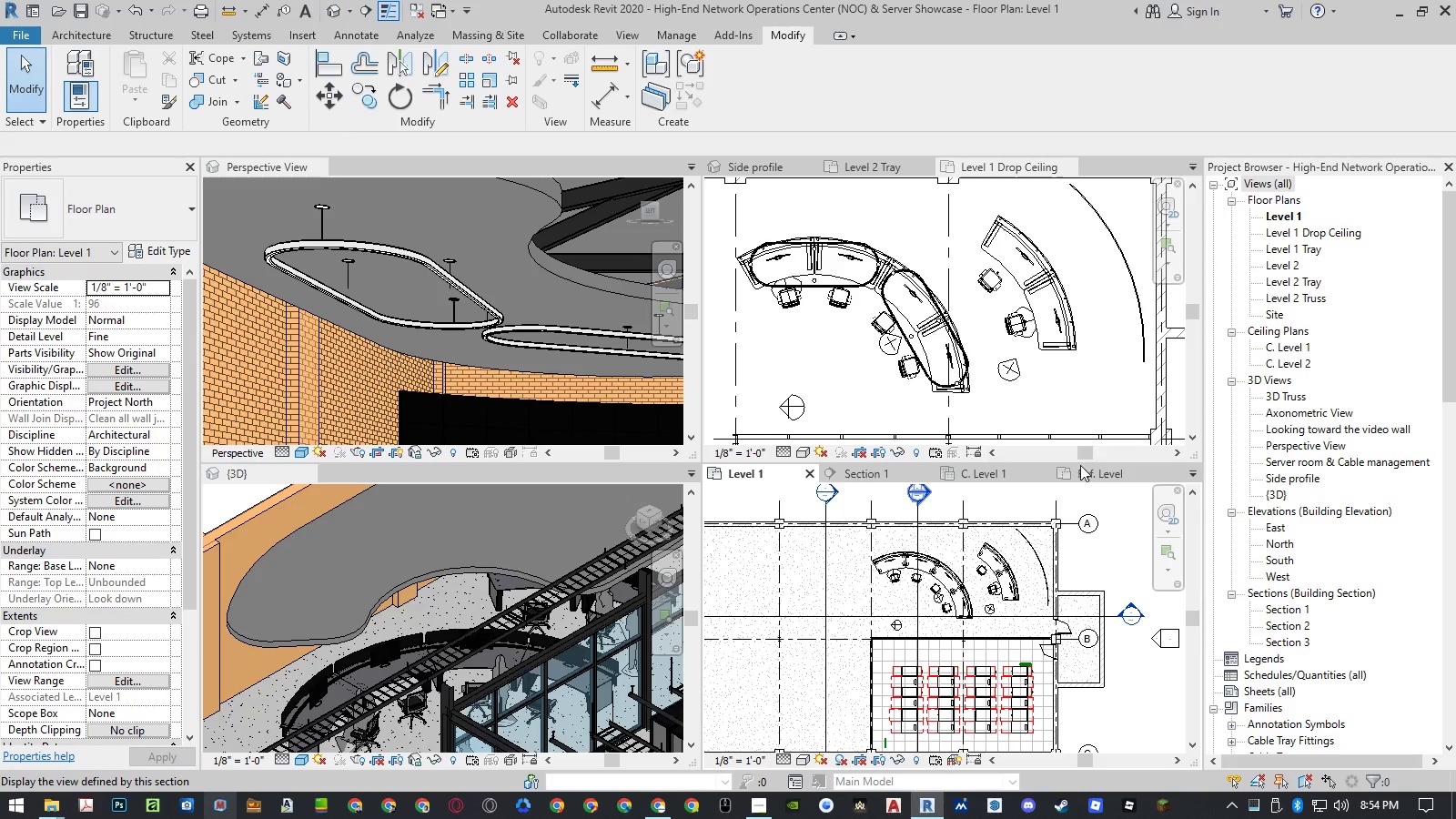 
left_click([1156, 474])
 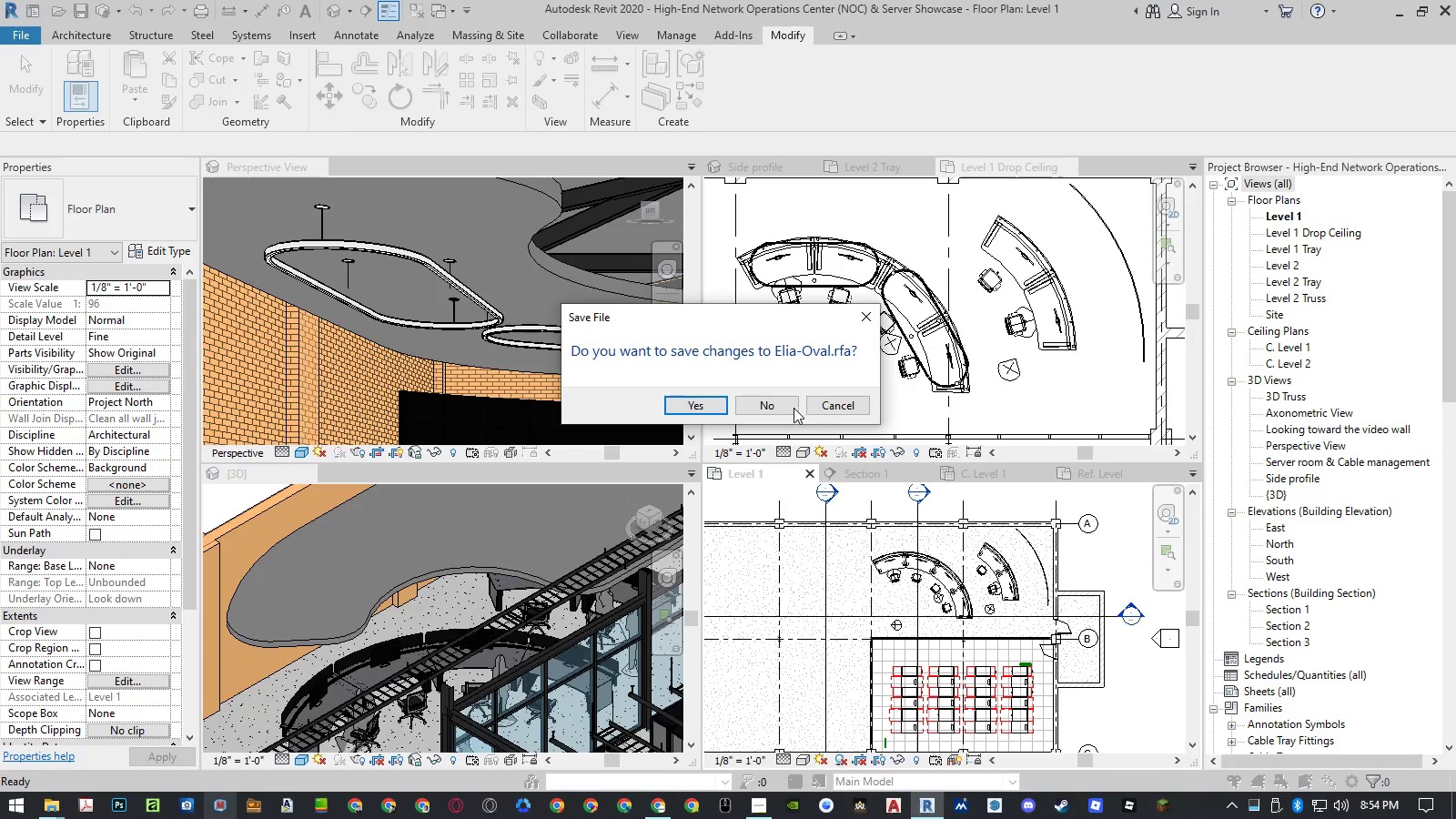 
left_click([782, 411])
 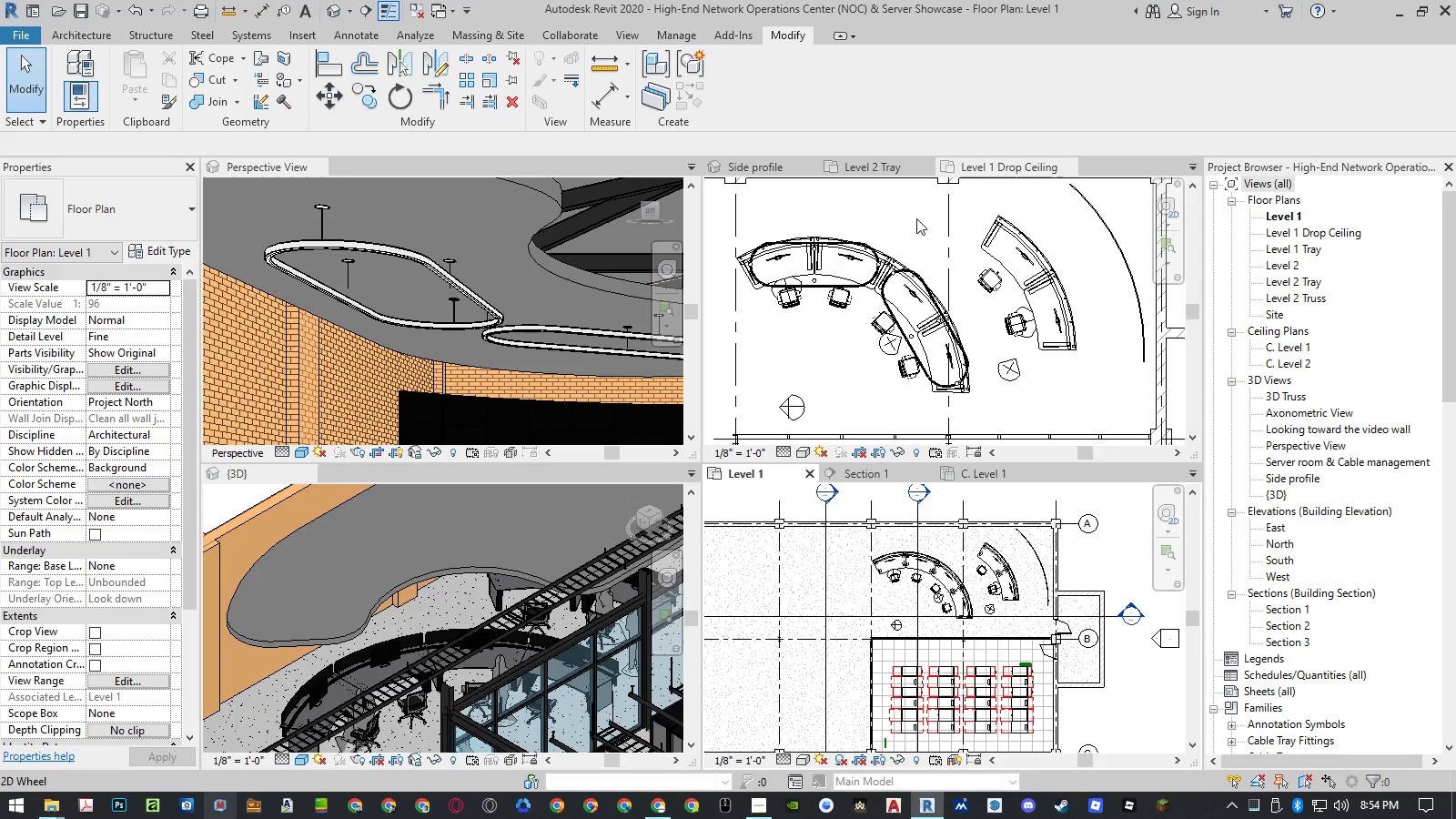 
wait(24.98)
 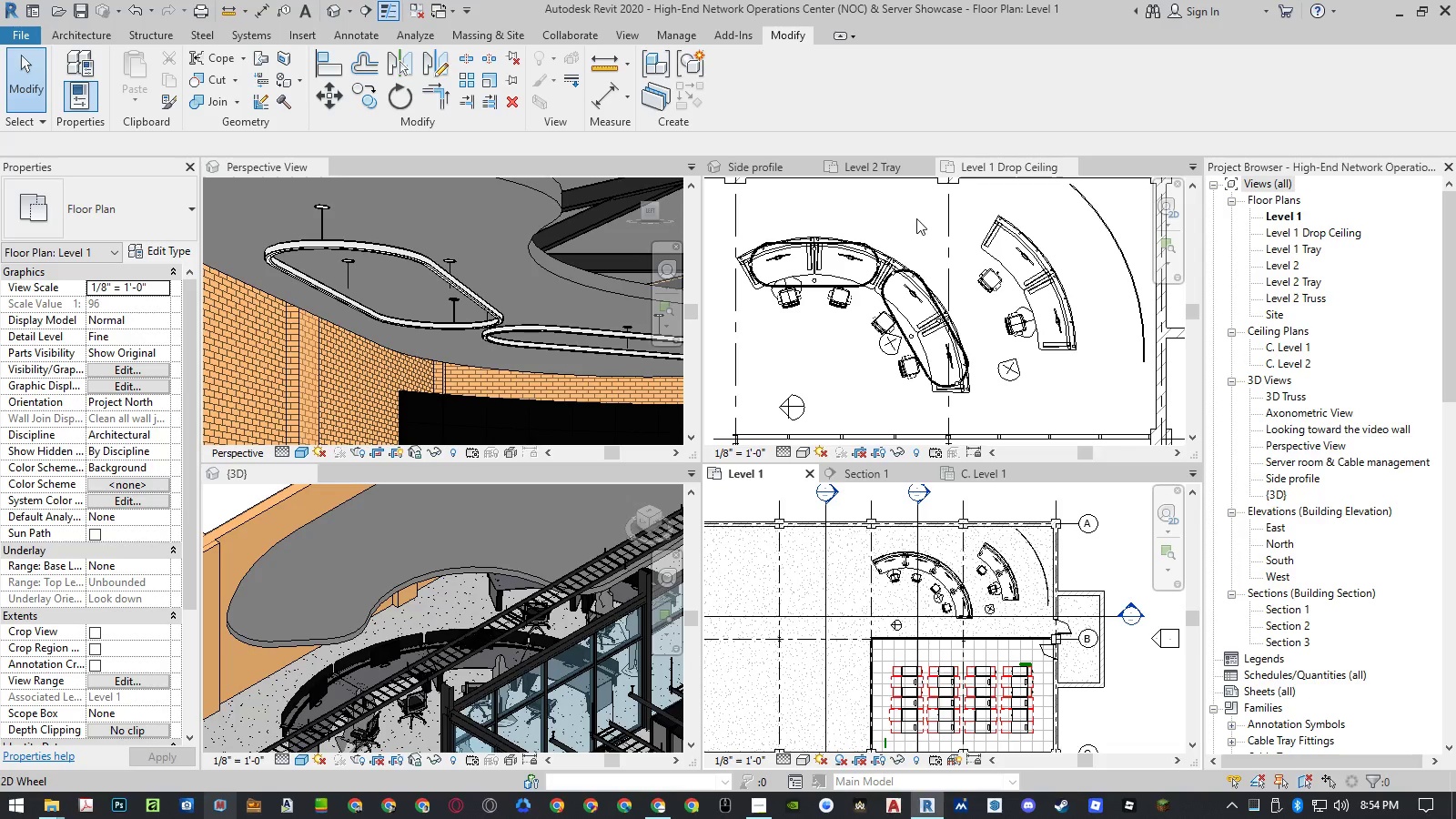 
left_click([992, 472])
 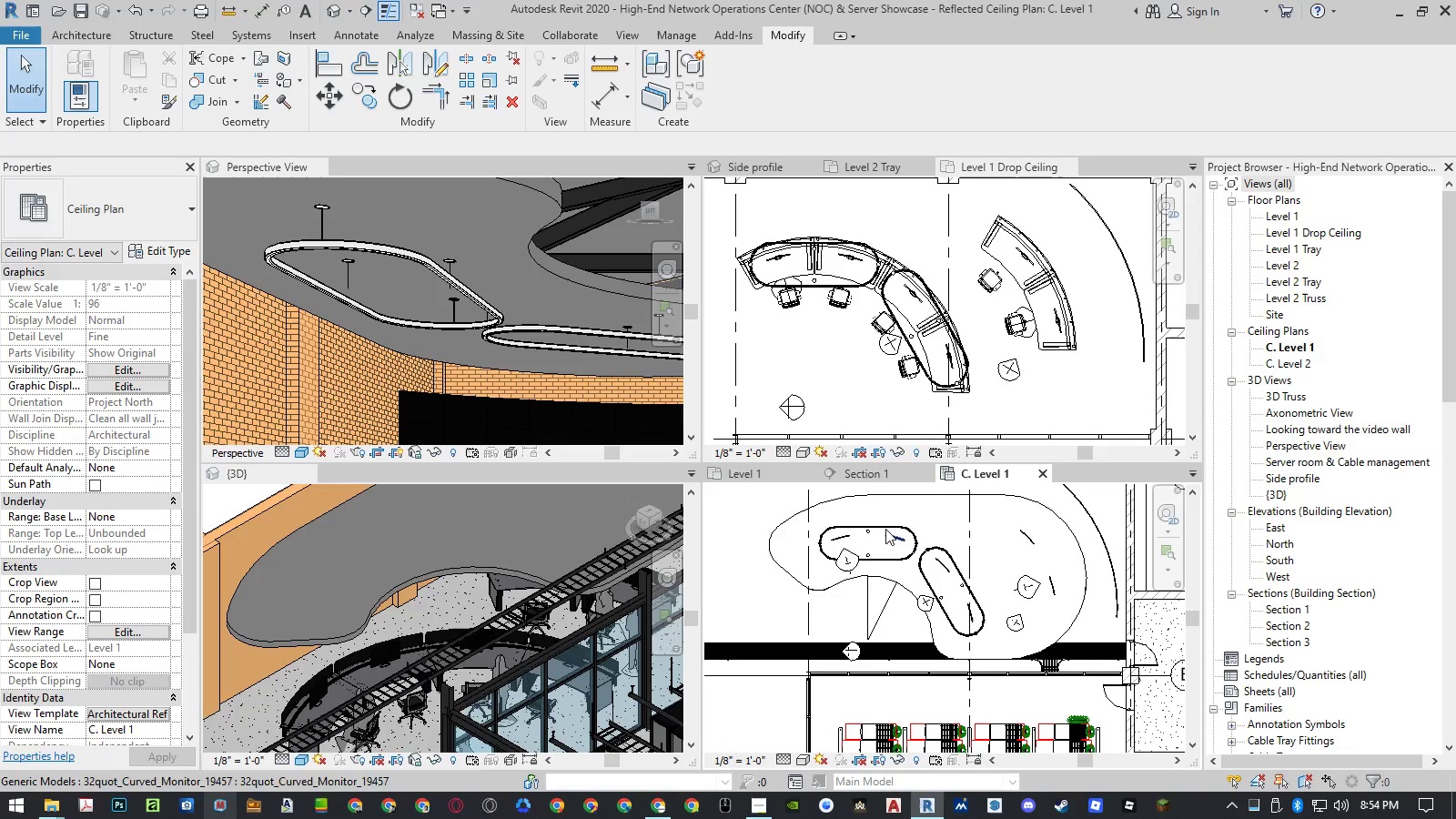 
left_click([874, 524])
 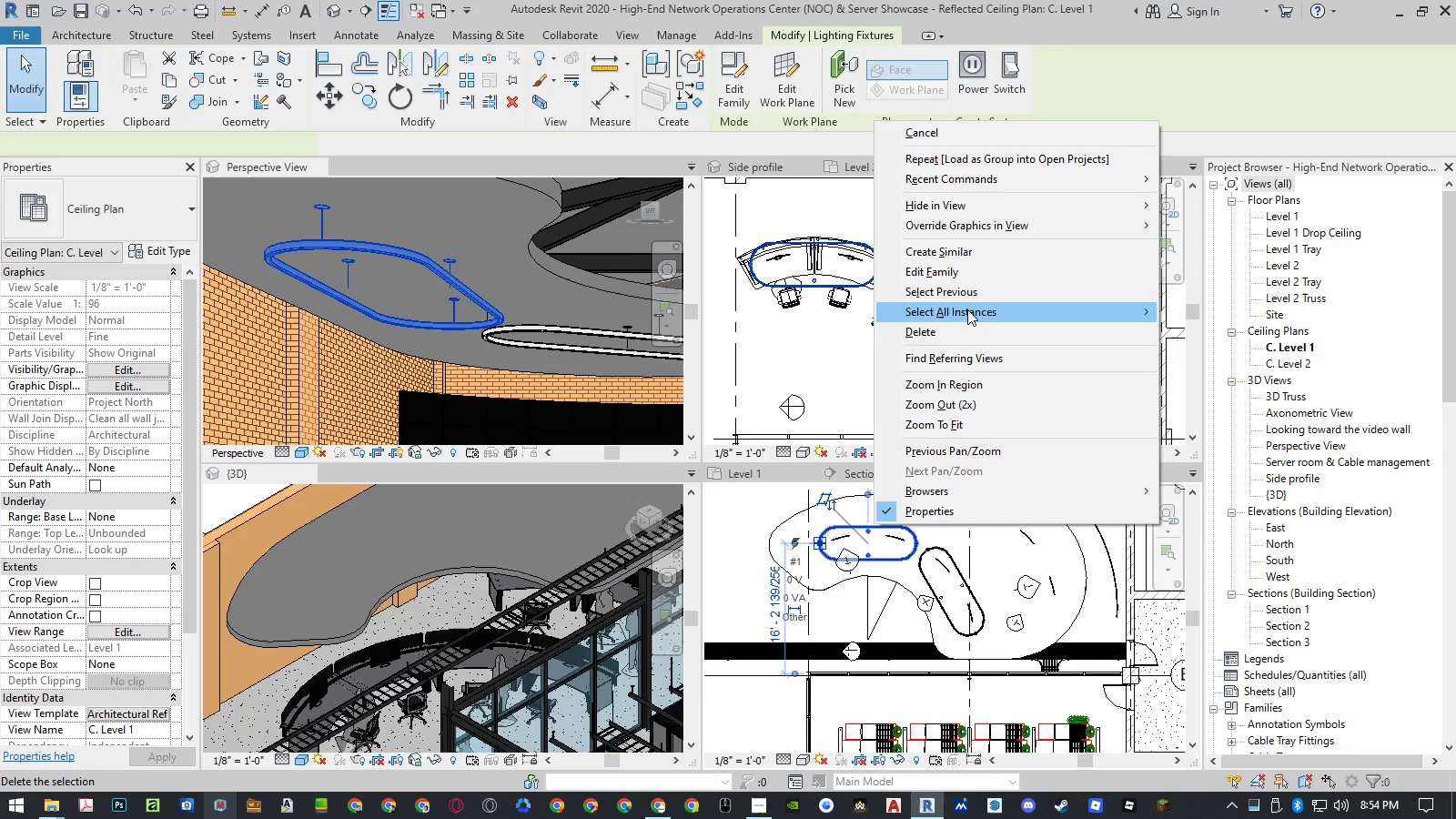 
left_click([979, 274])
 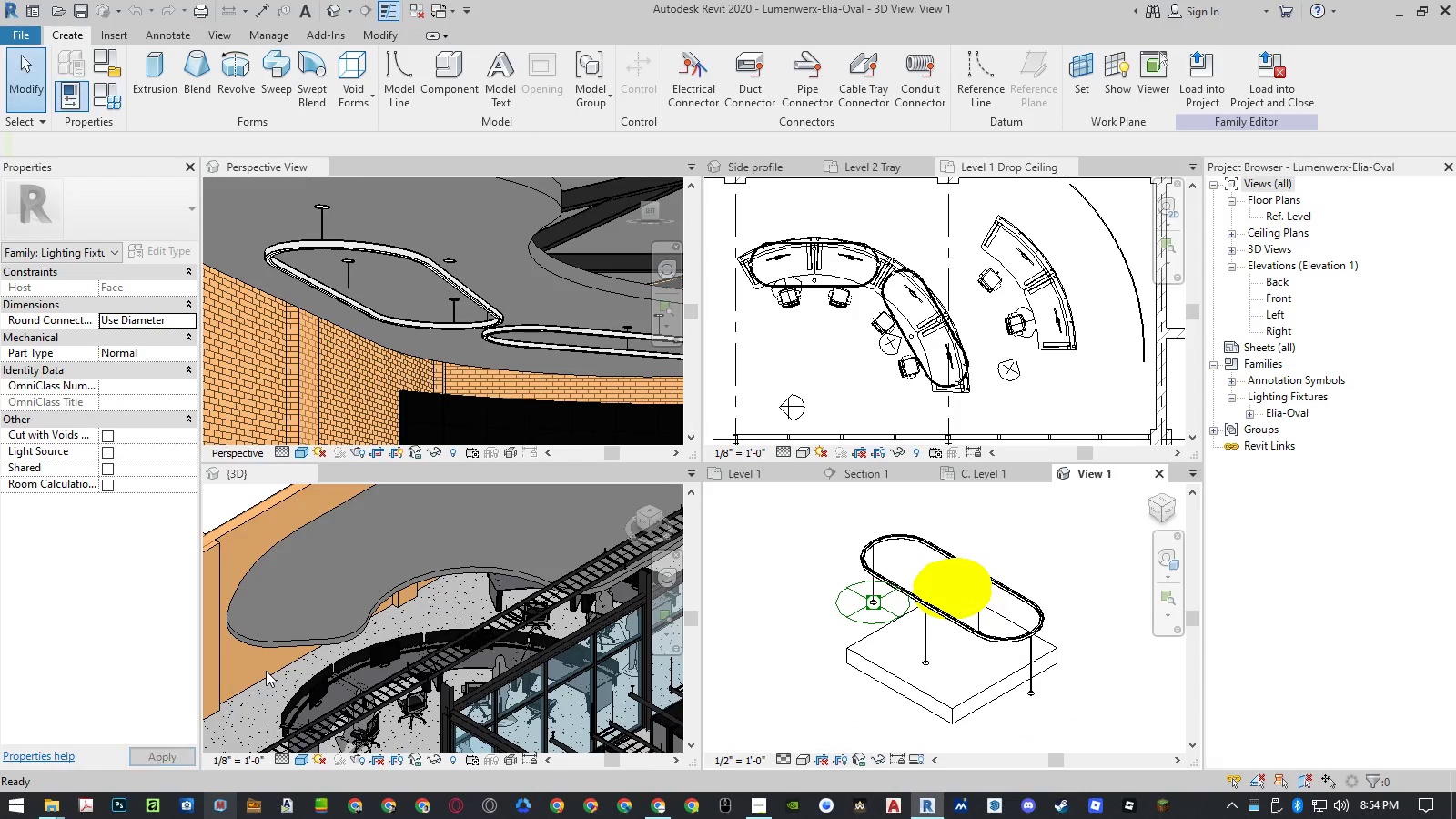 
left_click([1091, 540])
 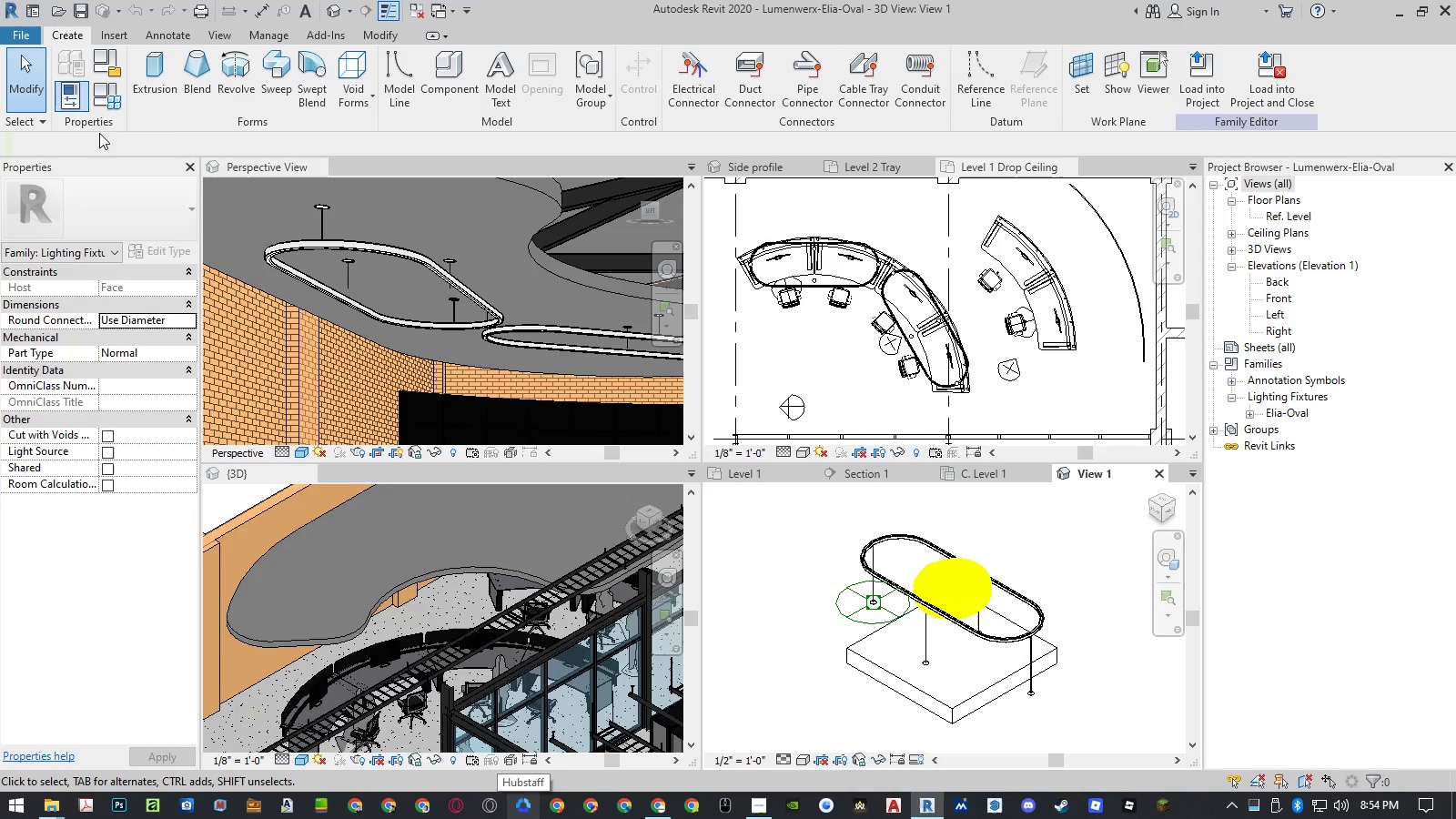 
wait(5.64)
 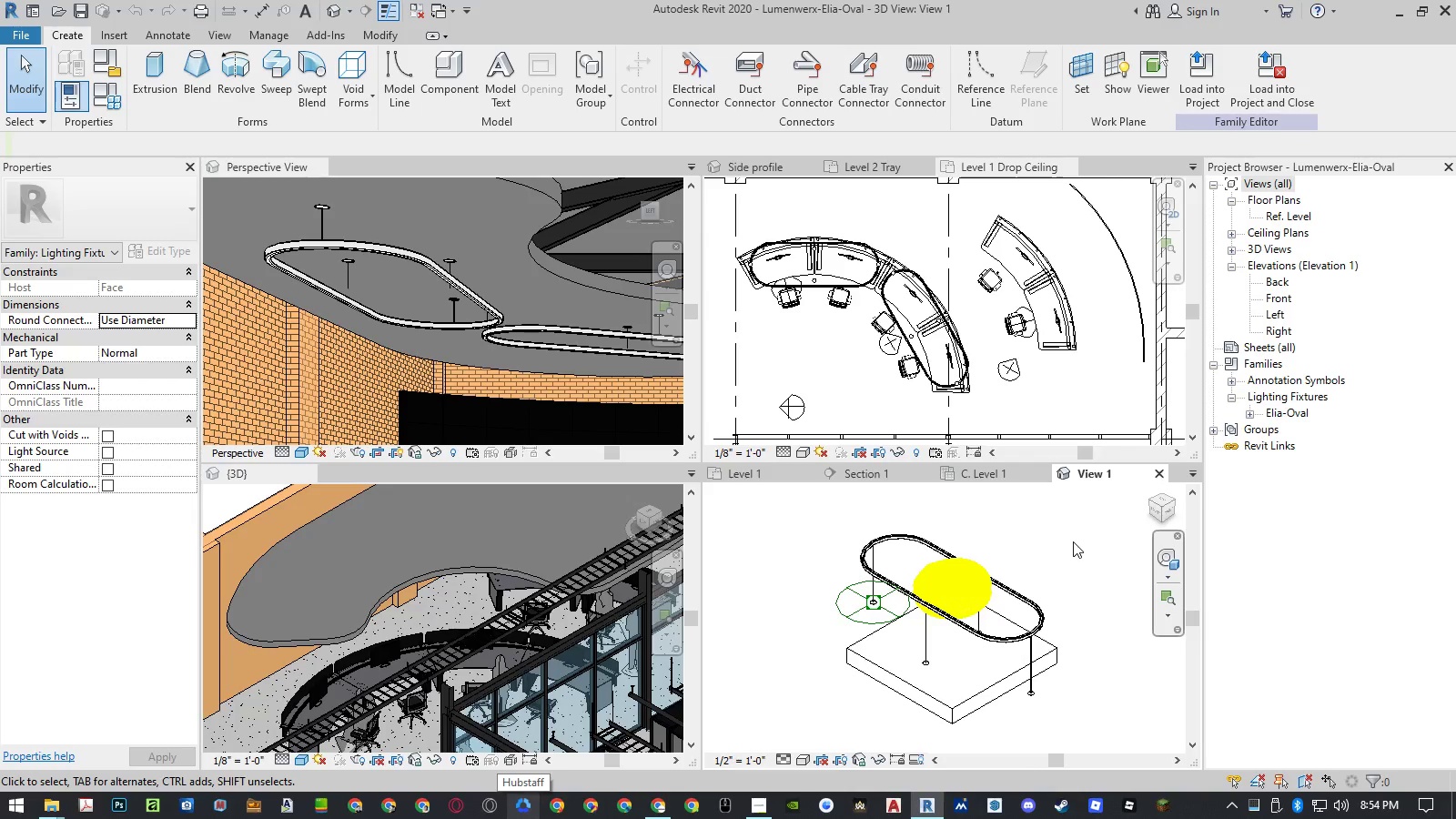 
left_click([98, 101])
 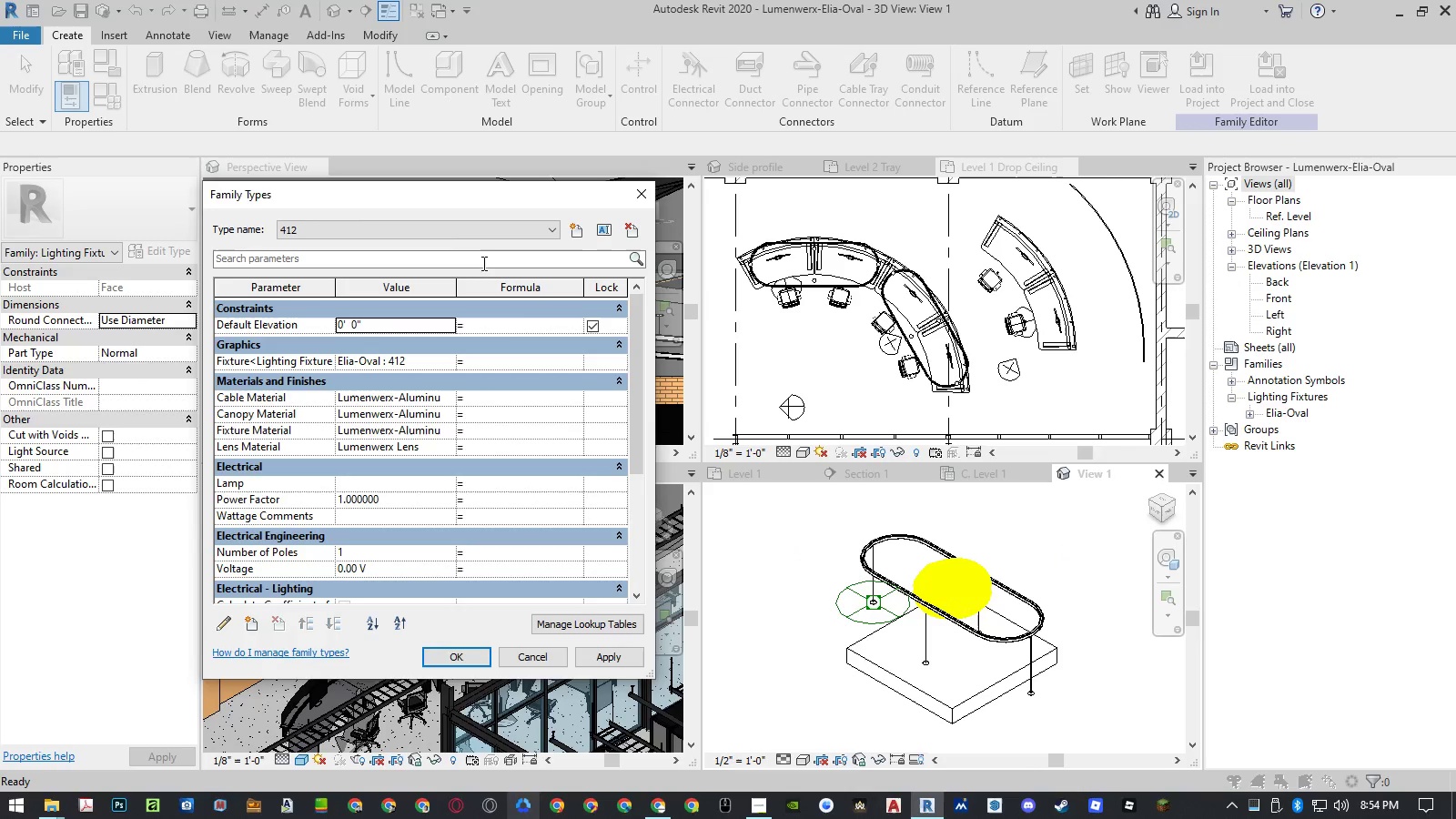 
left_click([425, 228])
 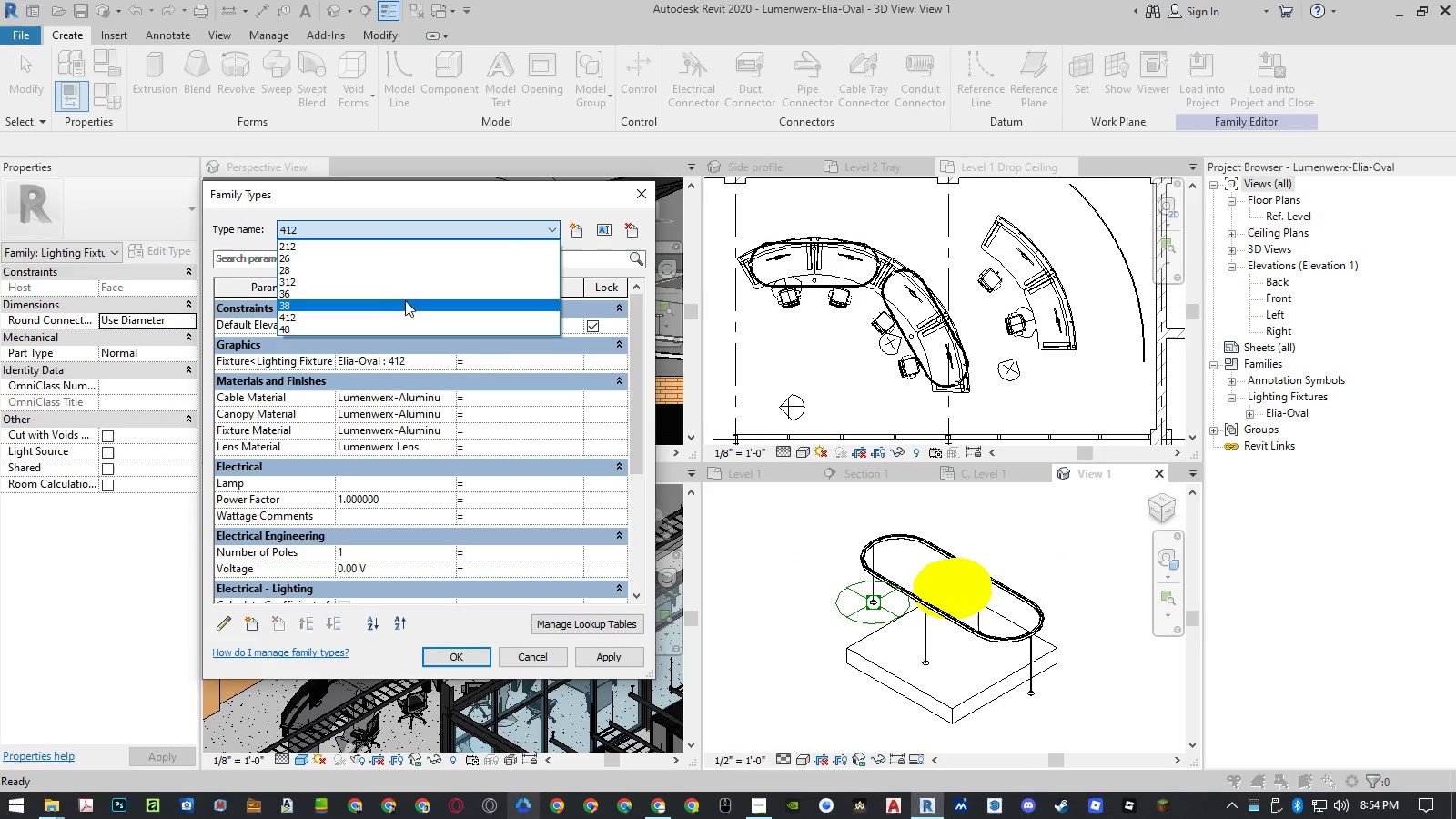 
left_click([404, 277])
 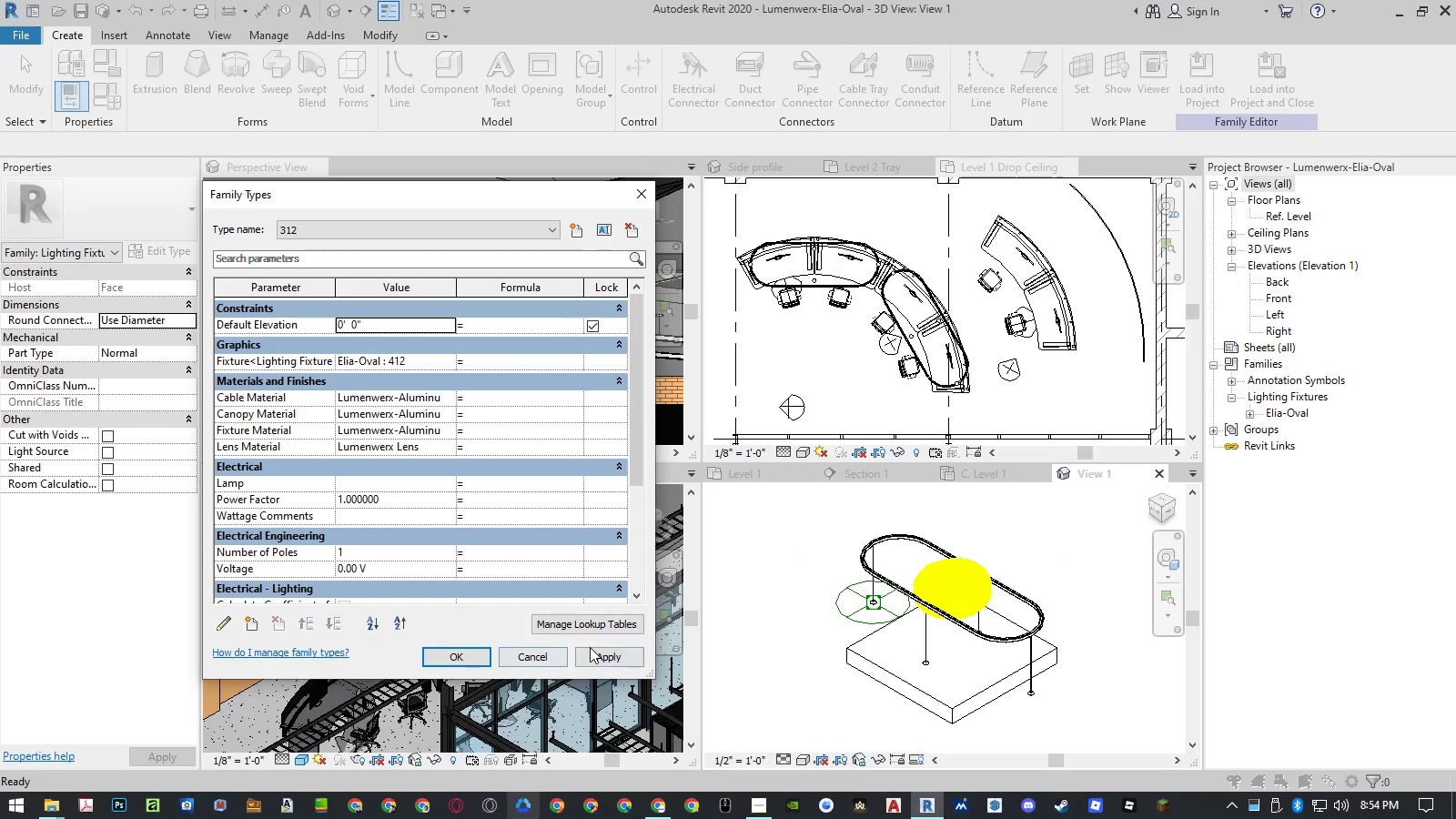 
left_click([596, 649])
 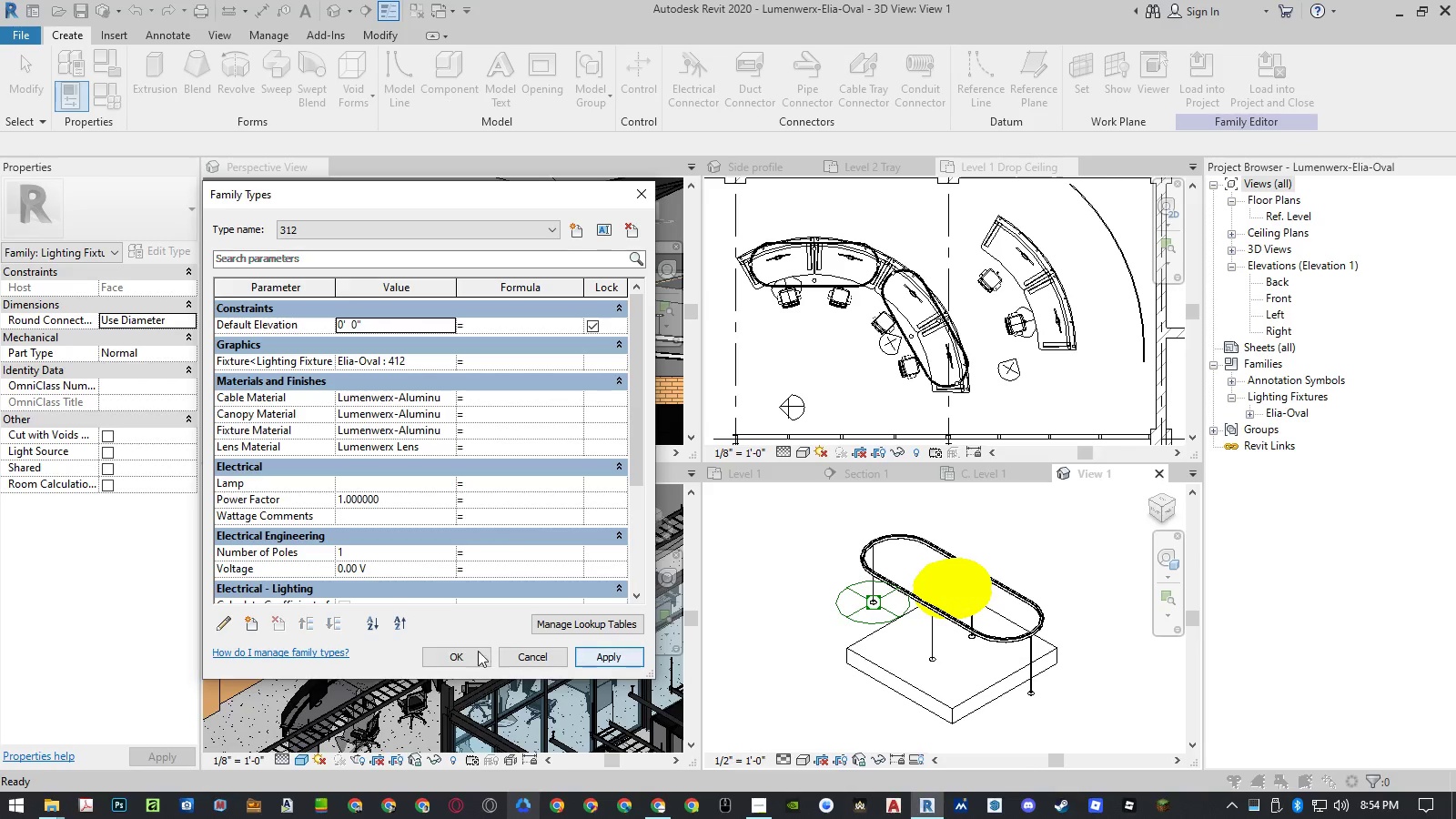 
left_click([474, 651])
 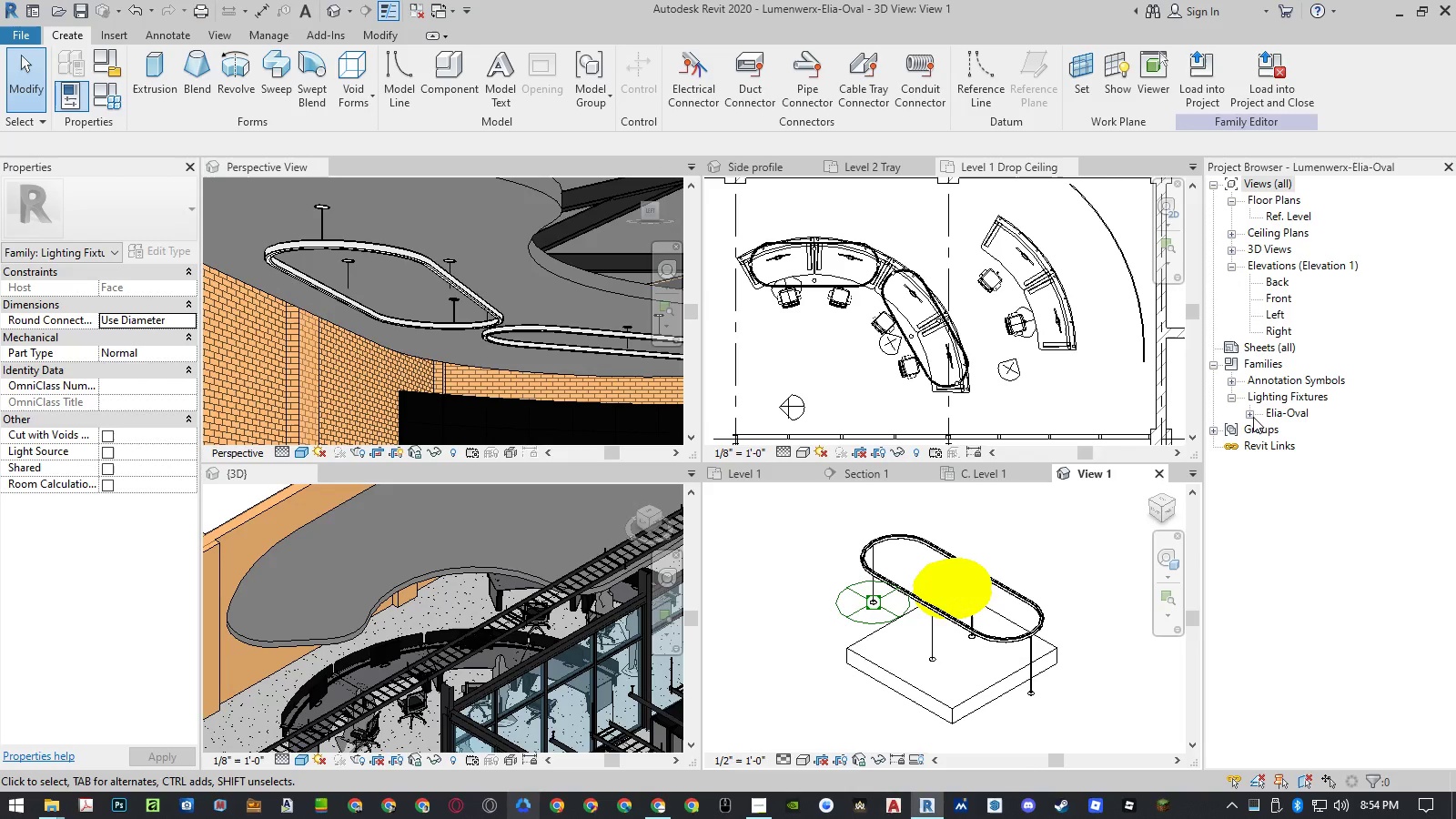 
left_click([1252, 417])
 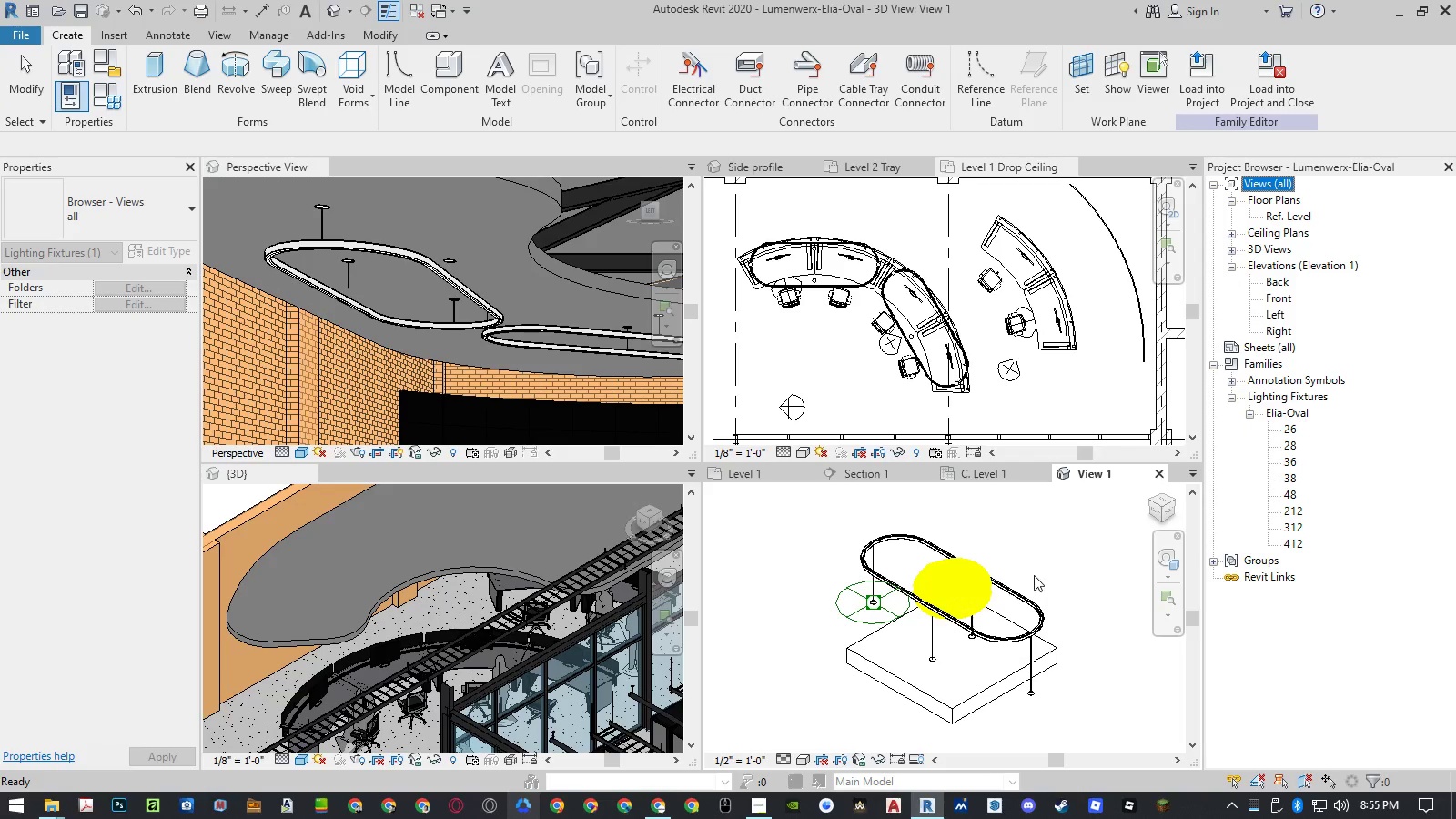 
left_click([1023, 591])
 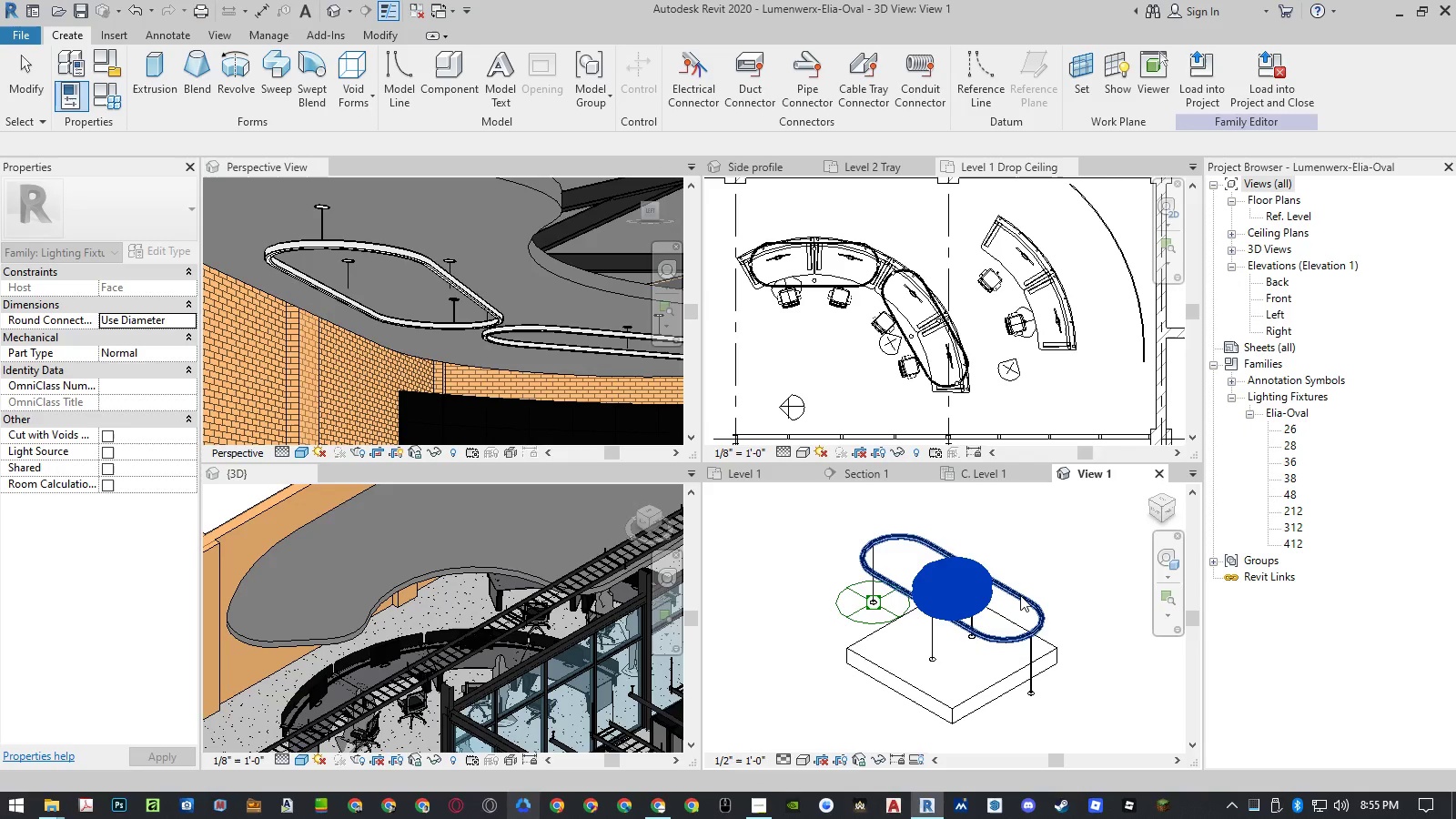 
double_click([1020, 595])
 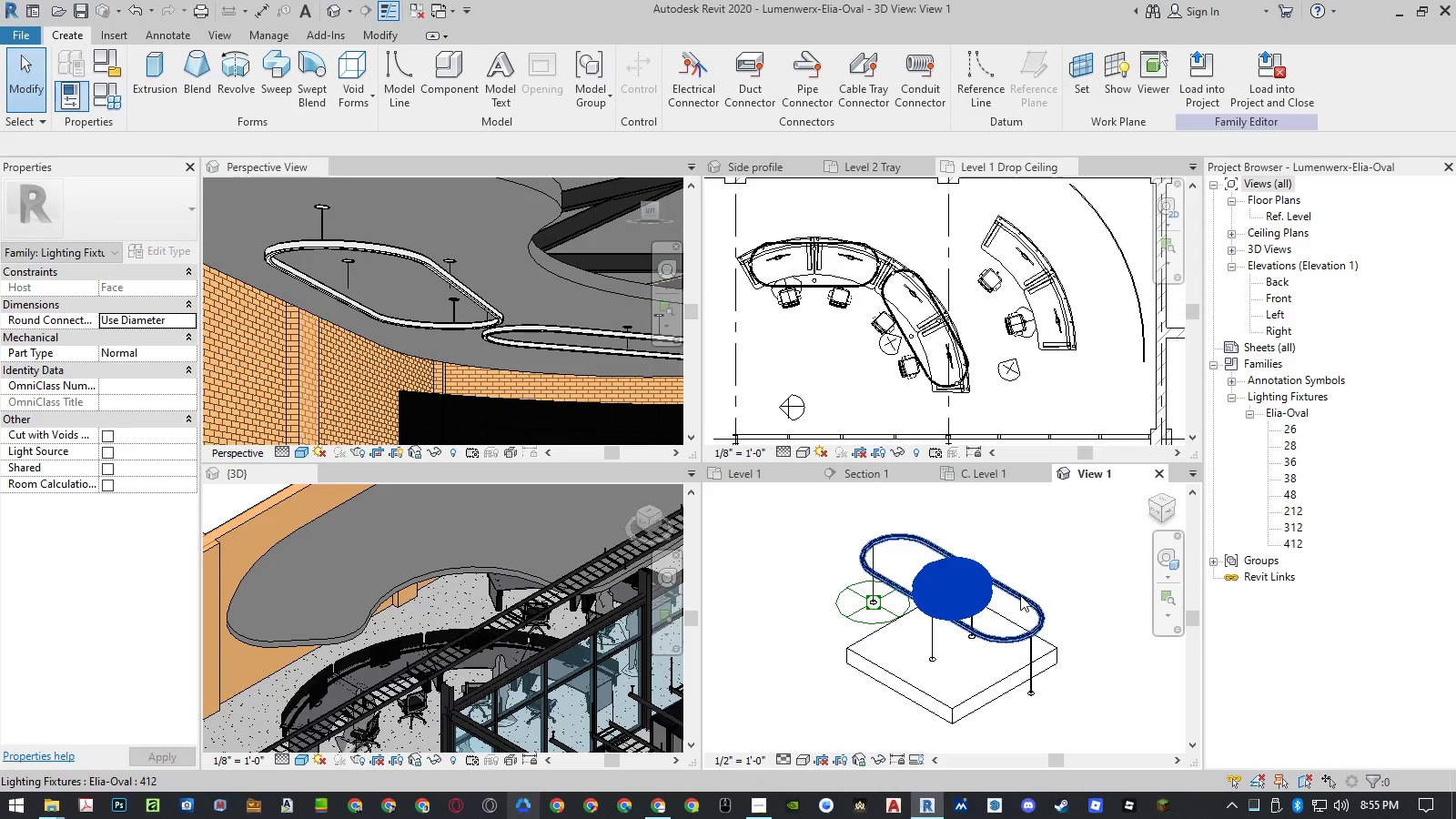 
right_click([1020, 595])
 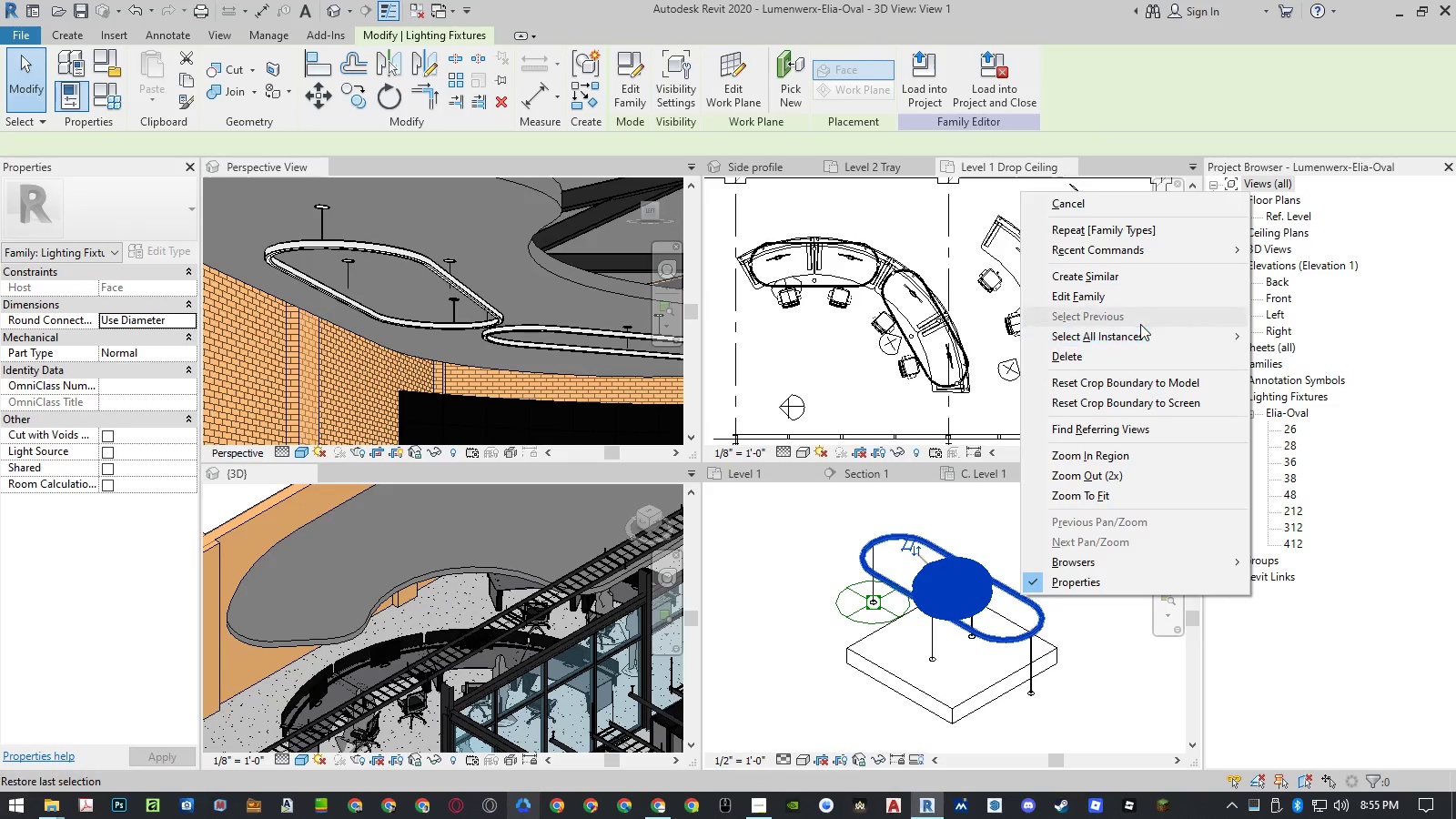 
left_click([1138, 299])
 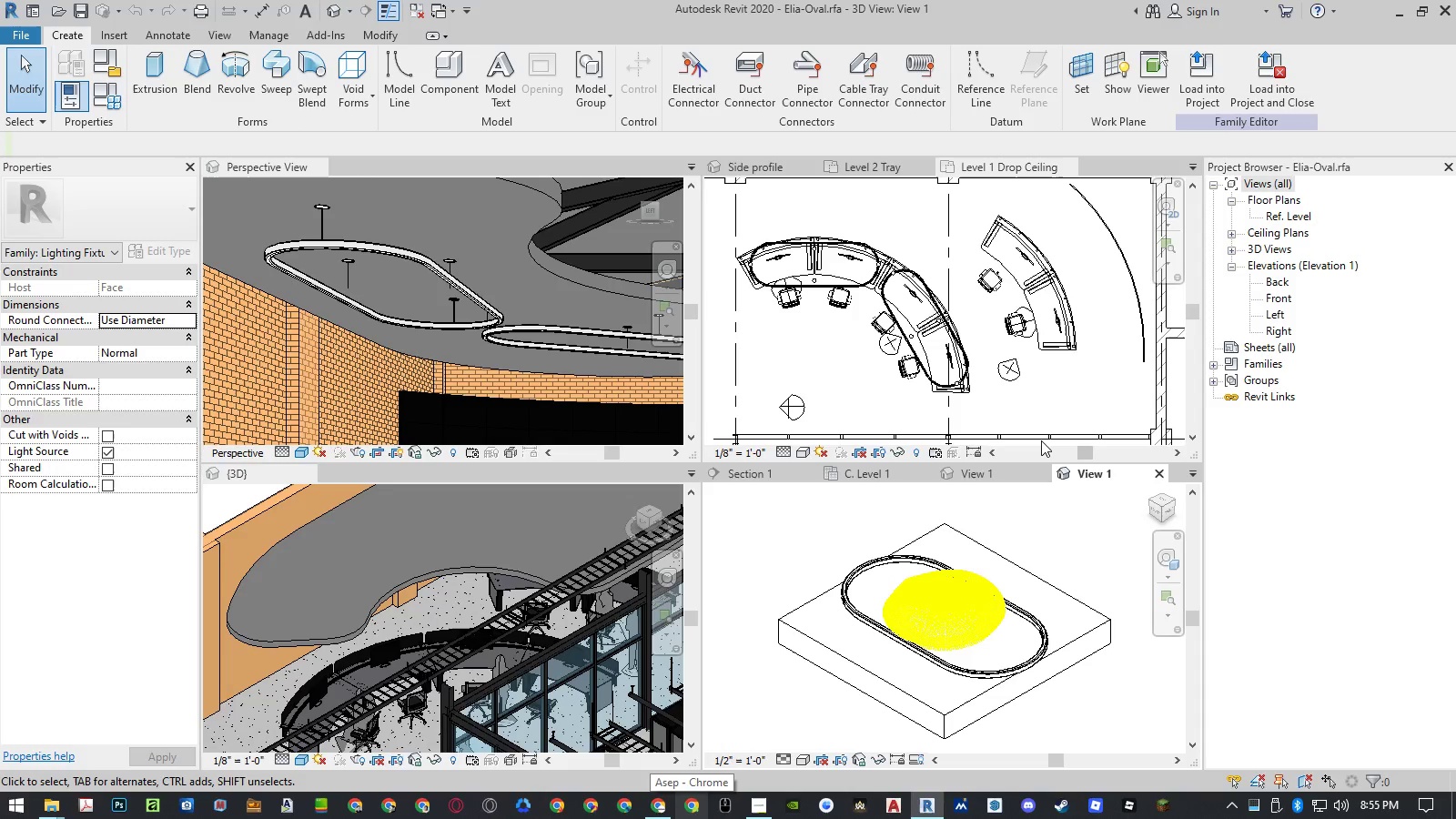 
wait(6.23)
 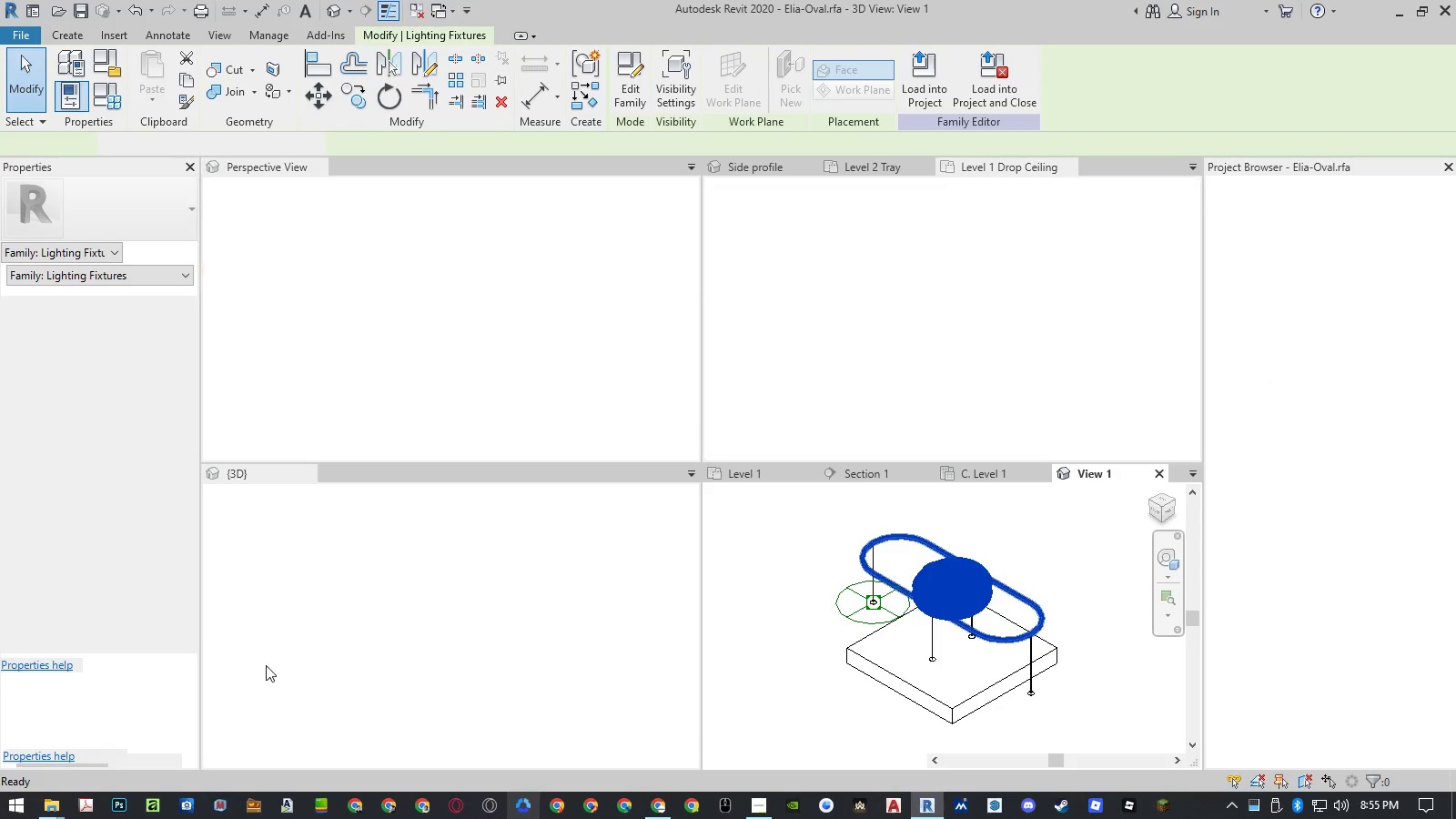 
double_click([1267, 216])
 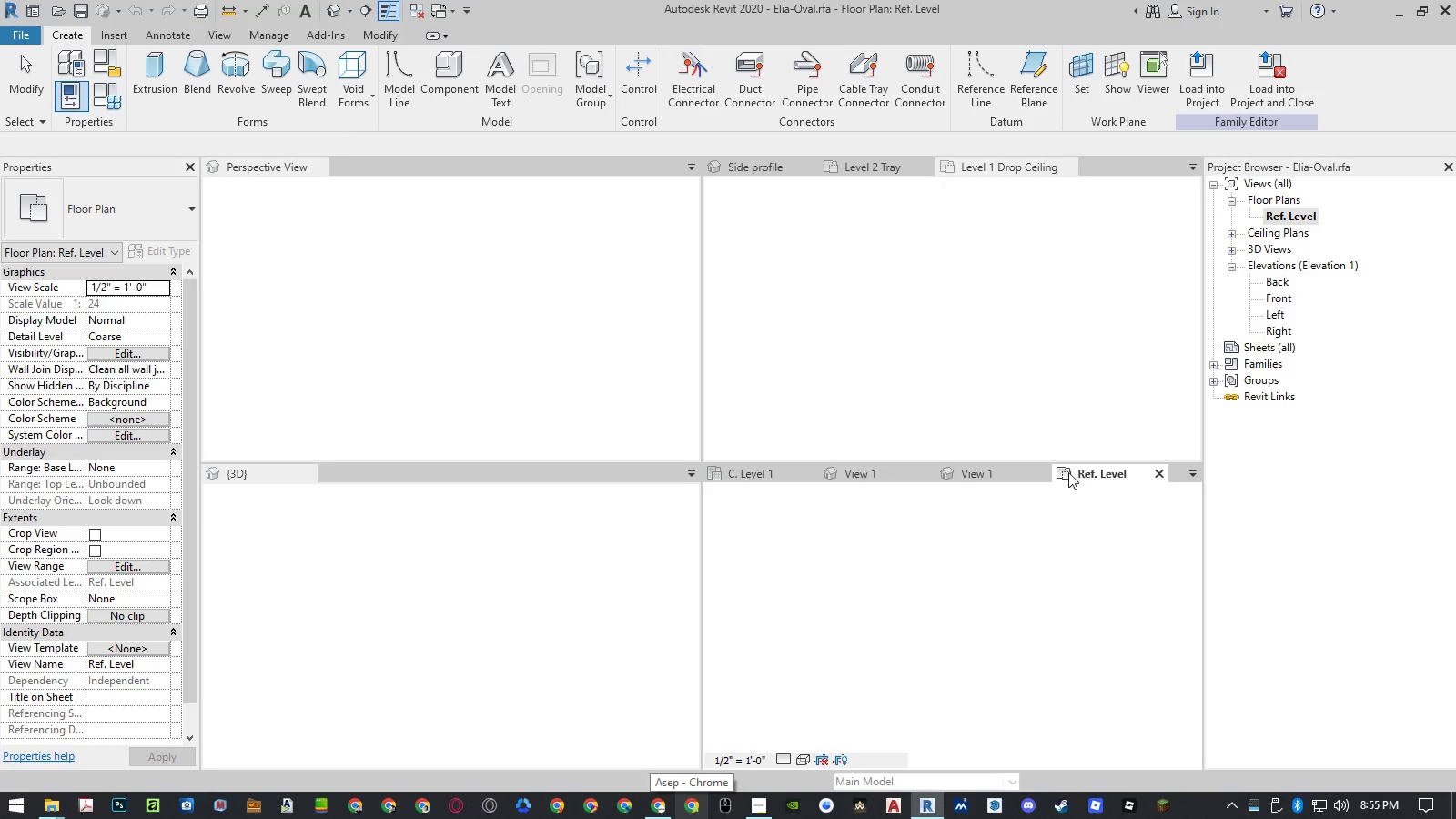 
left_click([1043, 473])
 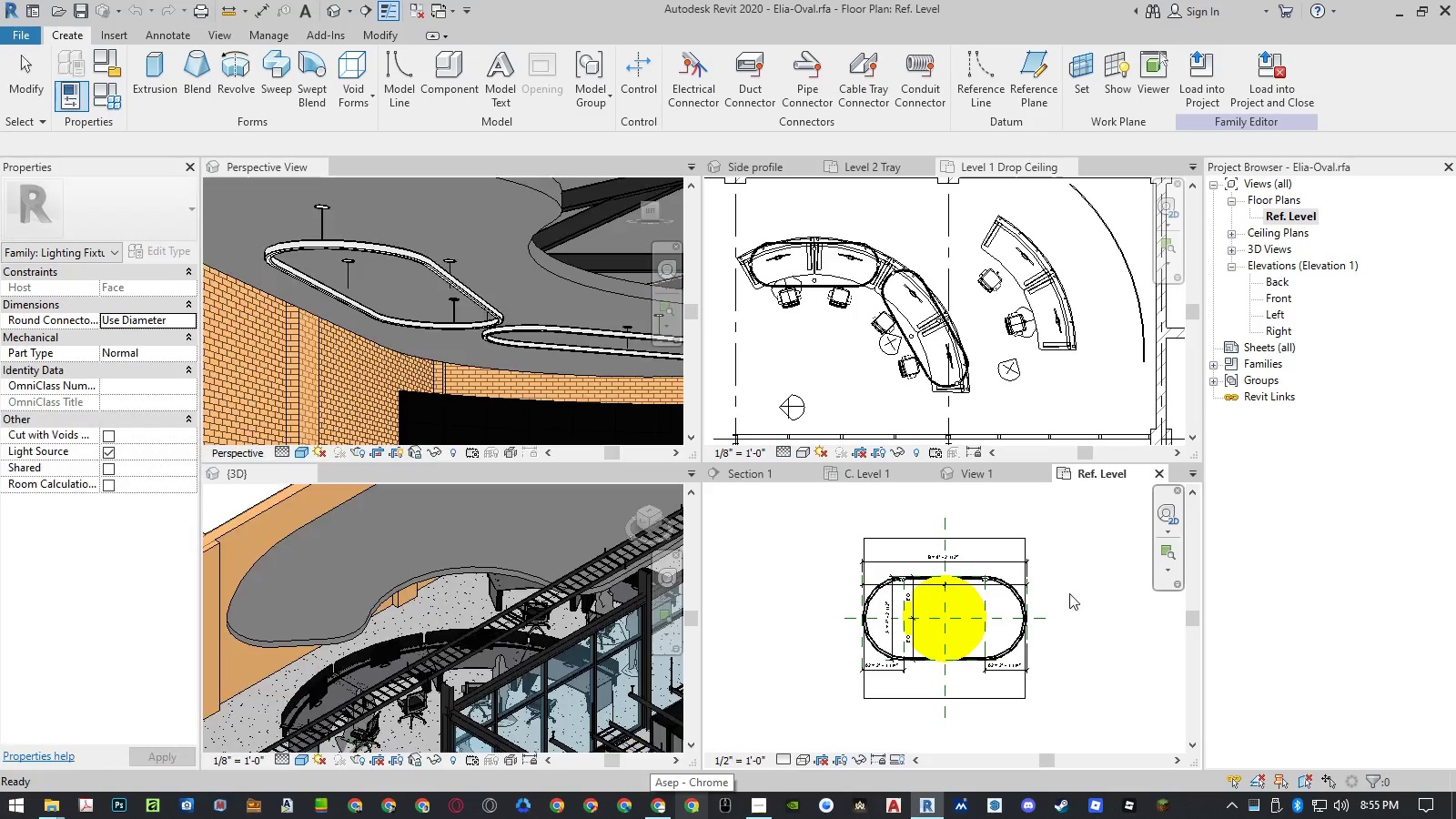 
left_click([1083, 587])
 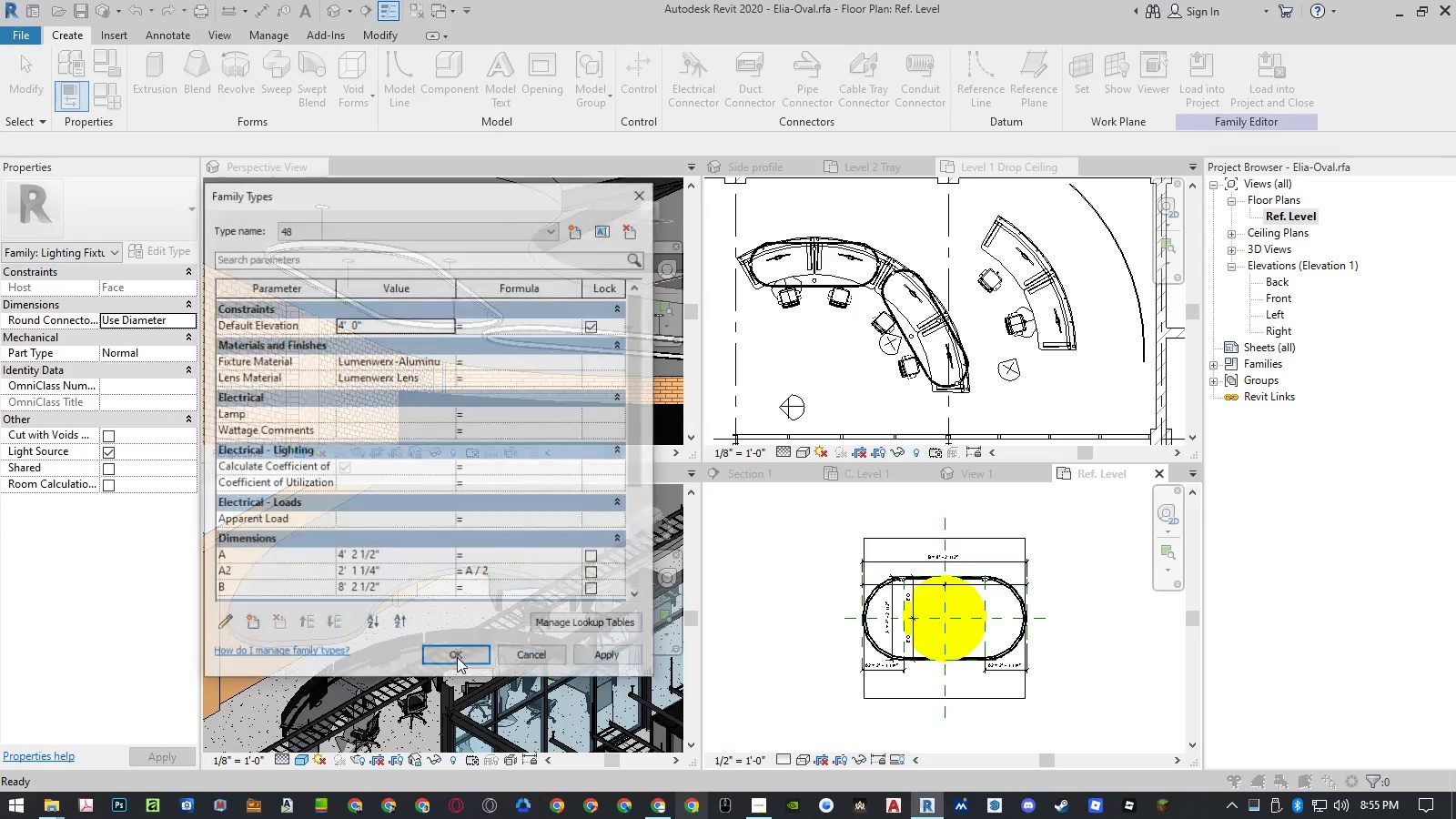 
left_click([357, 236])
 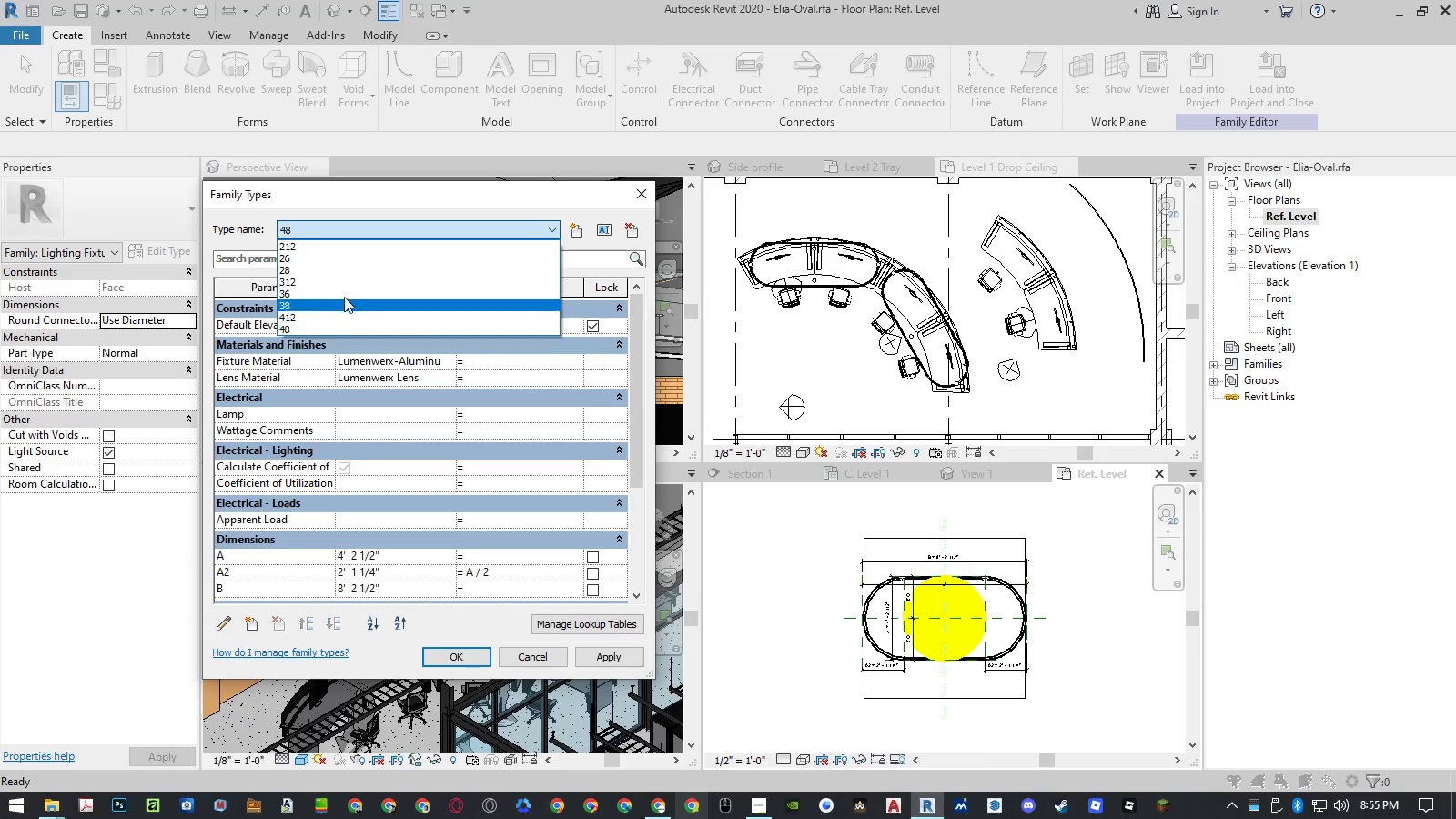 
left_click([343, 279])
 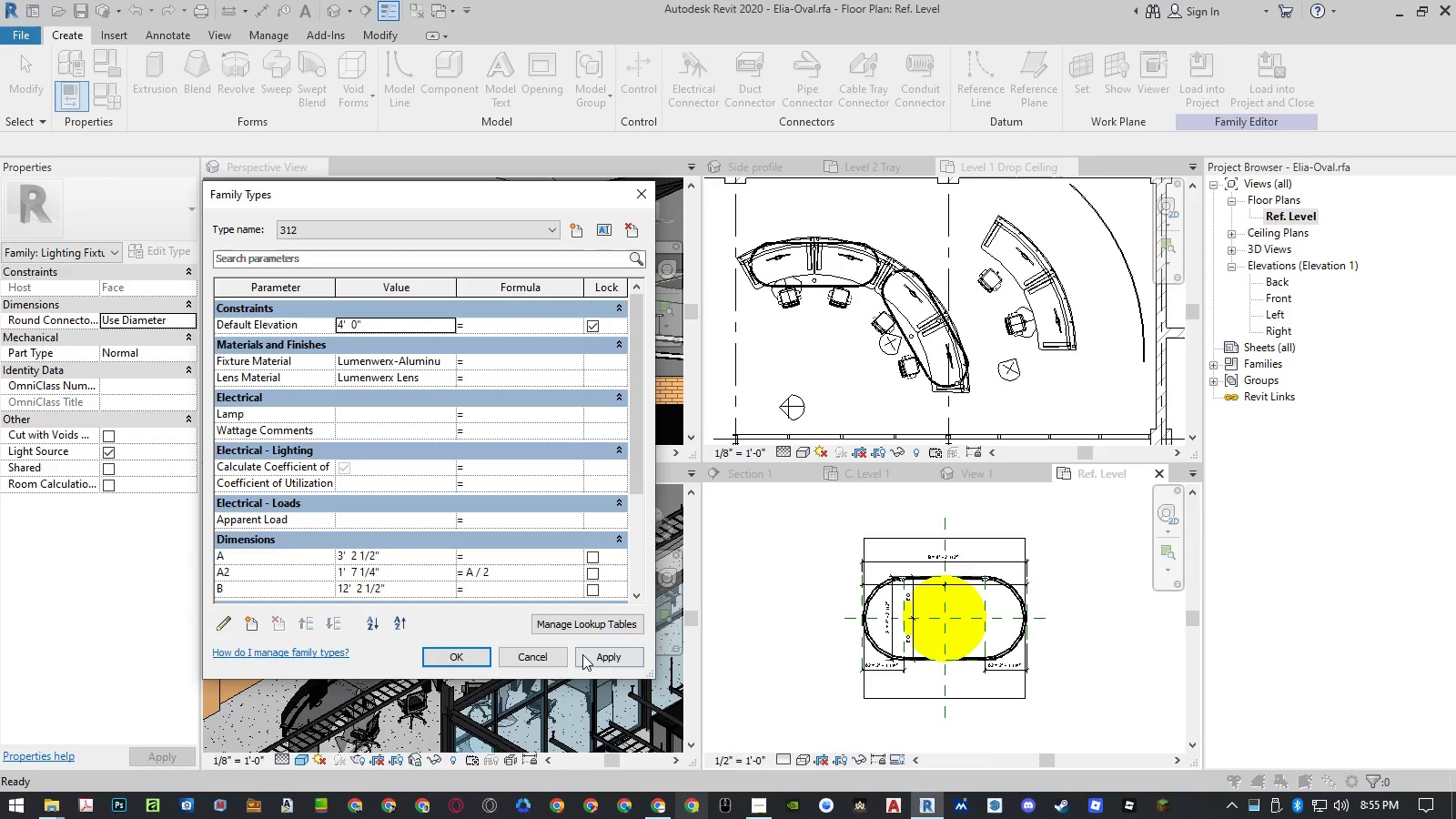 
left_click([584, 654])
 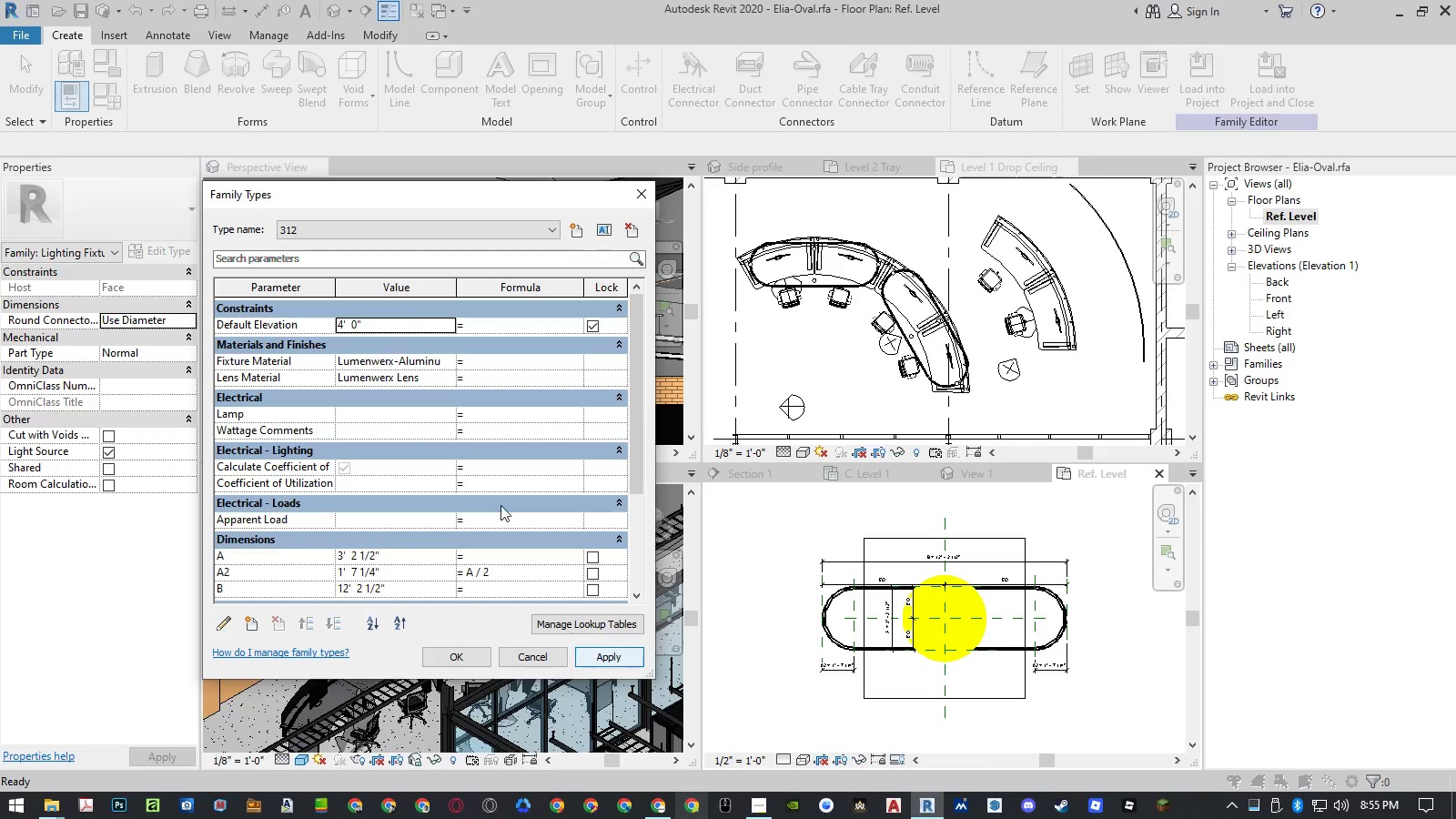 
left_click([396, 235])
 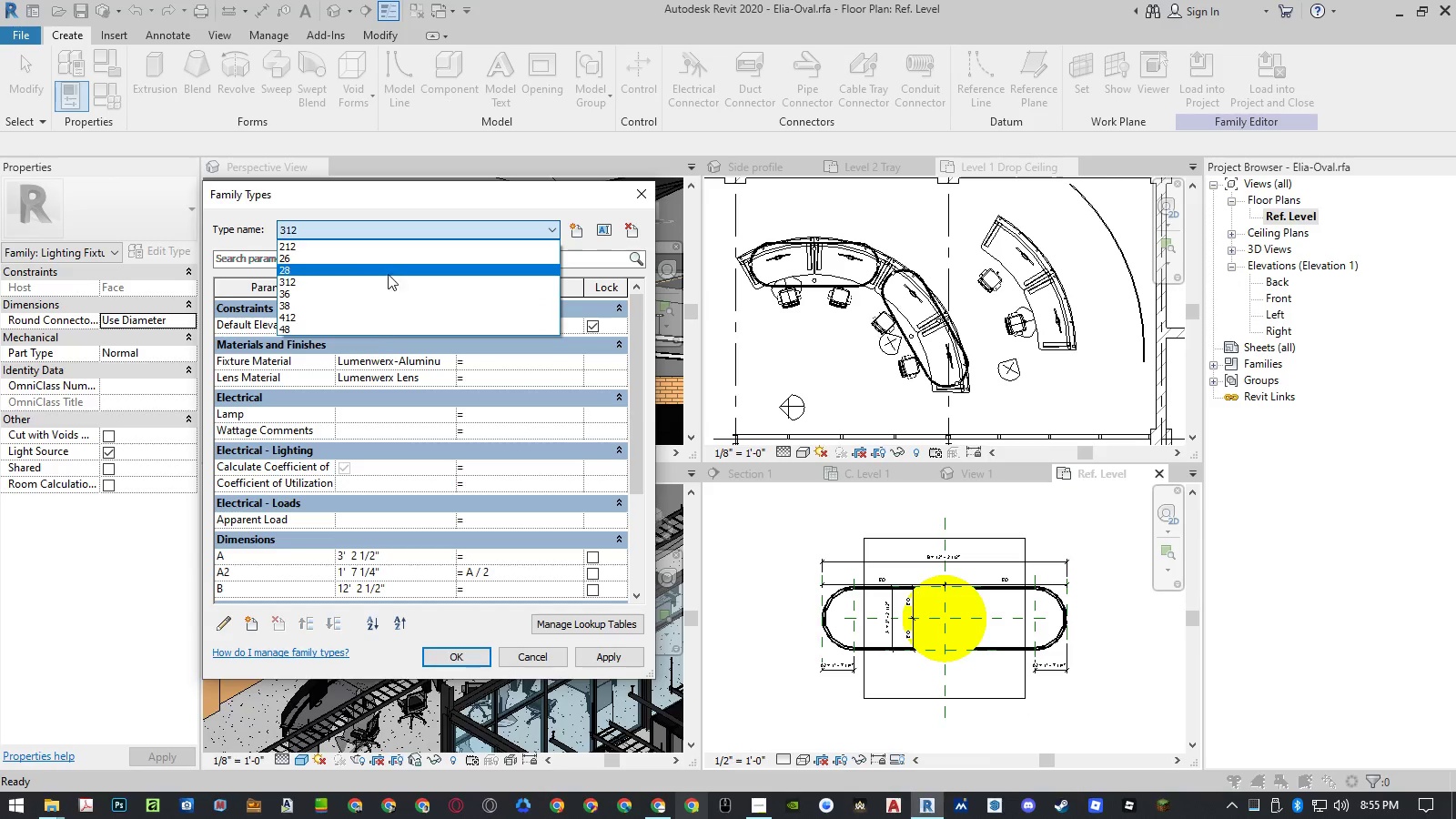 
left_click([379, 337])
 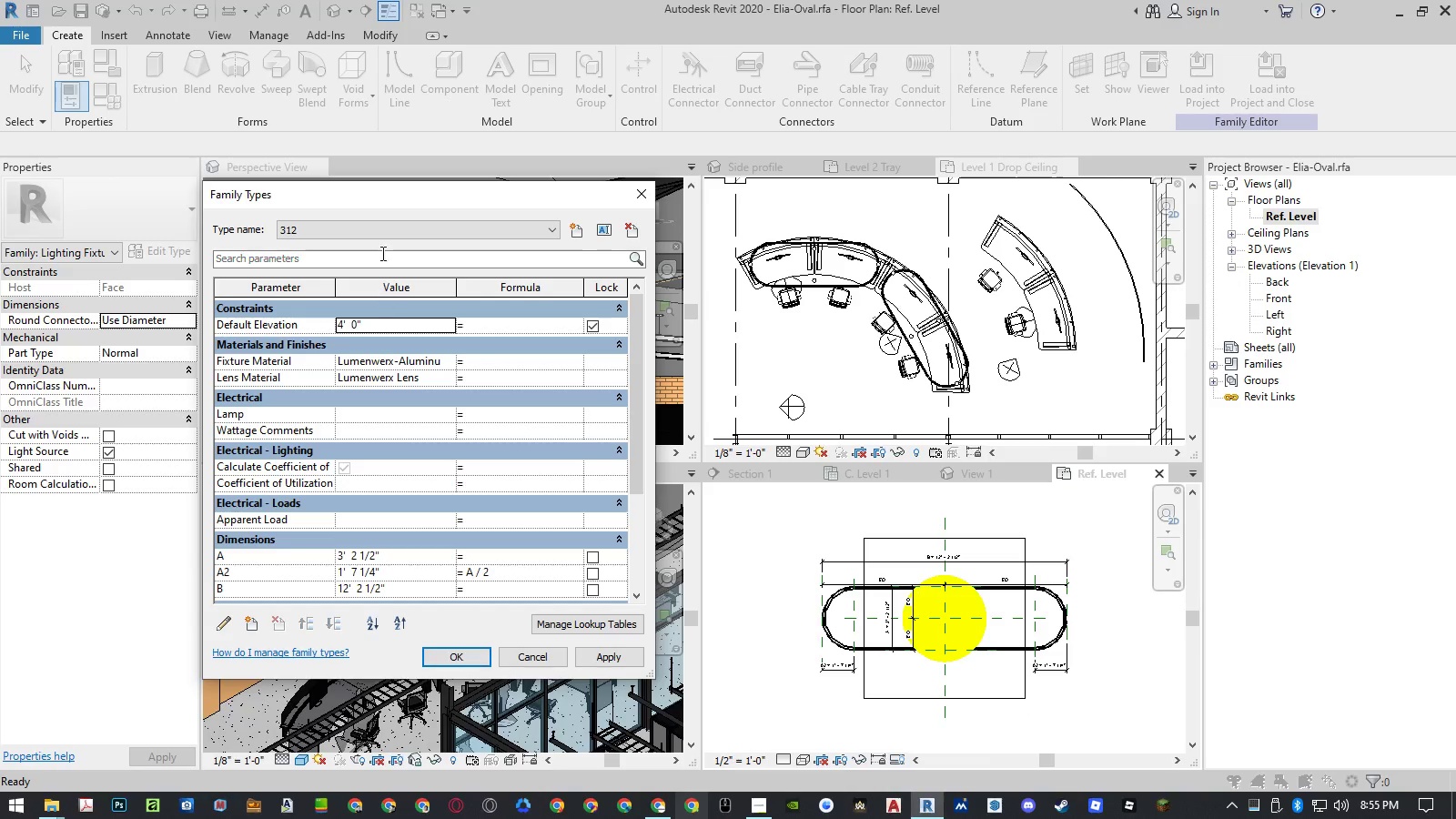 
left_click([382, 234])
 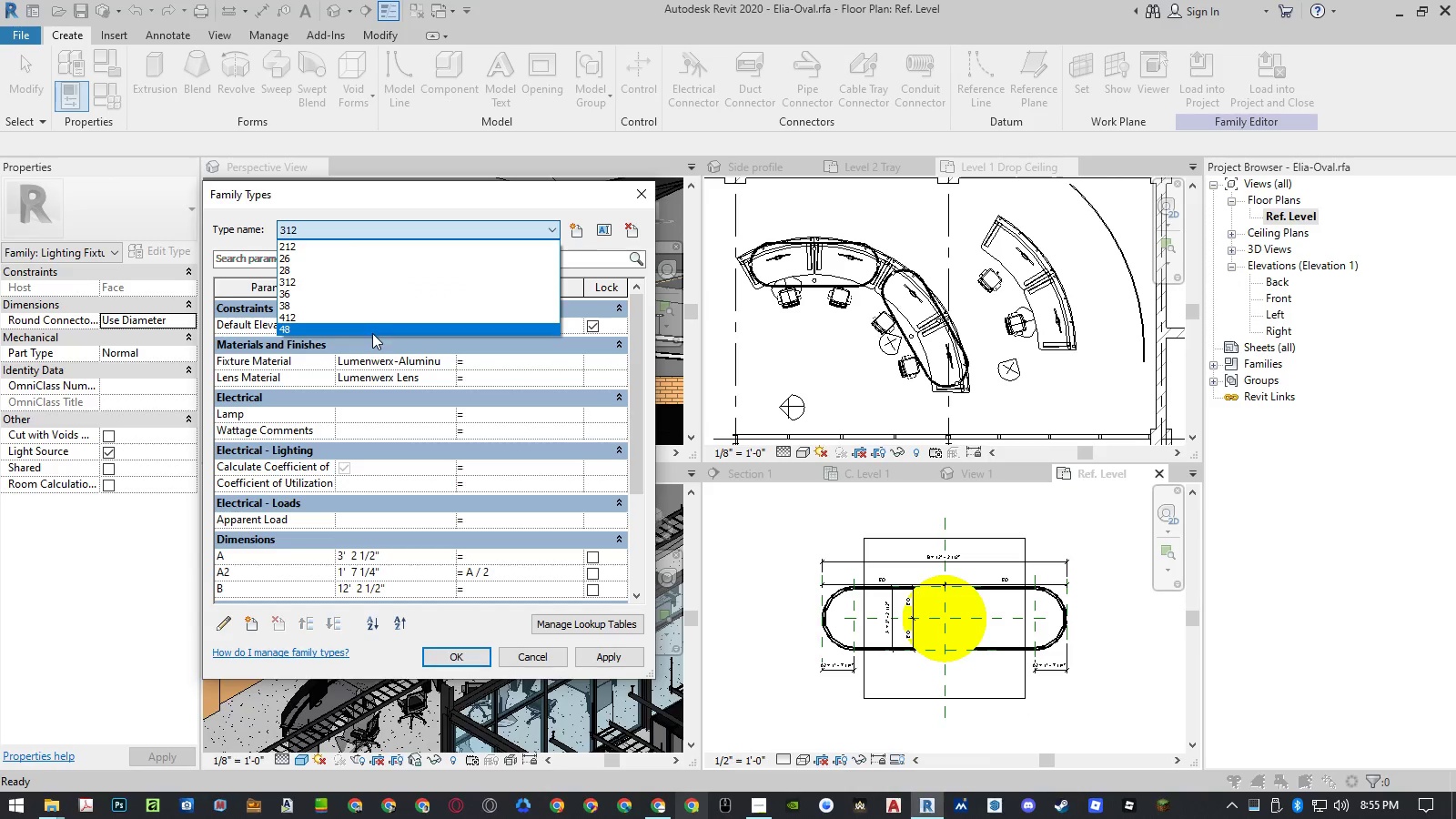 
left_click([371, 330])
 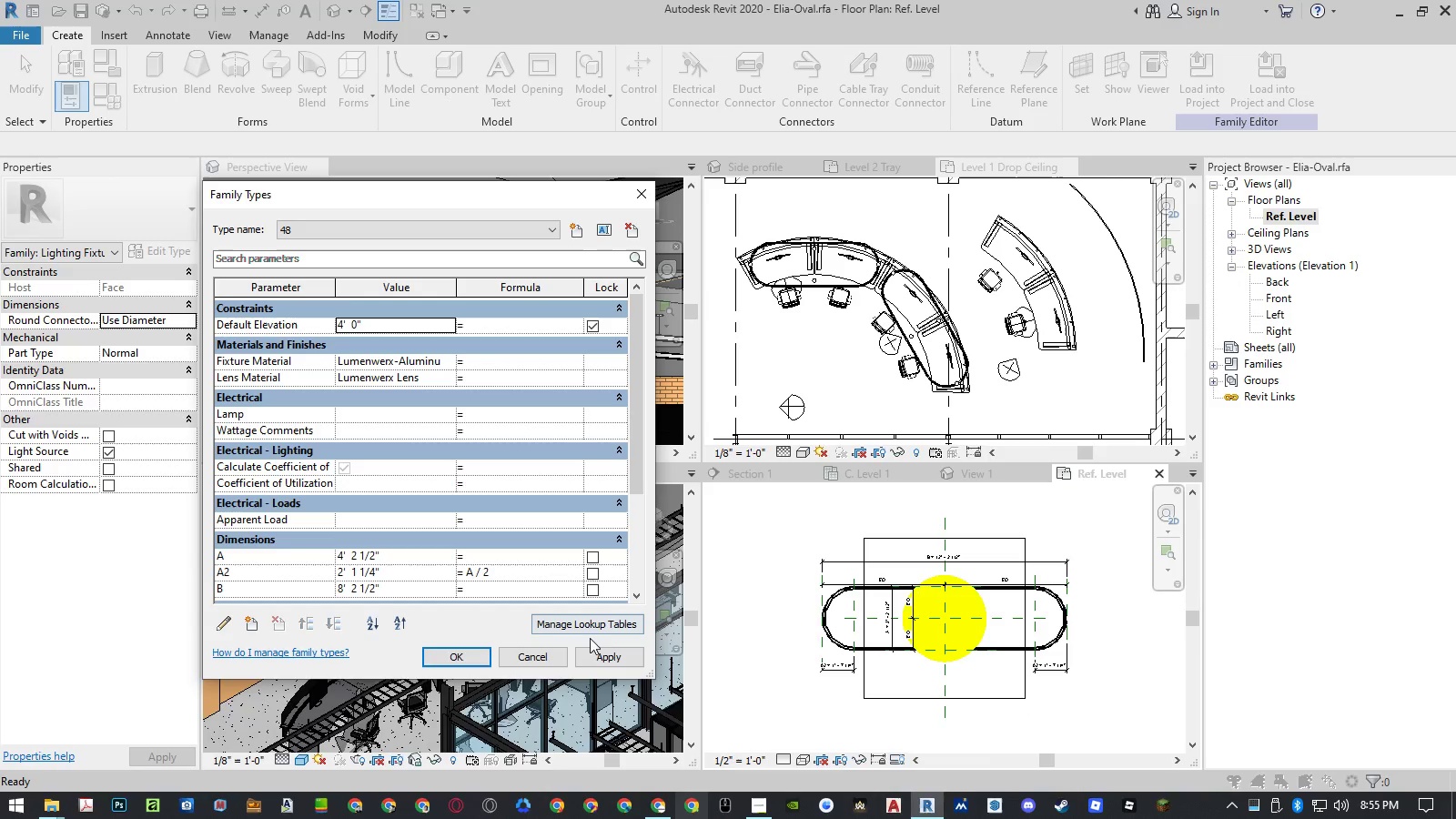 
left_click([592, 656])
 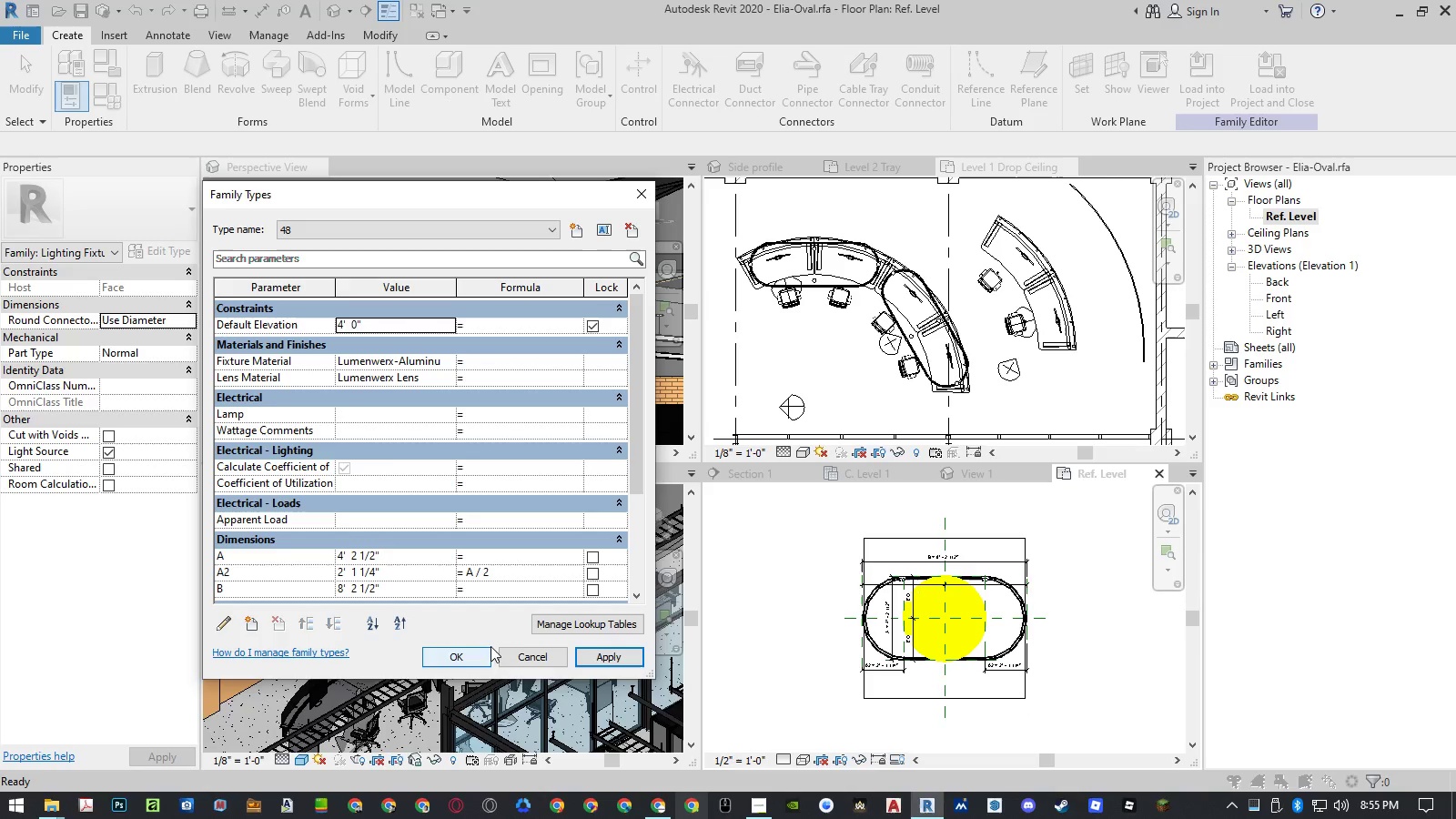 
left_click([427, 238])
 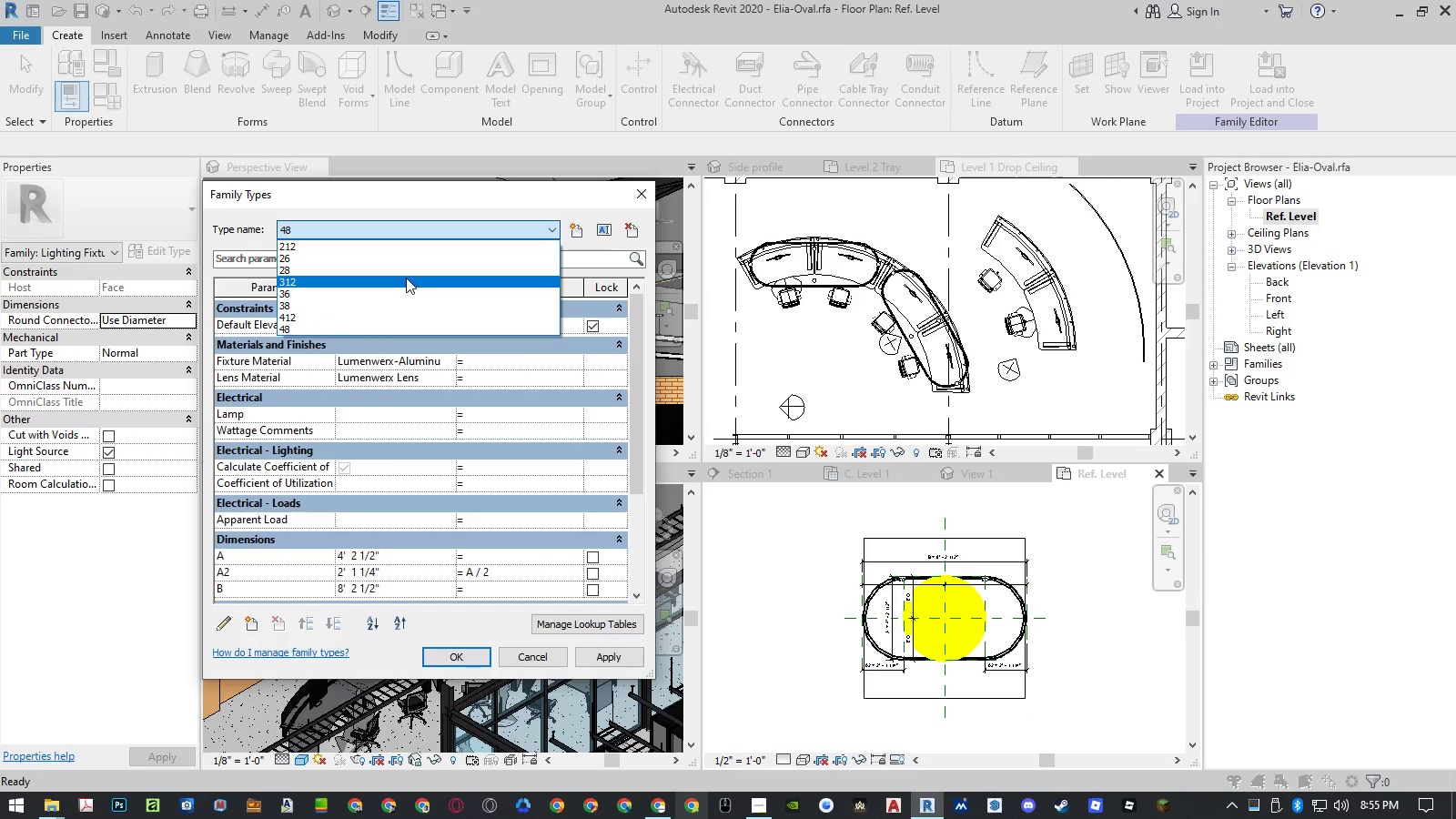 
left_click([406, 278])
 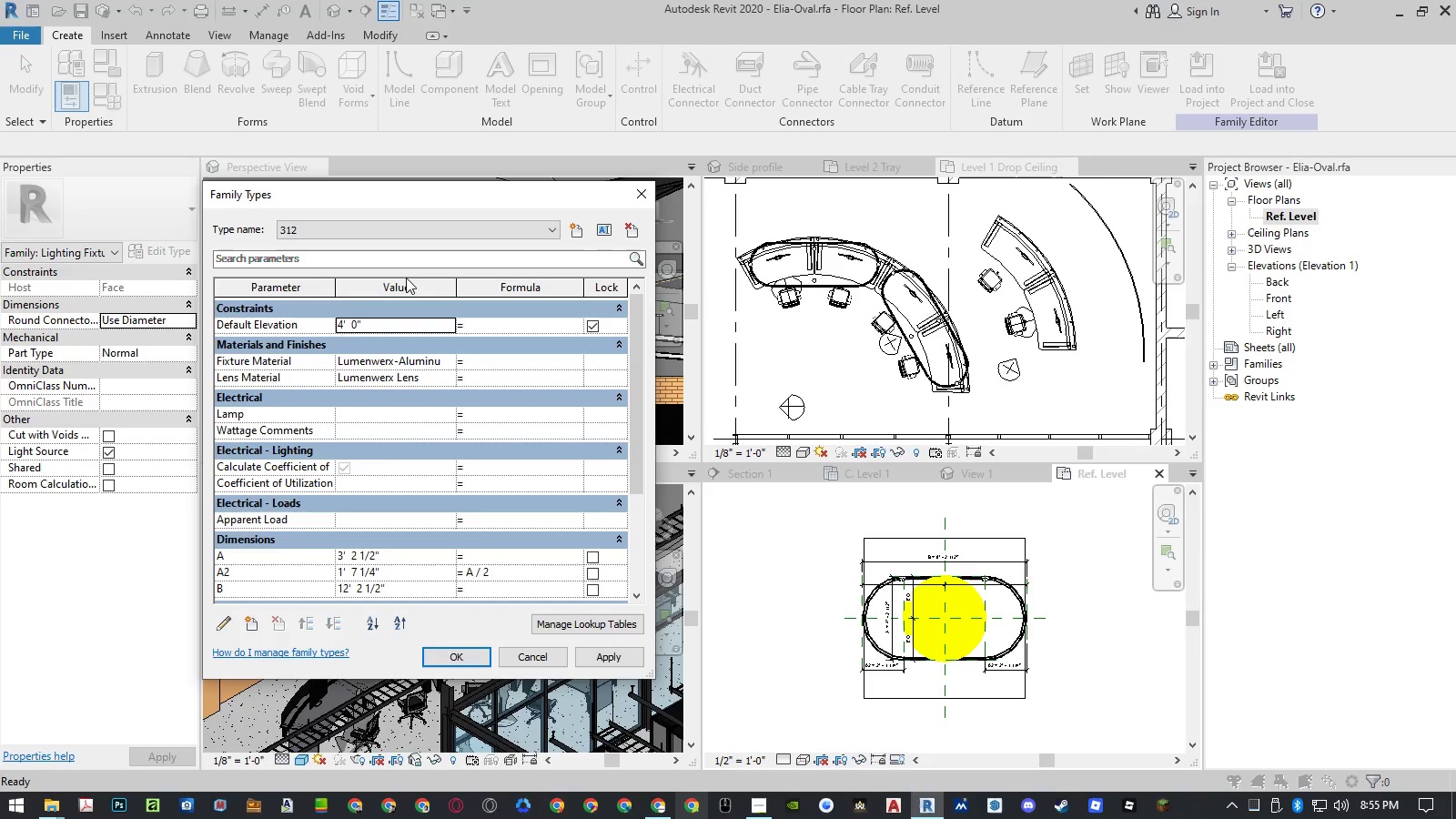 
wait(11.19)
 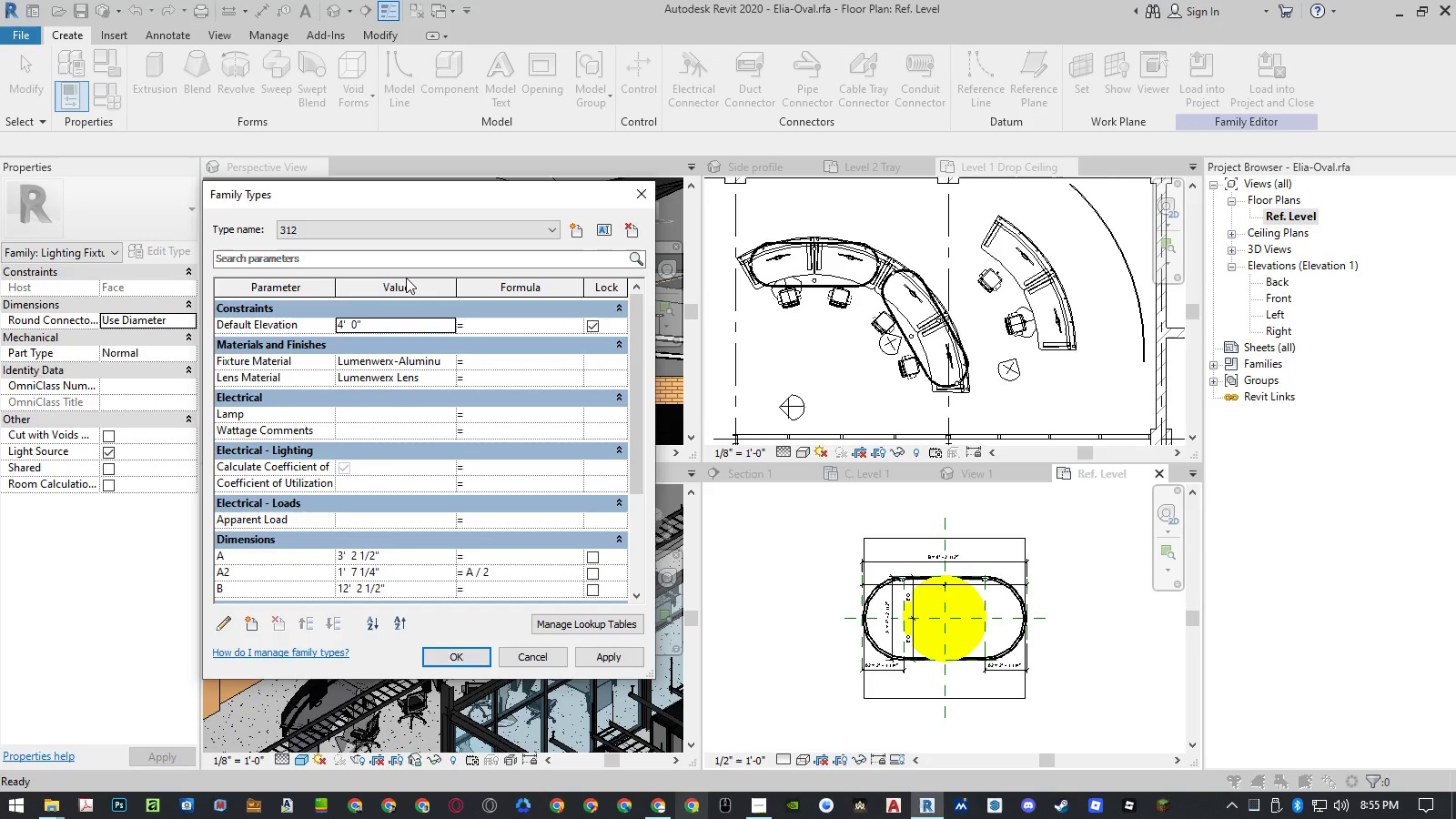 
left_click([515, 650])
 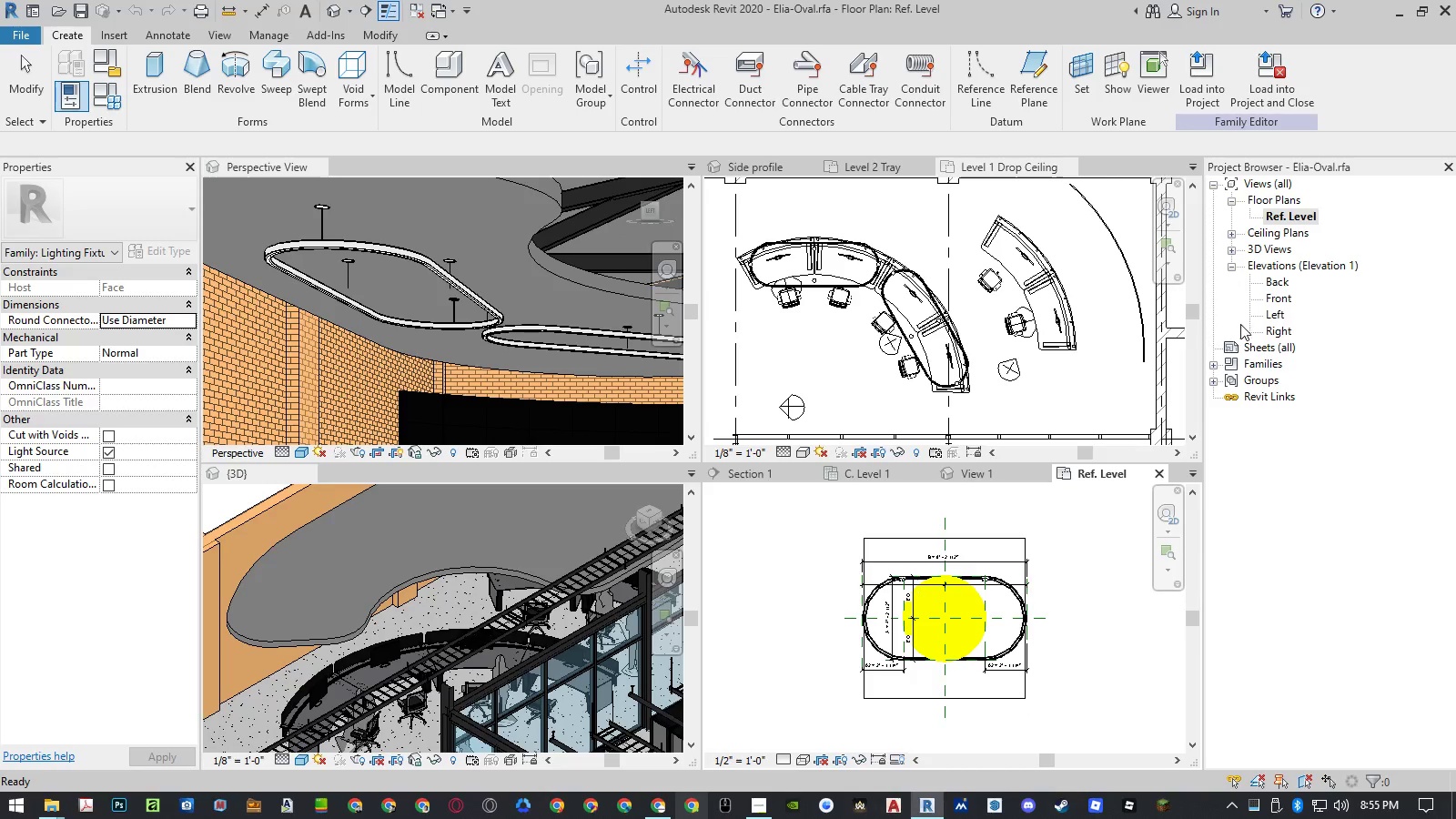 
left_click([1210, 362])
 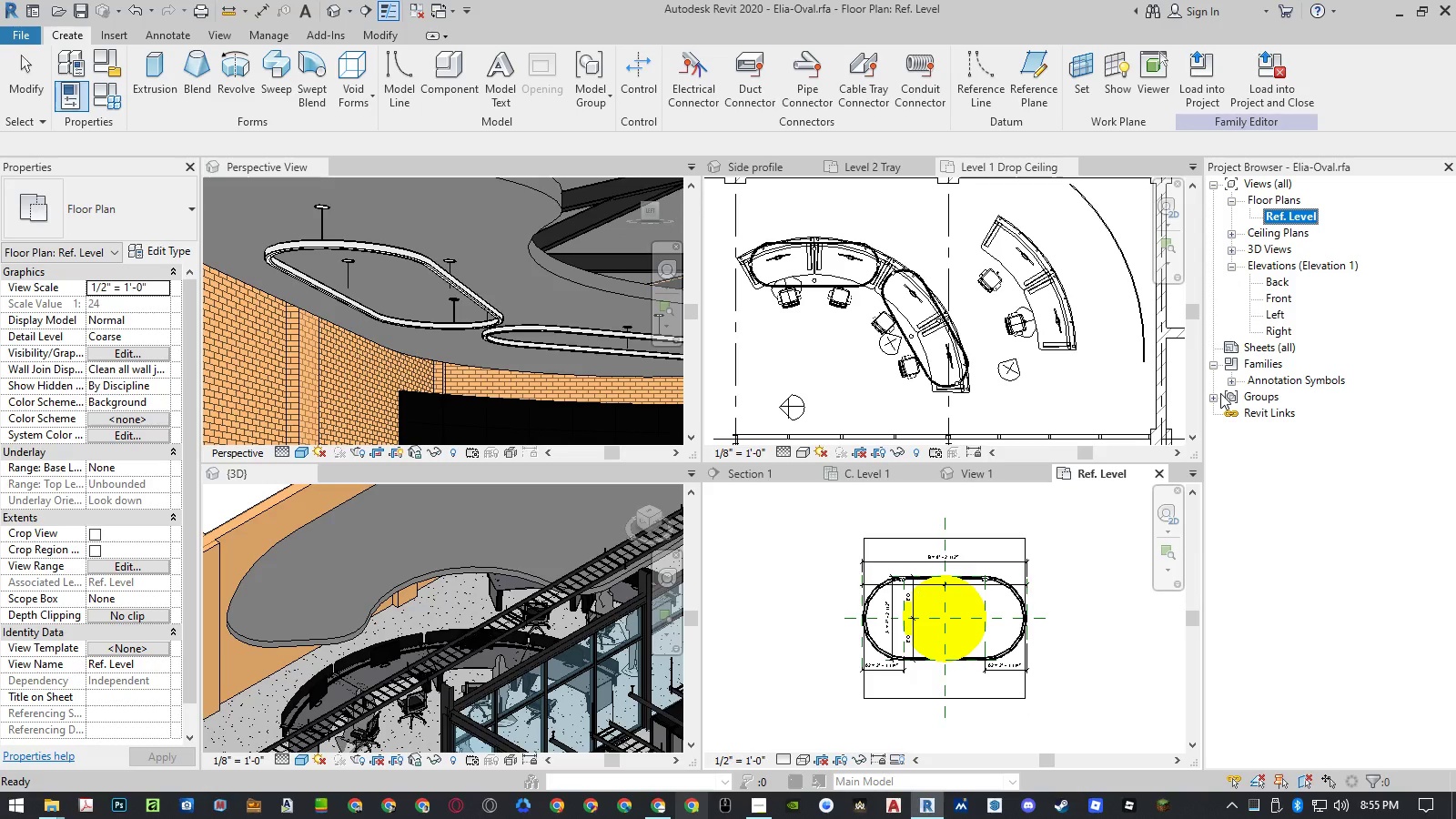 
wait(5.88)
 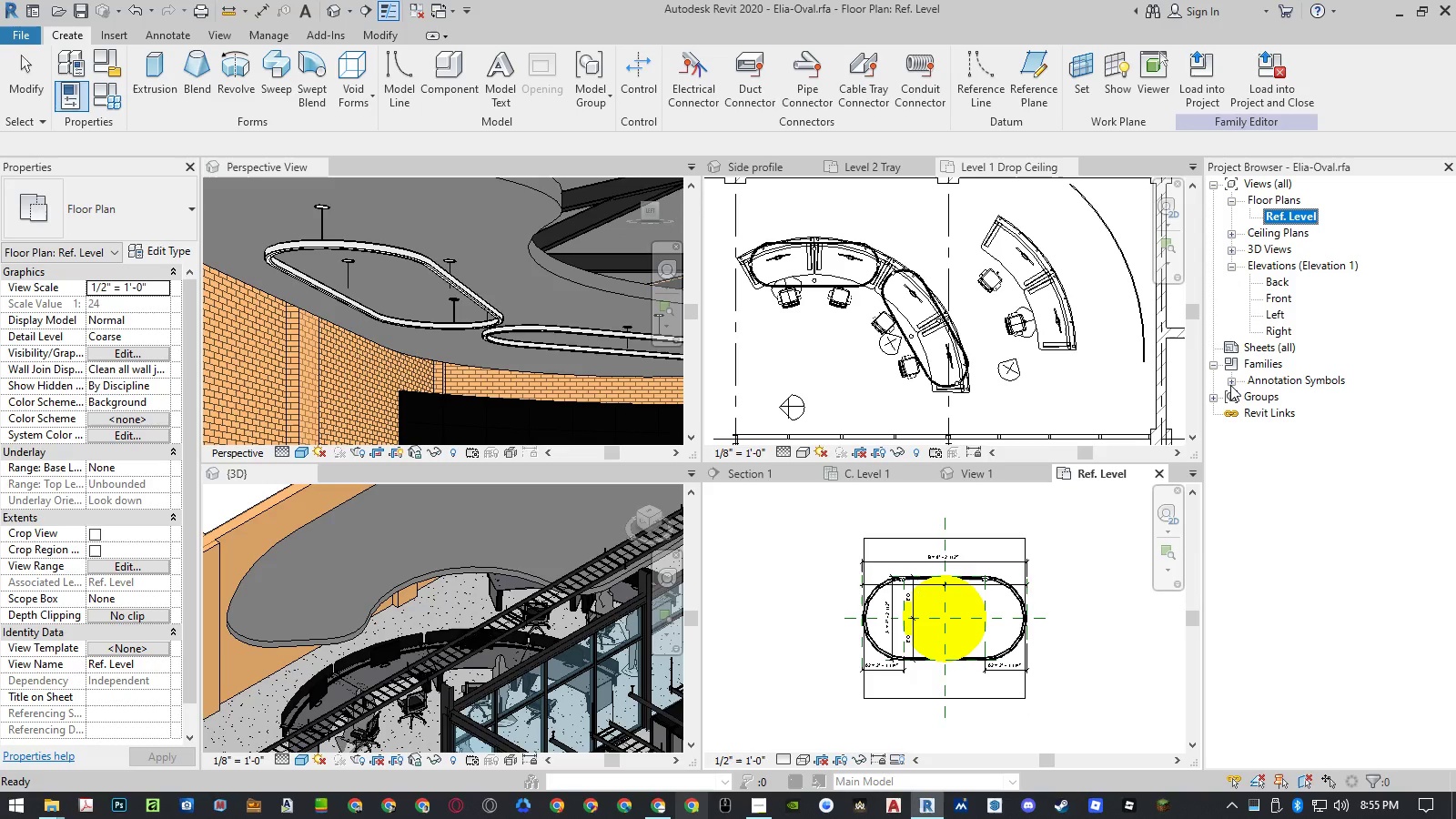 
left_click([832, 515])
 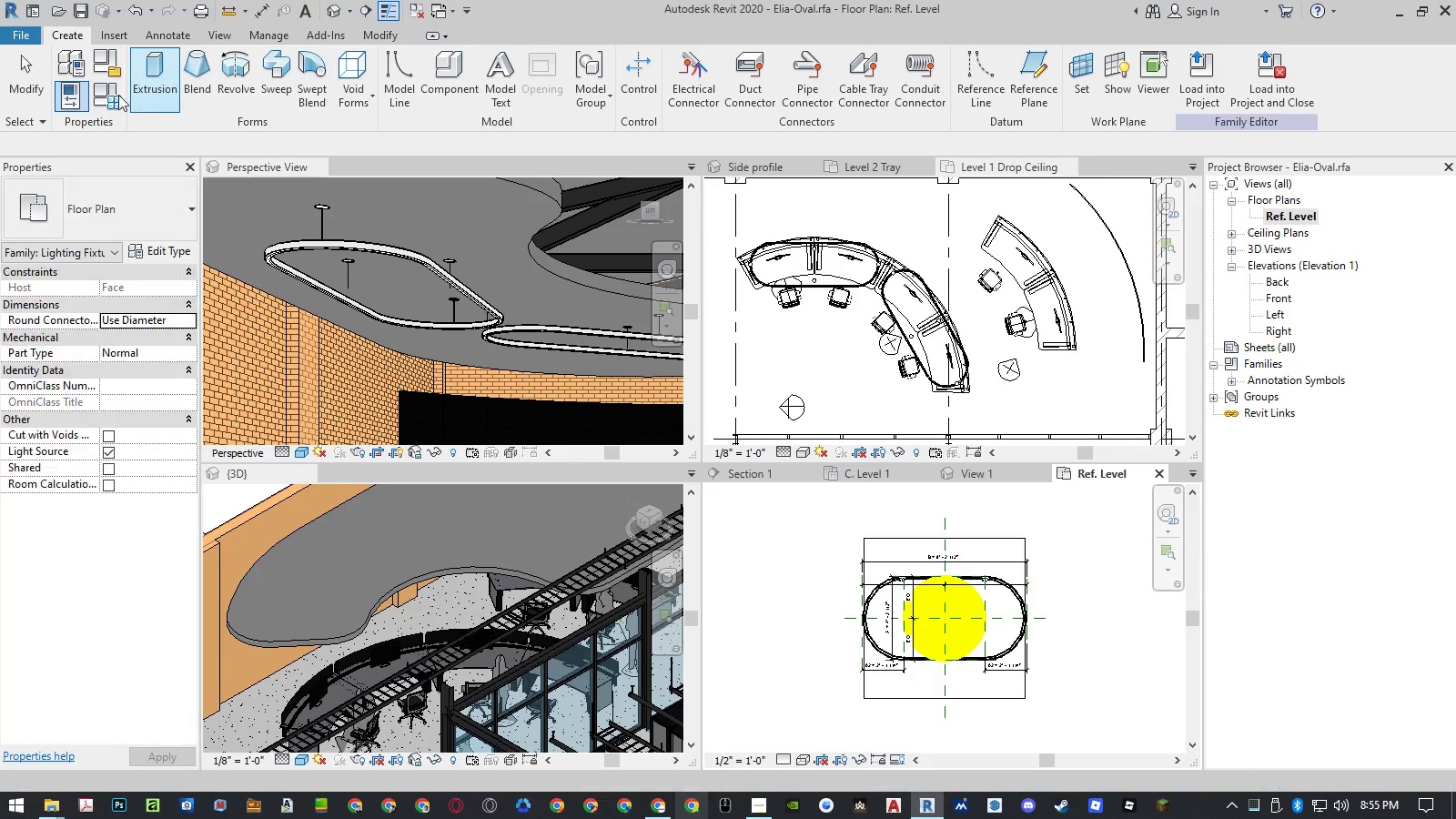 
left_click([116, 95])
 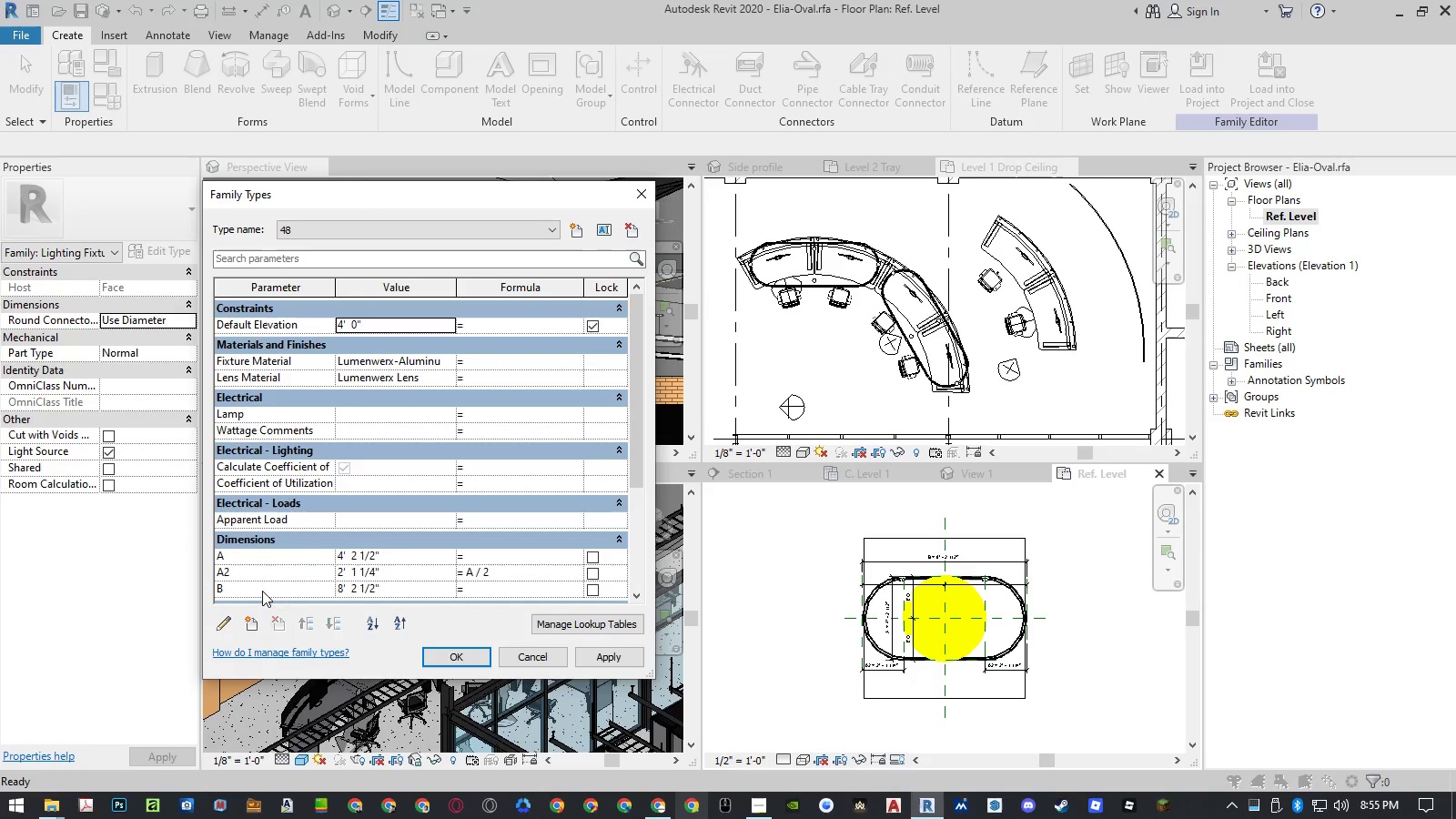 
scroll: coordinate [487, 567], scroll_direction: down, amount: 2.0
 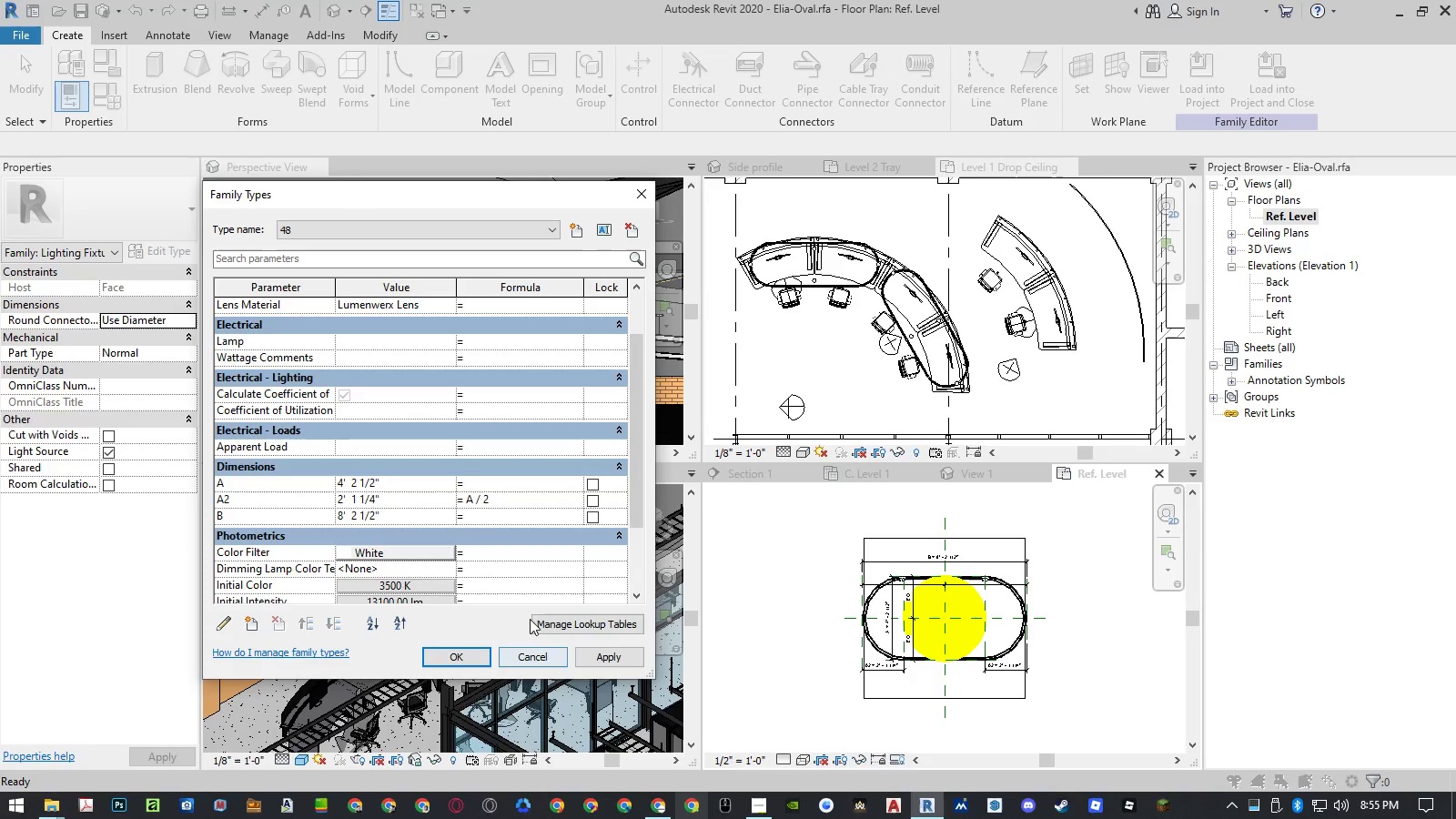 
left_click([531, 661])
 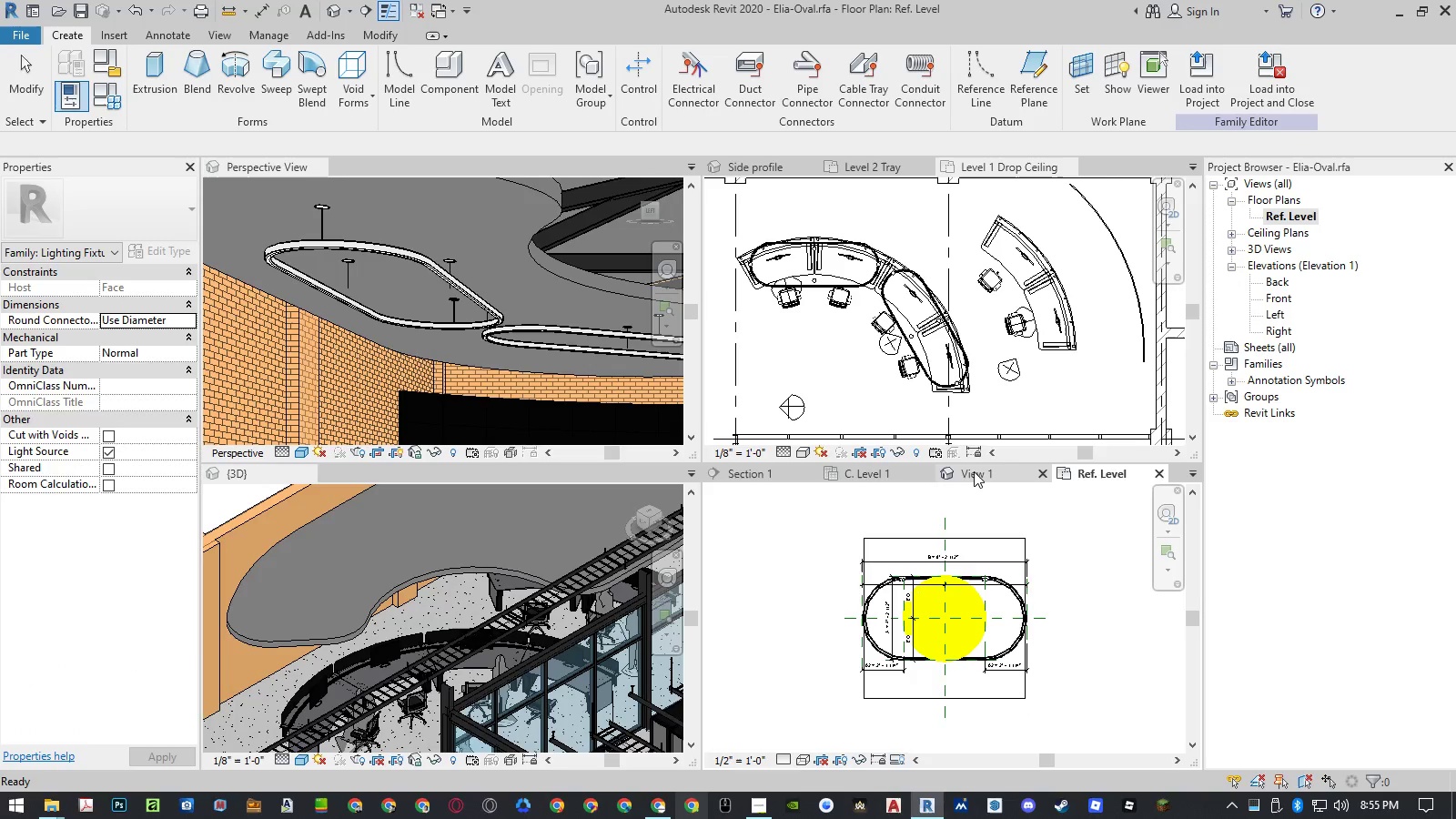 
left_click_drag(start_coordinate=[974, 471], to_coordinate=[266, 671])
 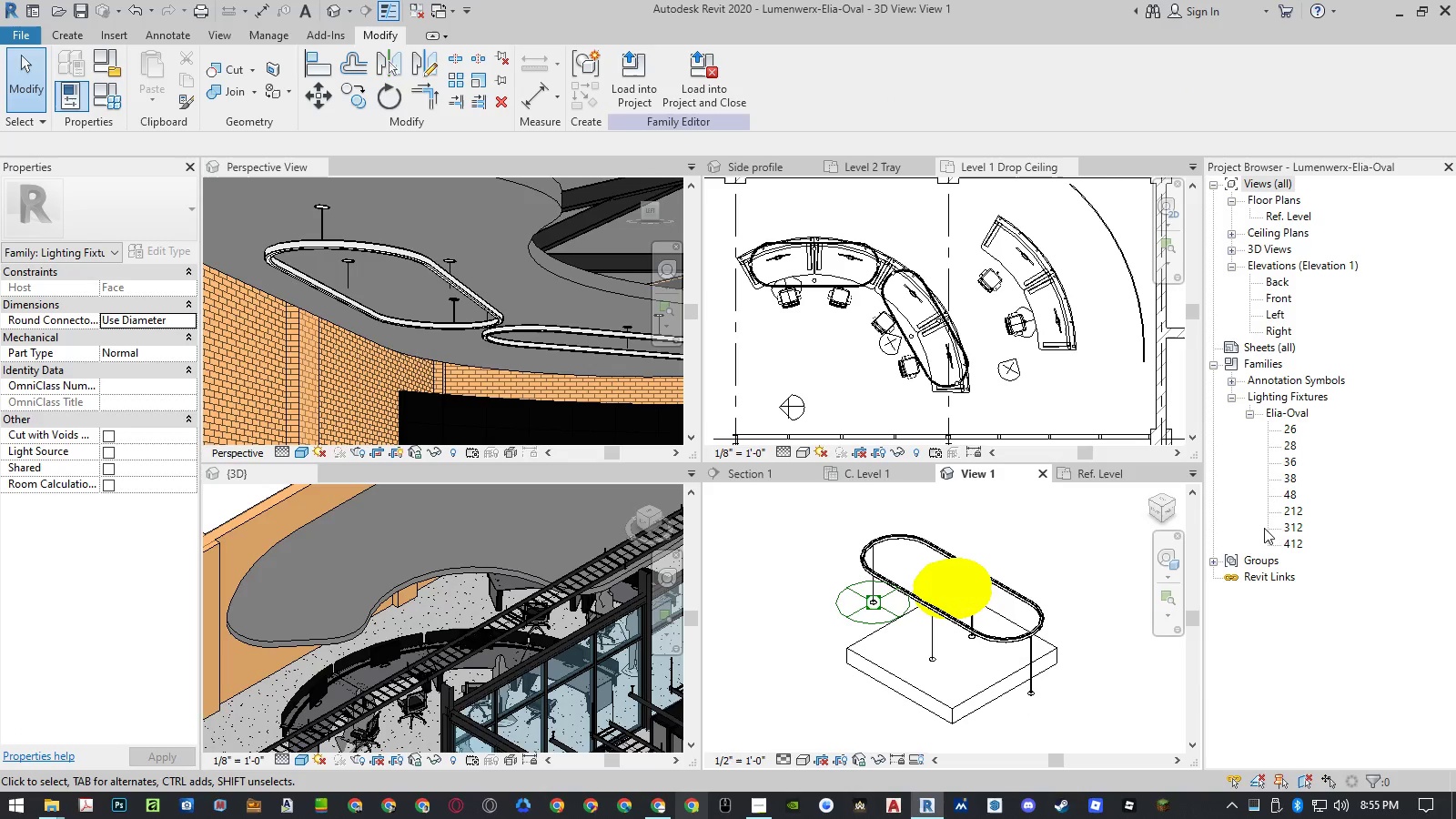 
double_click([1287, 525])
 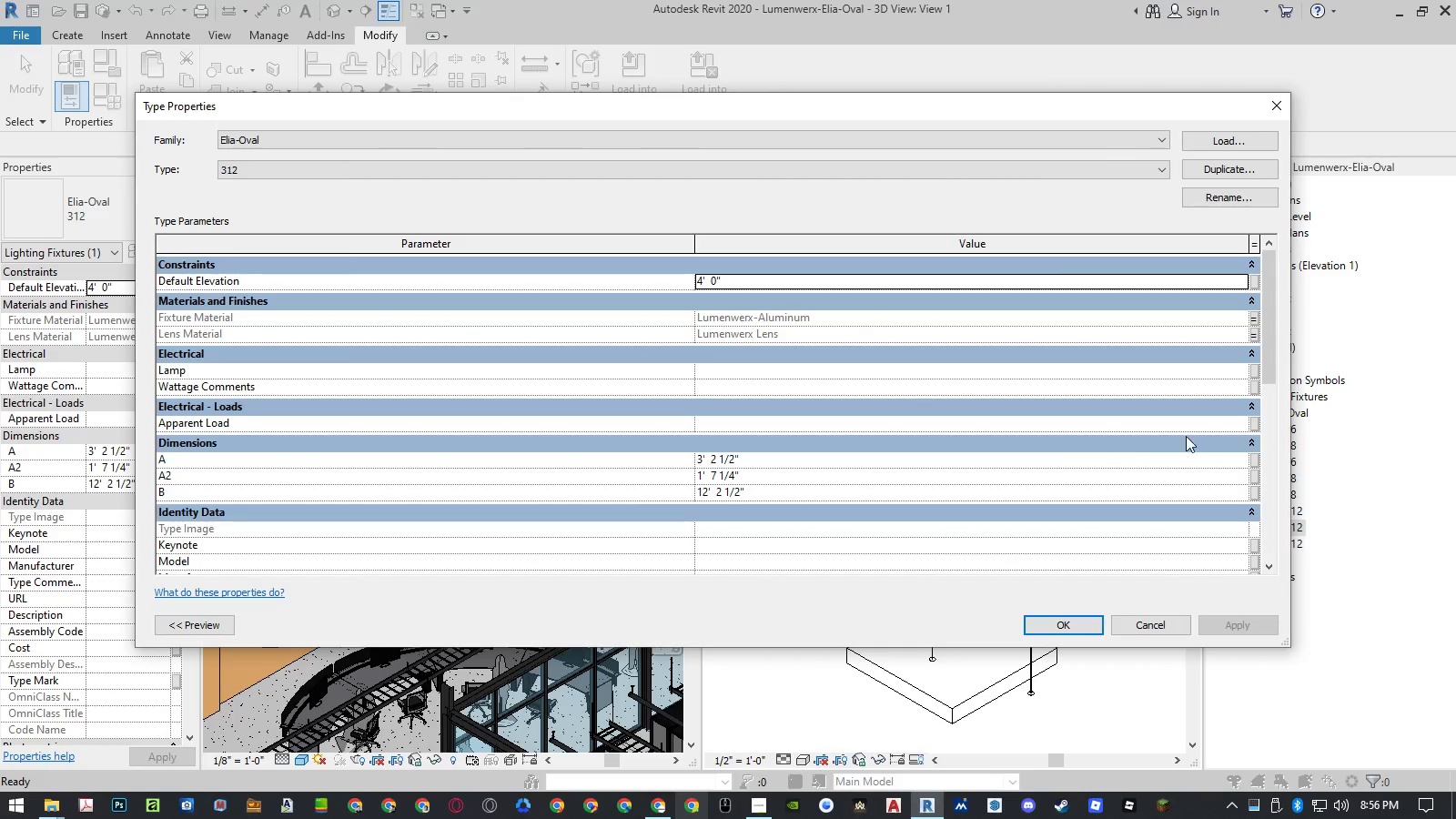 
left_click([1254, 459])
 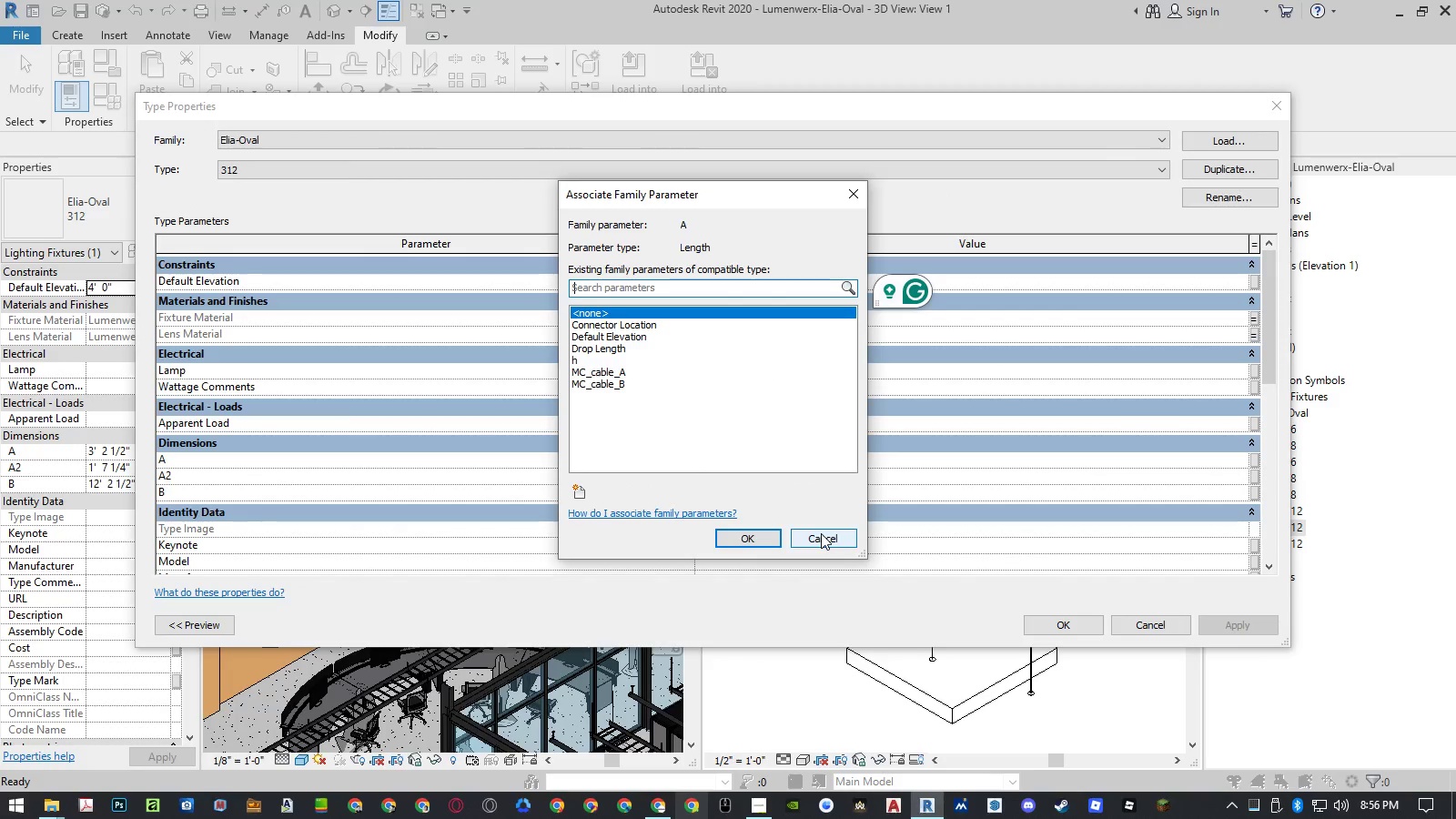 
wait(5.91)
 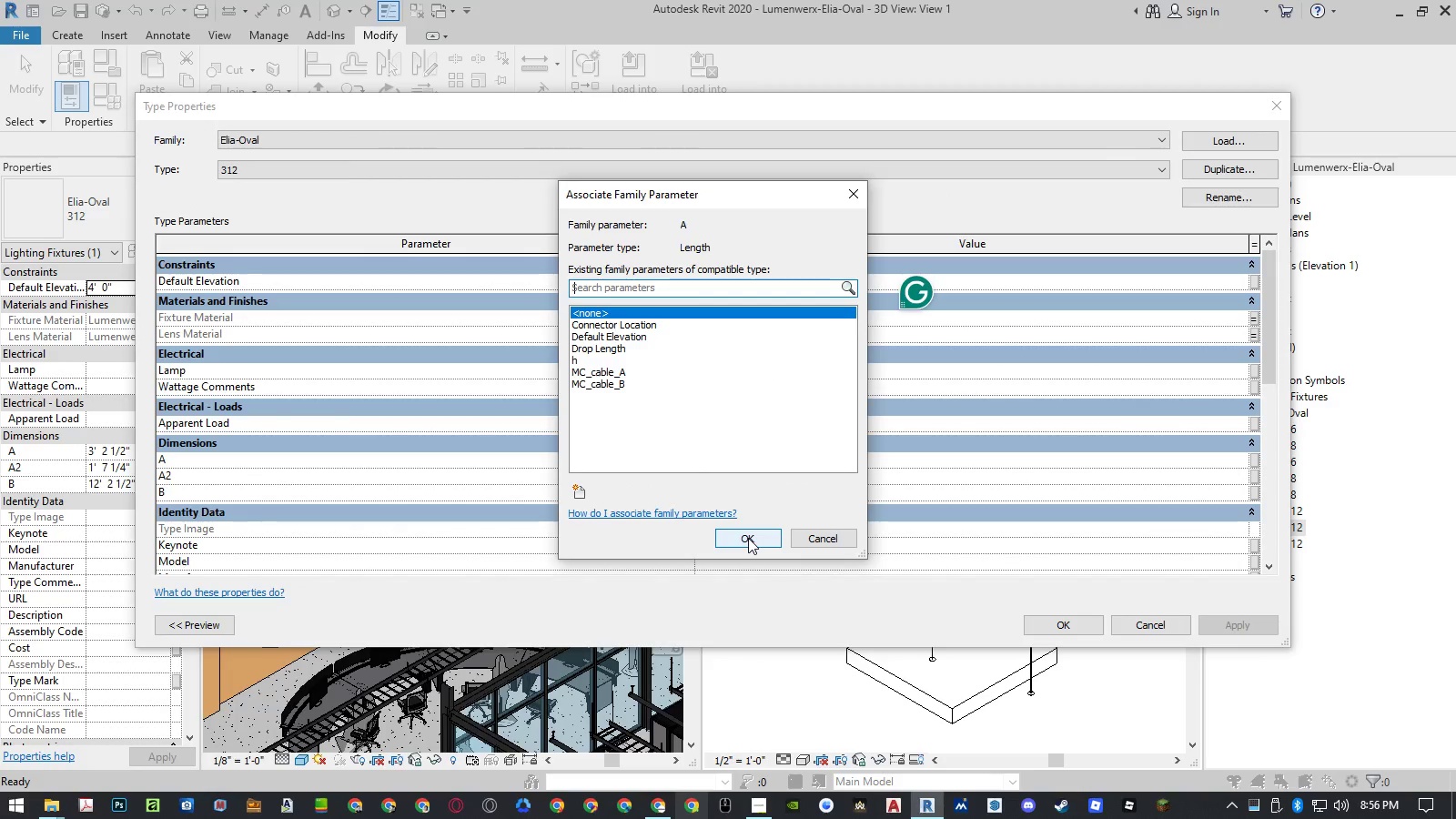 
left_click([821, 533])
 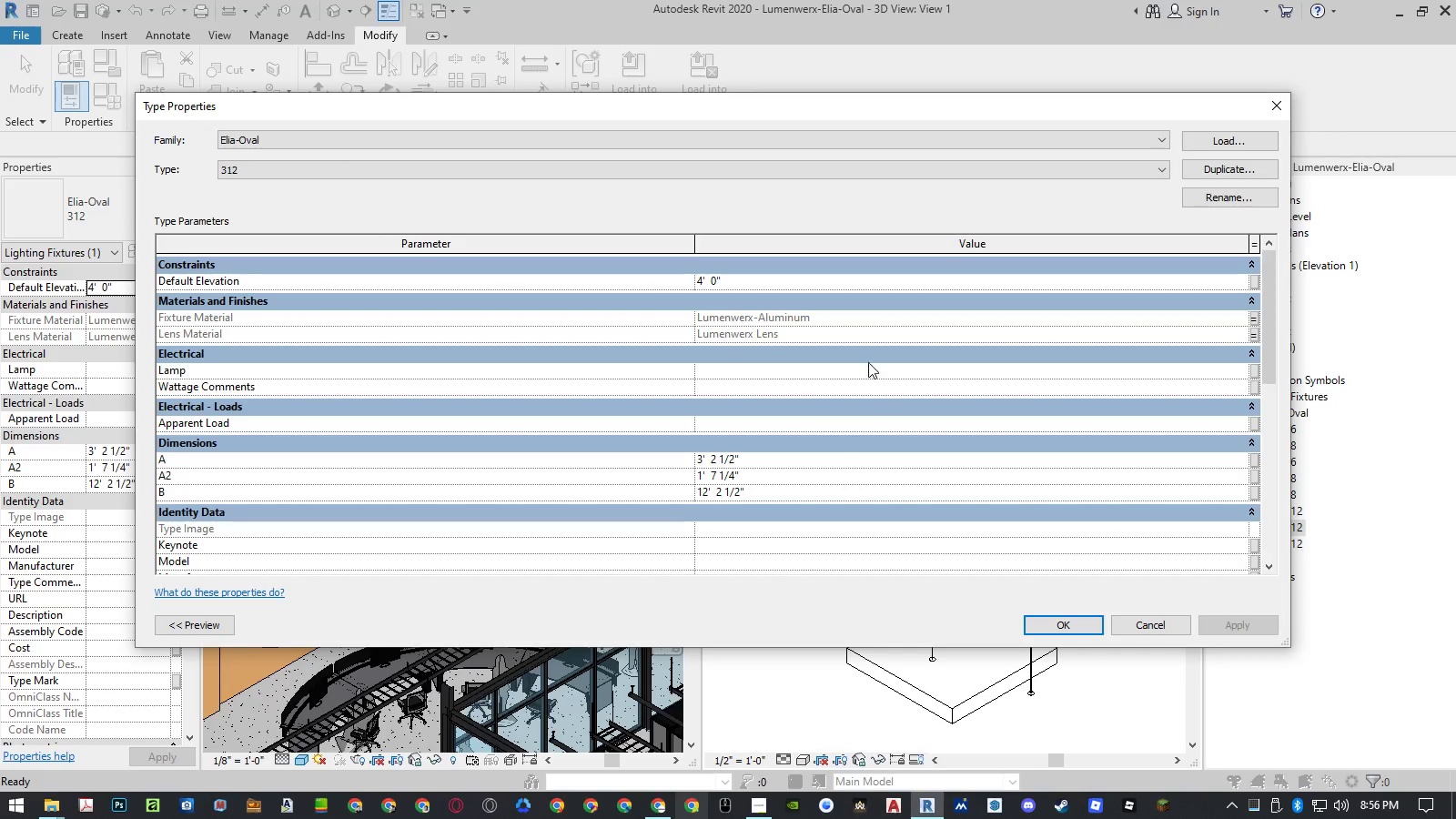 
left_click([904, 165])
 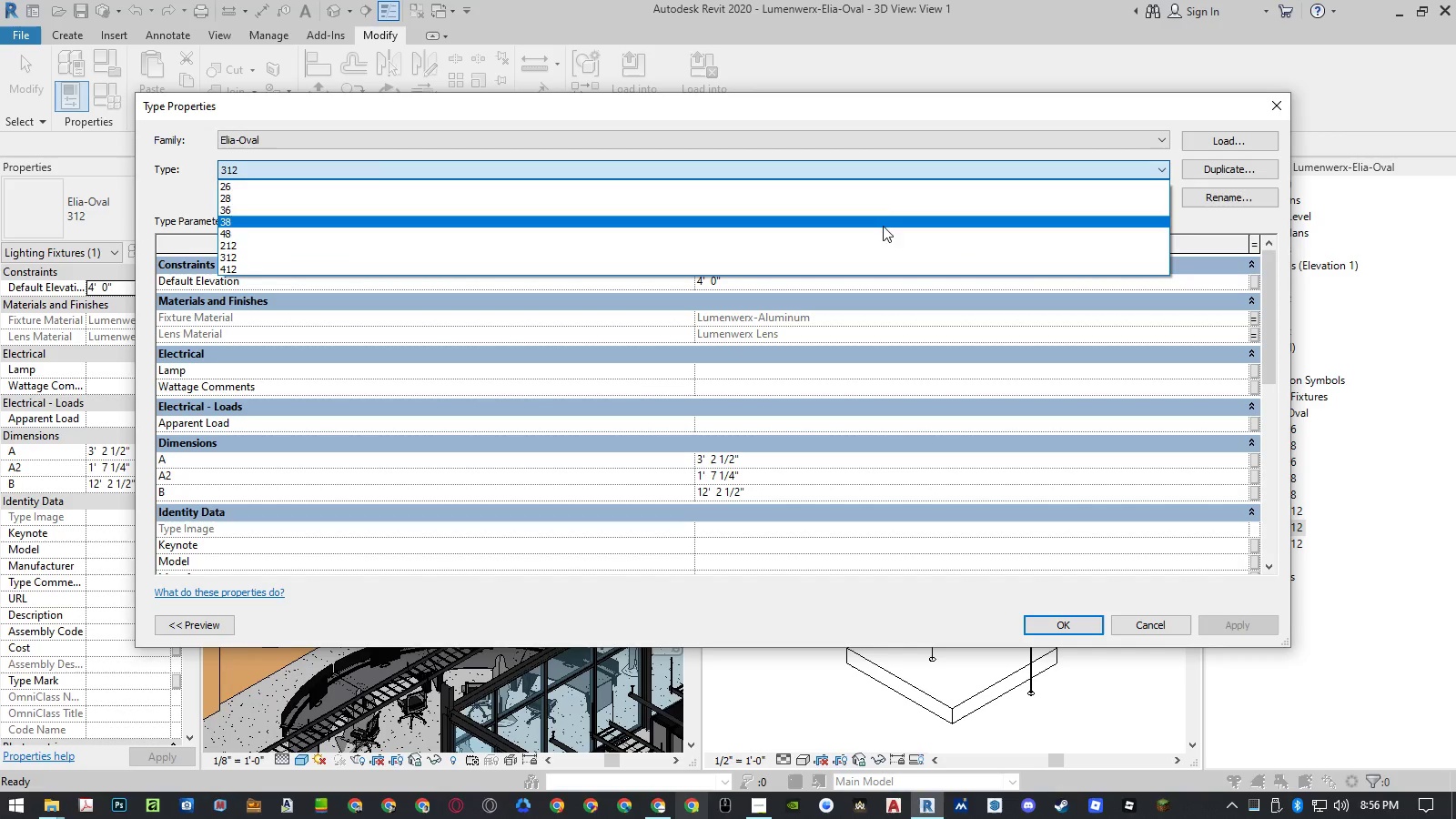 
left_click([883, 229])
 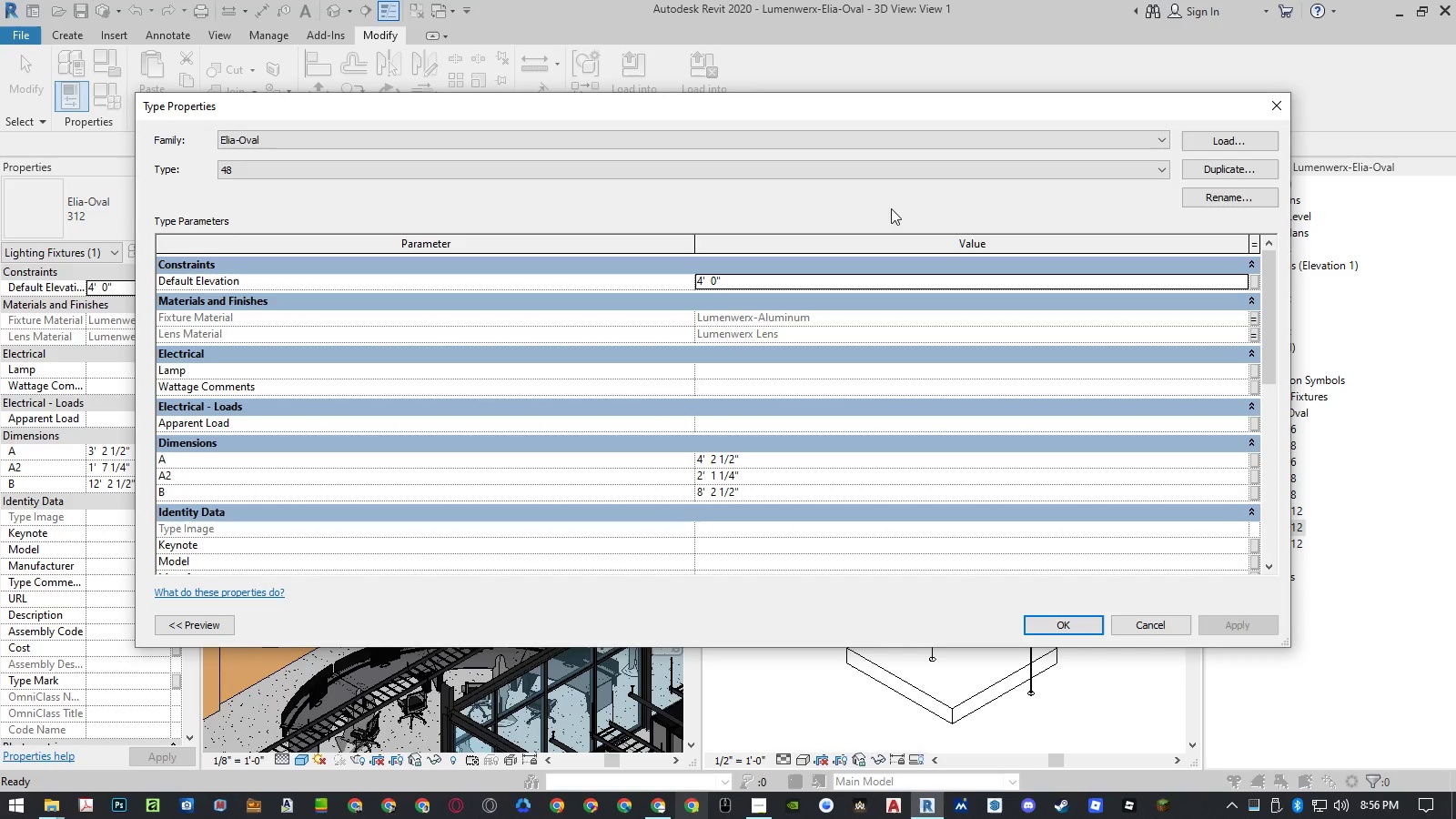 
left_click([898, 174])
 